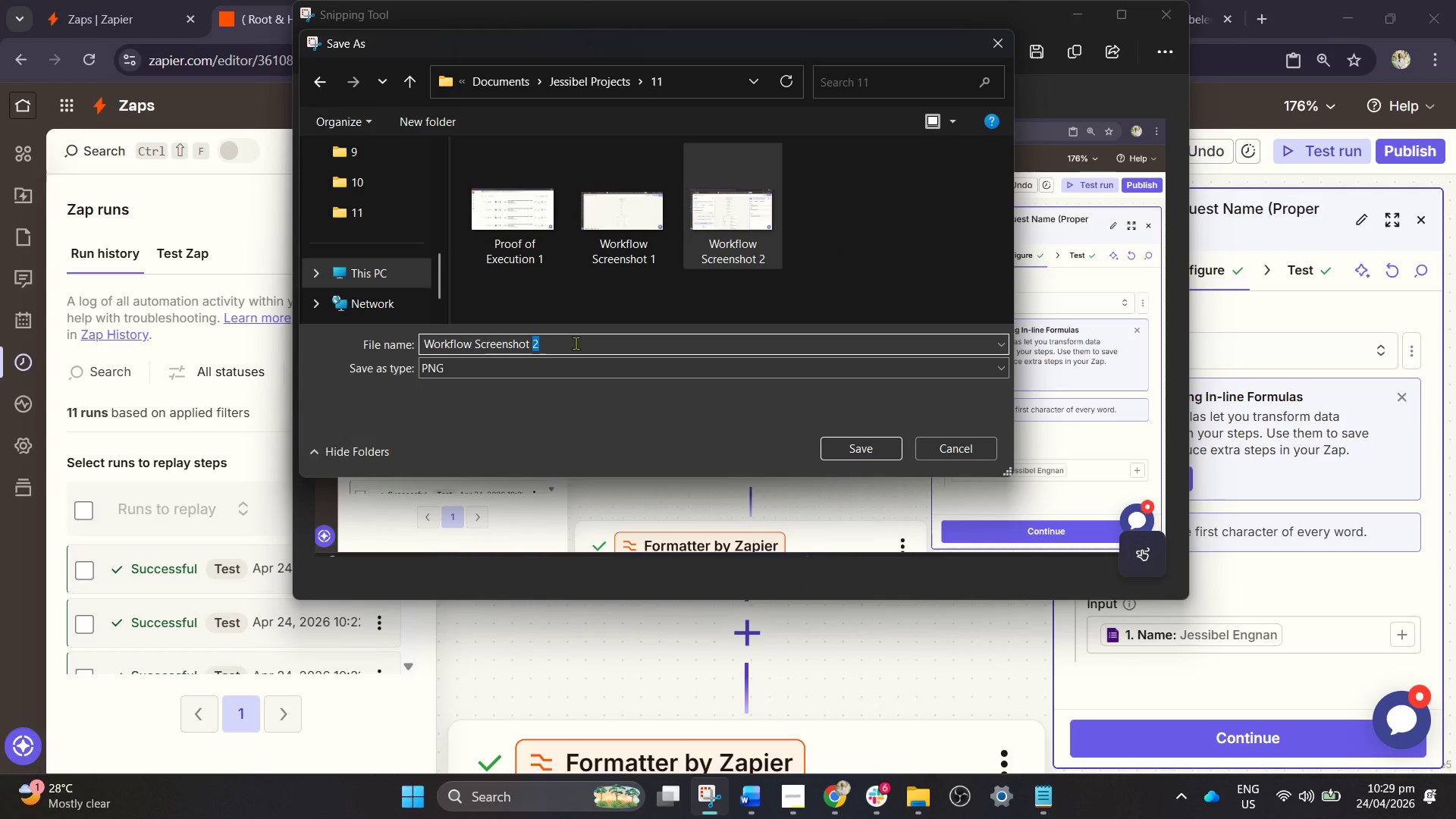 
key(3)
 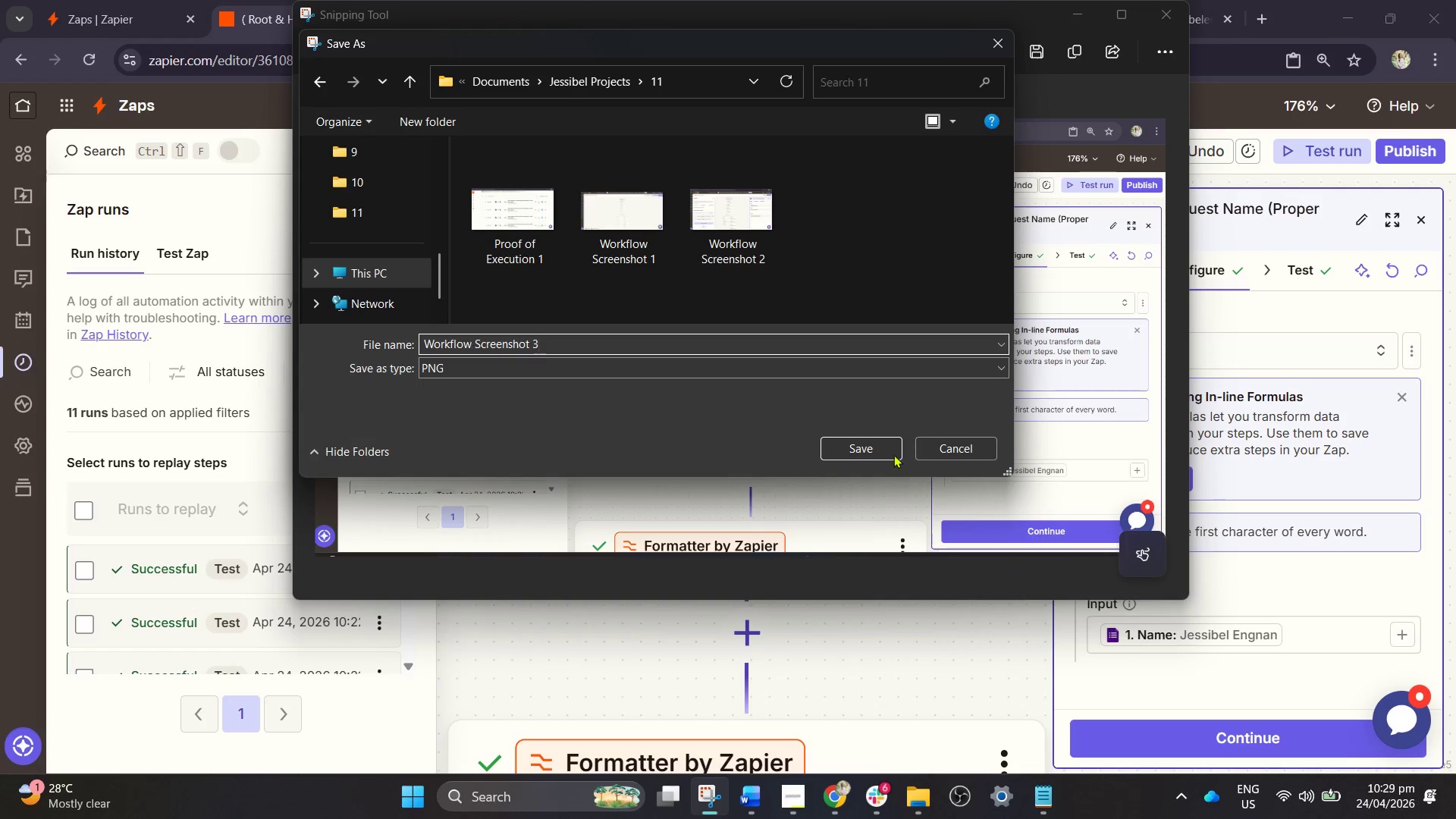 
left_click([864, 454])
 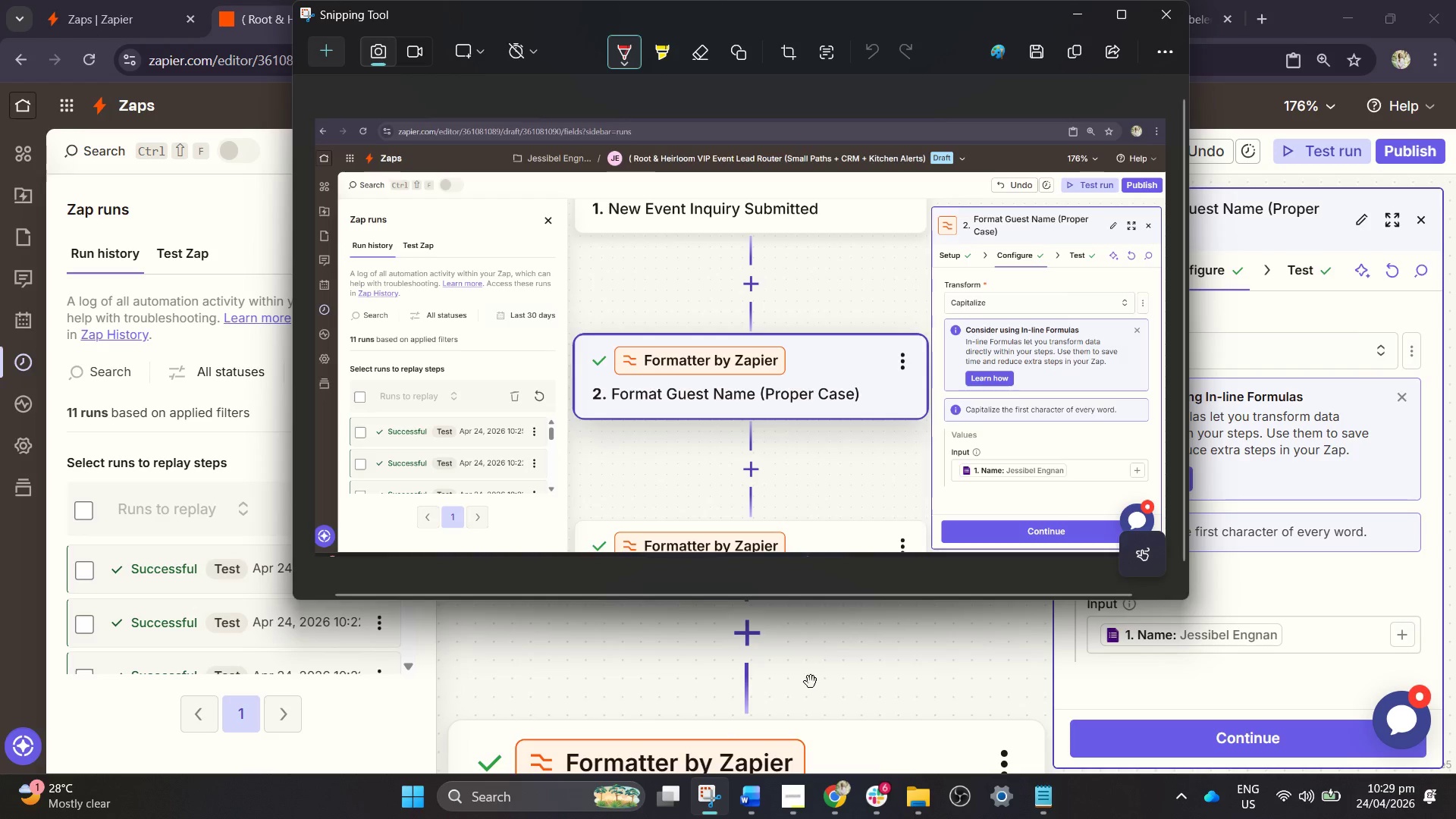 
left_click([833, 791])
 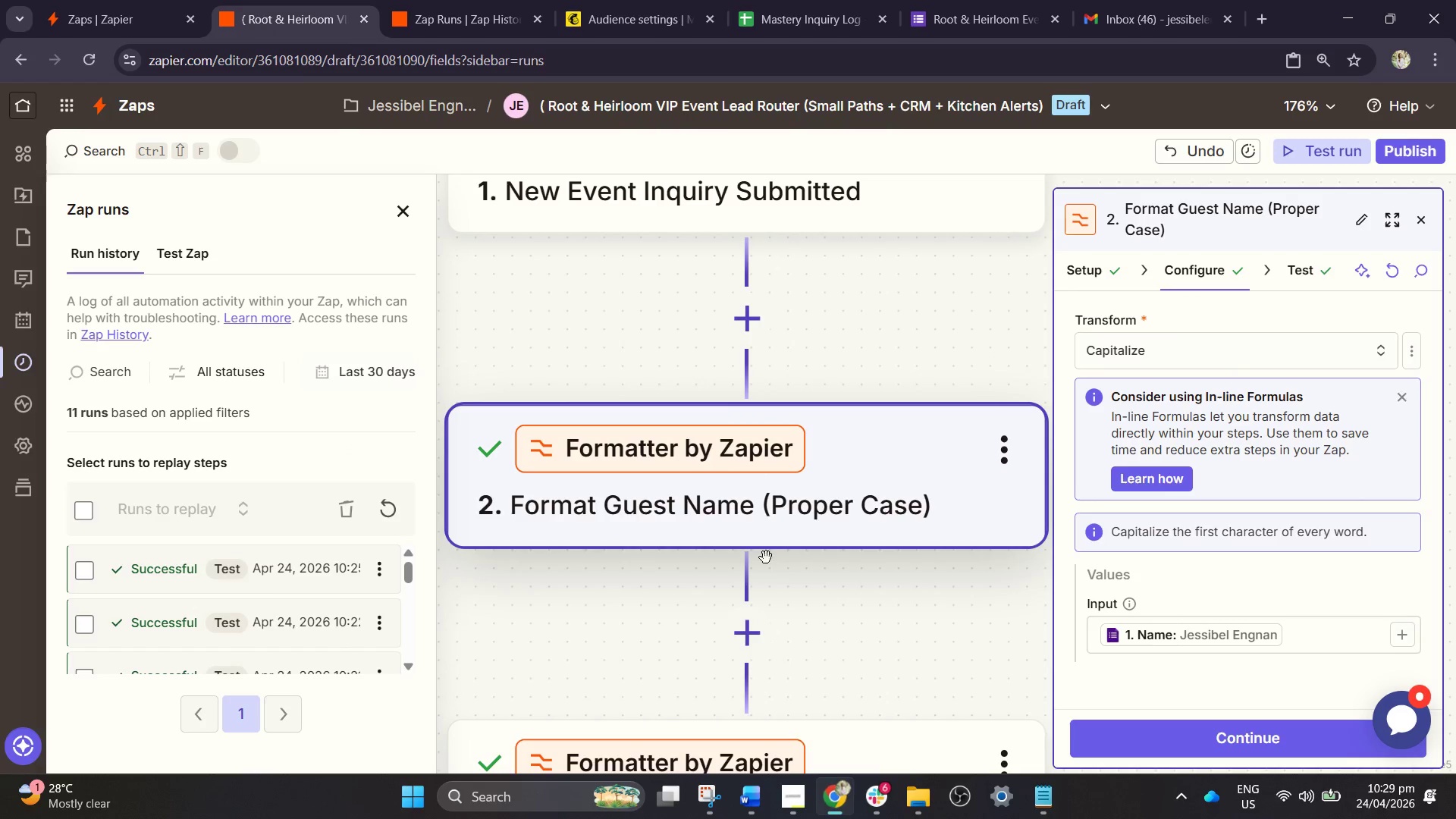 
scroll: coordinate [765, 556], scroll_direction: down, amount: 5.0
 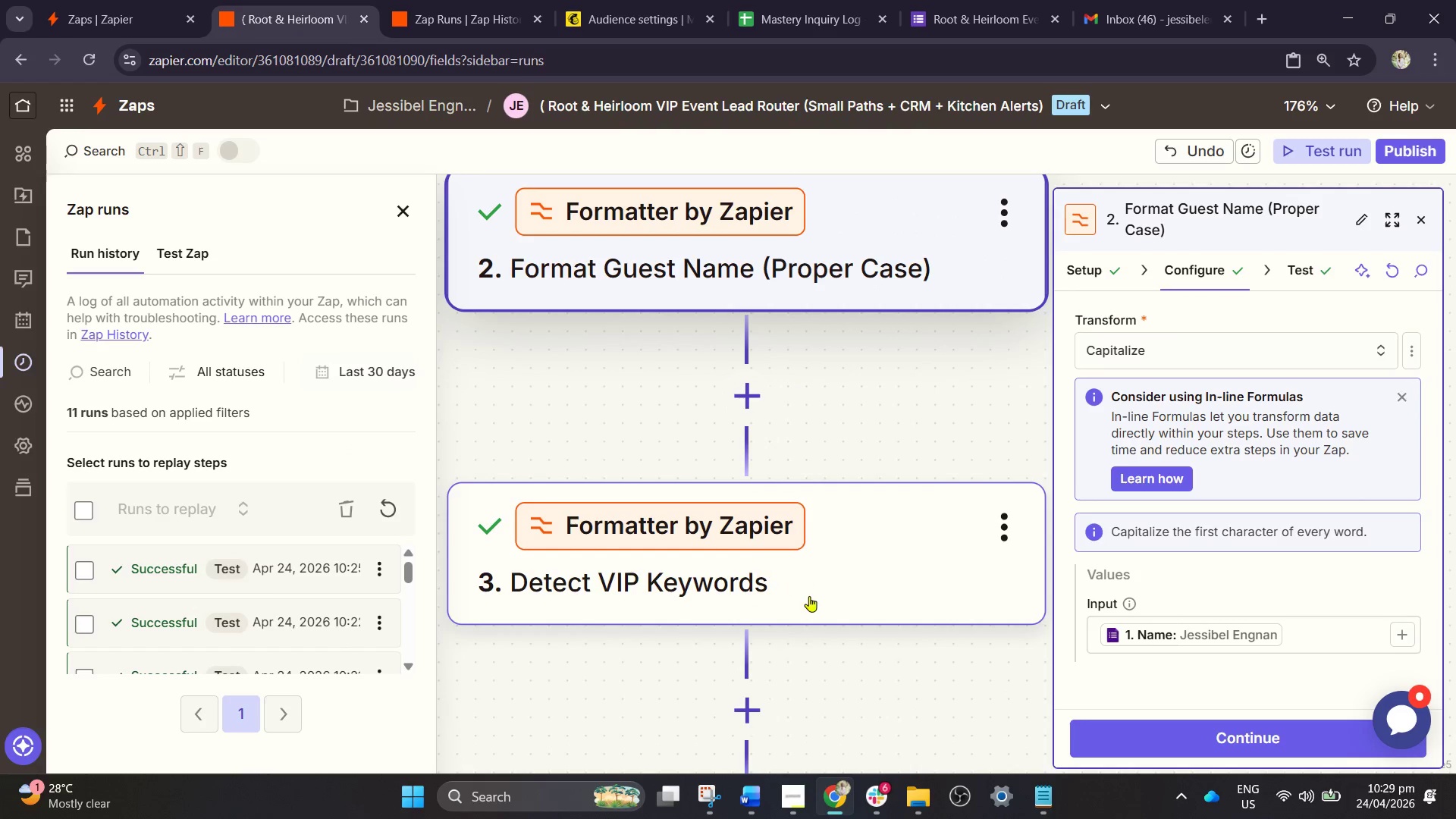 
left_click([811, 596])
 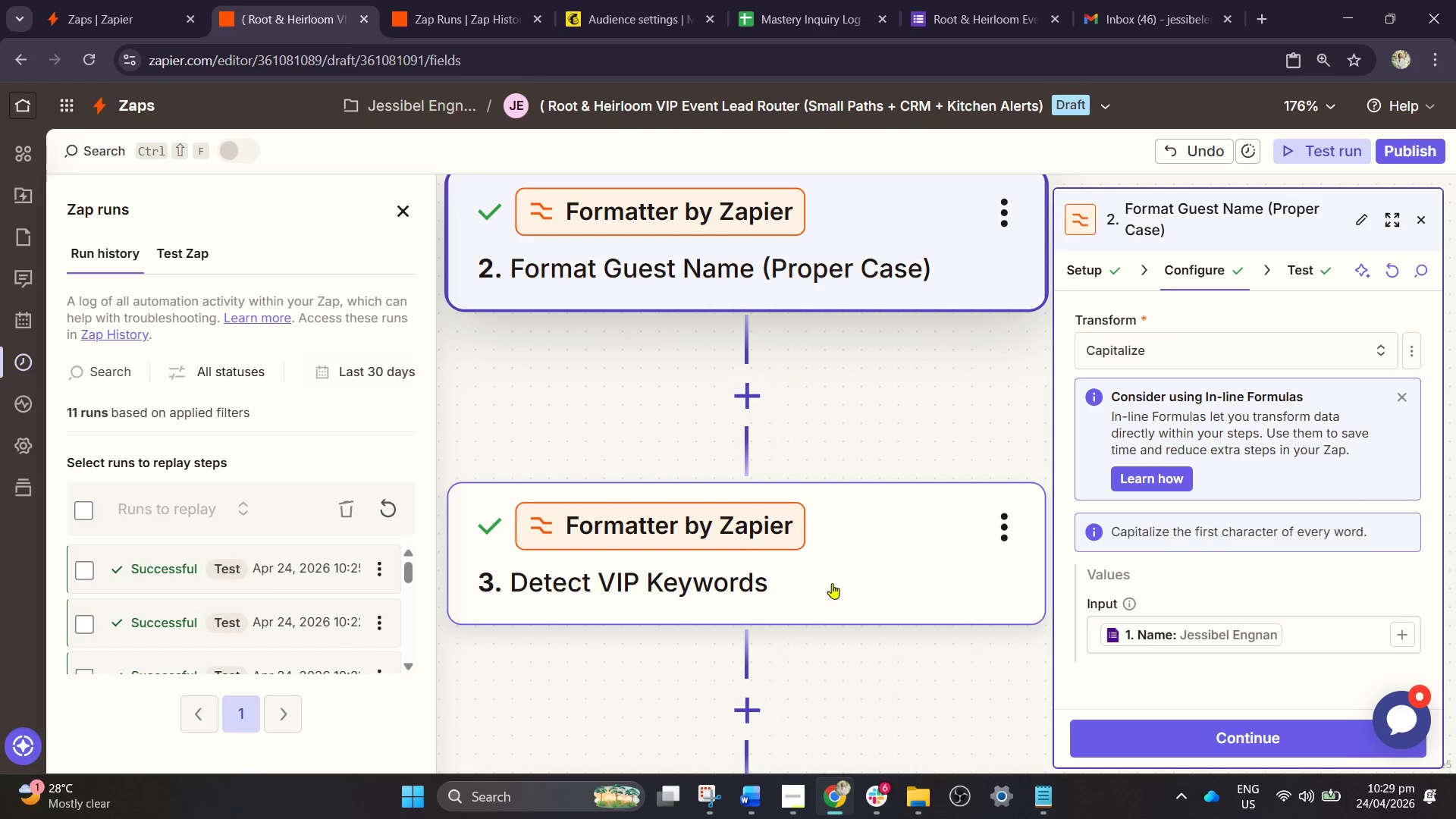 
left_click([836, 573])
 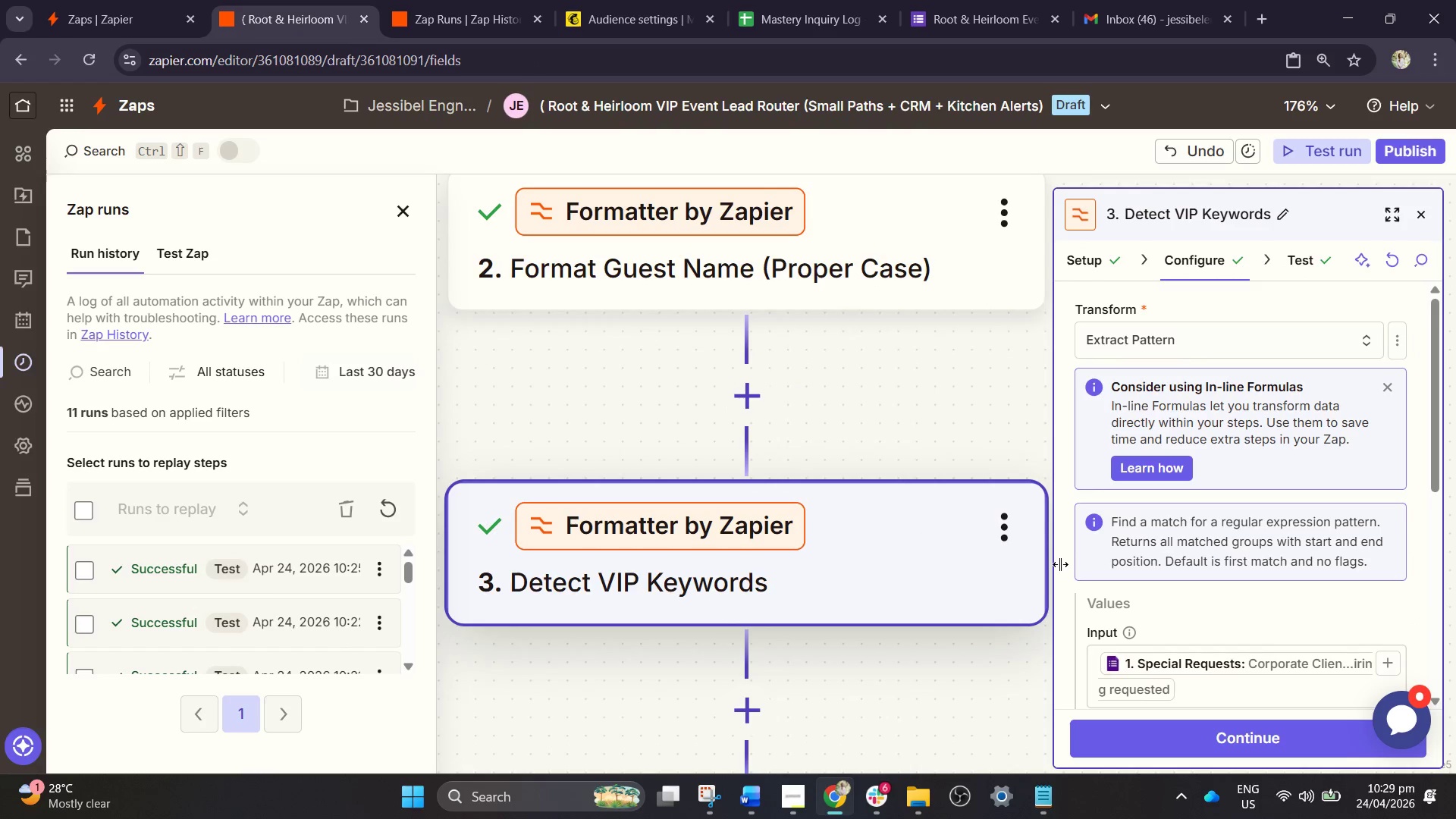 
scroll: coordinate [1192, 522], scroll_direction: down, amount: 2.0
 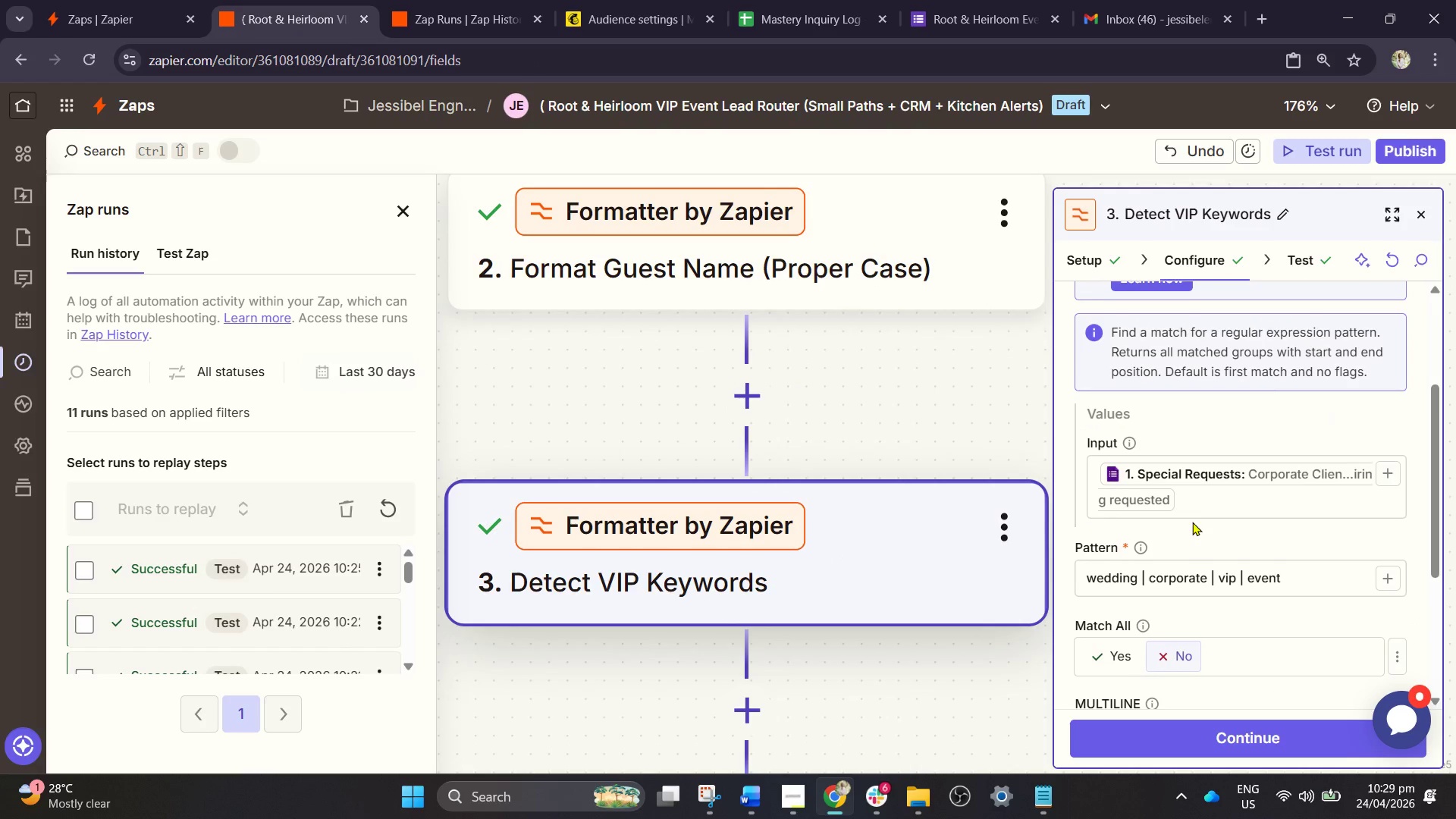 
scroll: coordinate [1192, 522], scroll_direction: up, amount: 1.0
 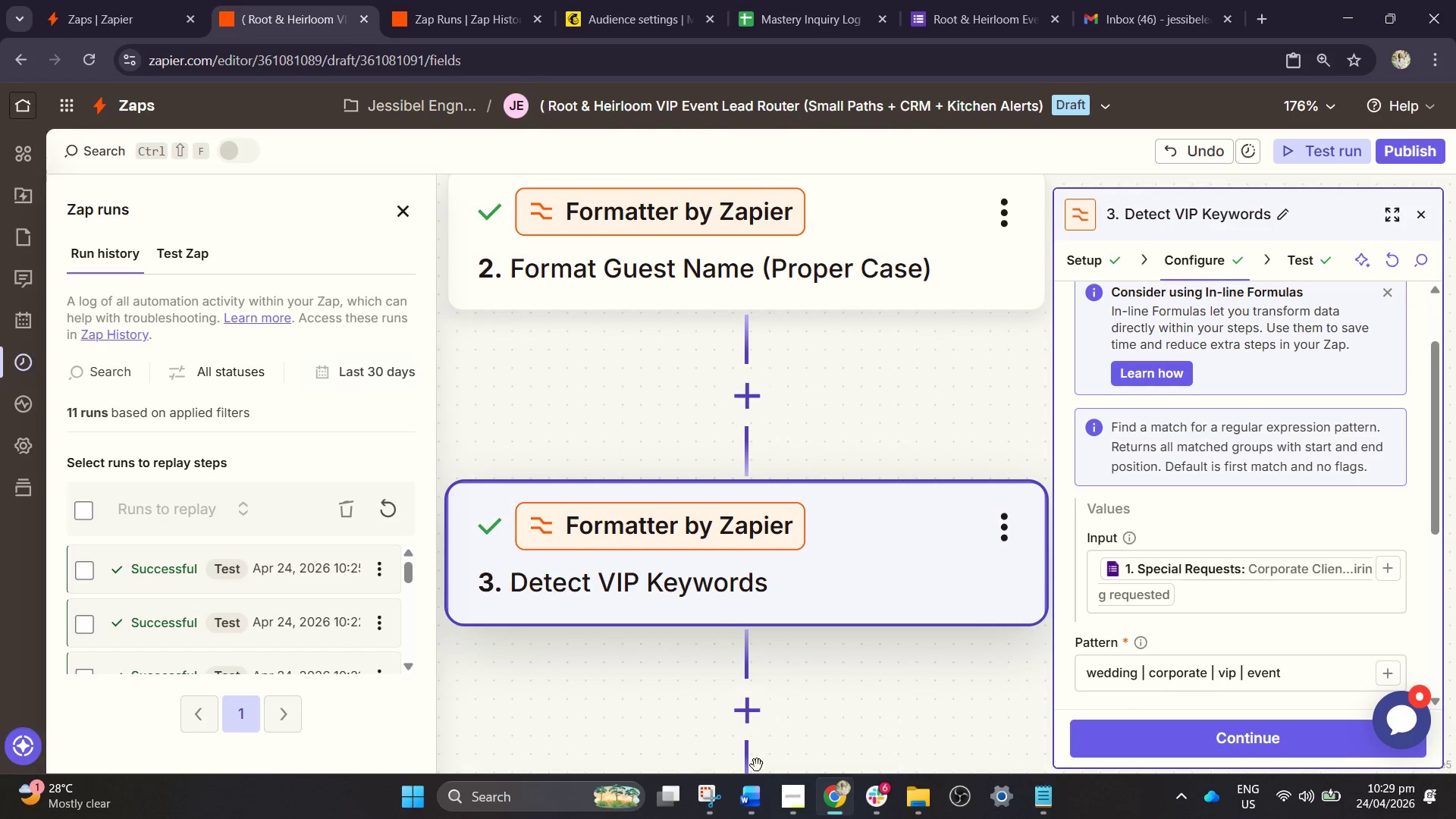 
left_click([708, 797])
 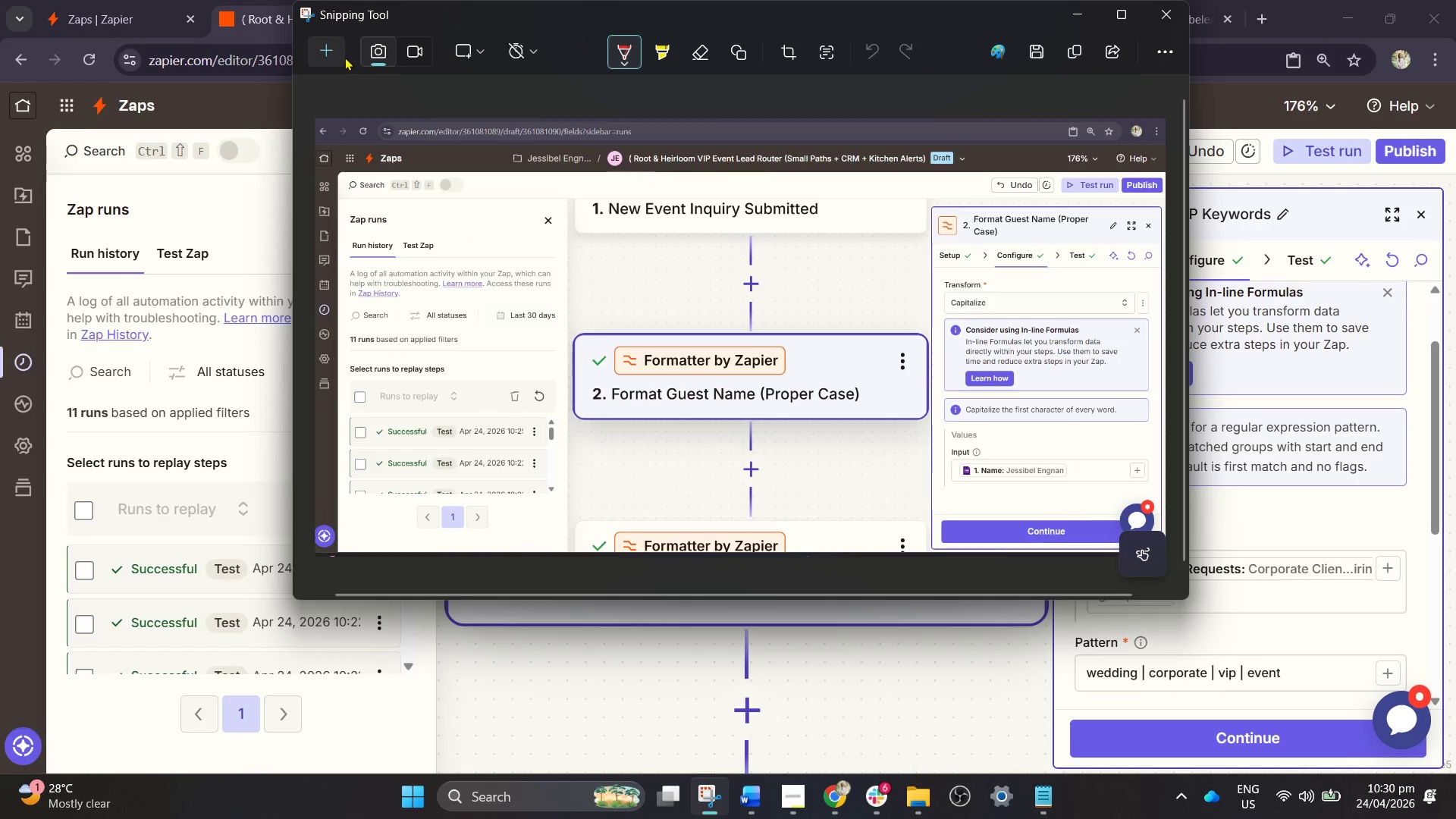 
left_click([323, 56])
 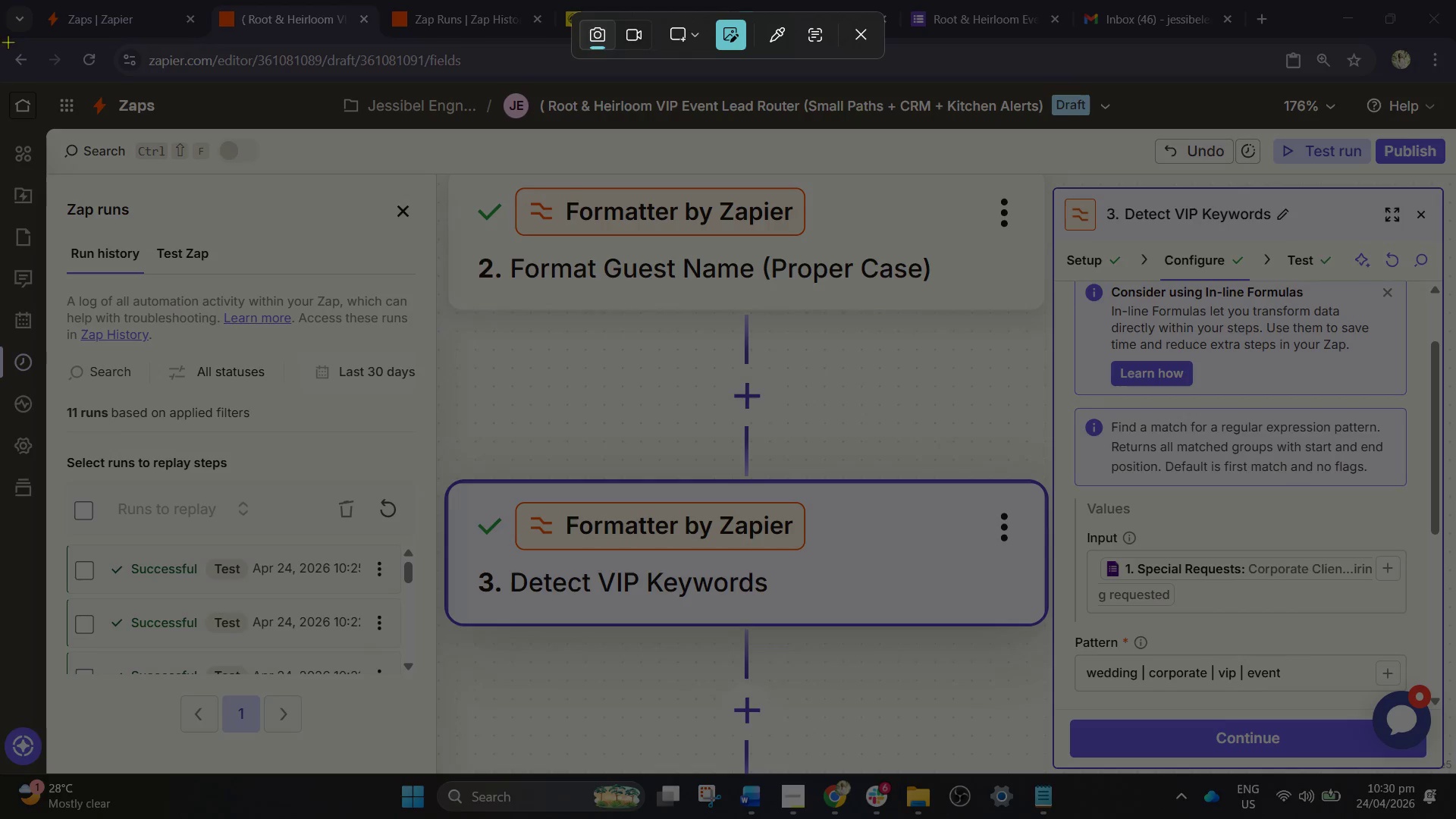 
left_click_drag(start_coordinate=[0, 39], to_coordinate=[1450, 770])
 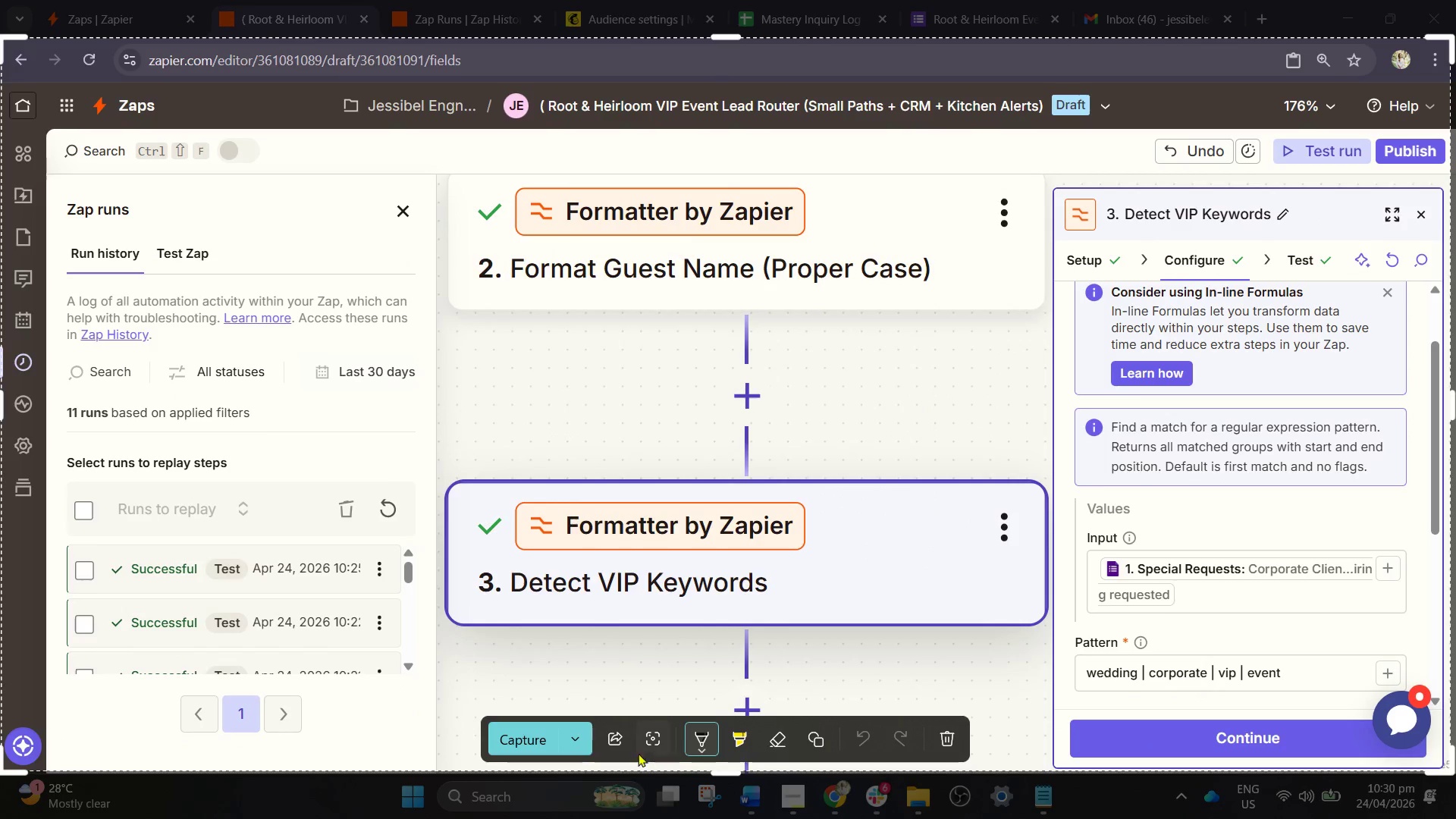 
left_click([539, 728])
 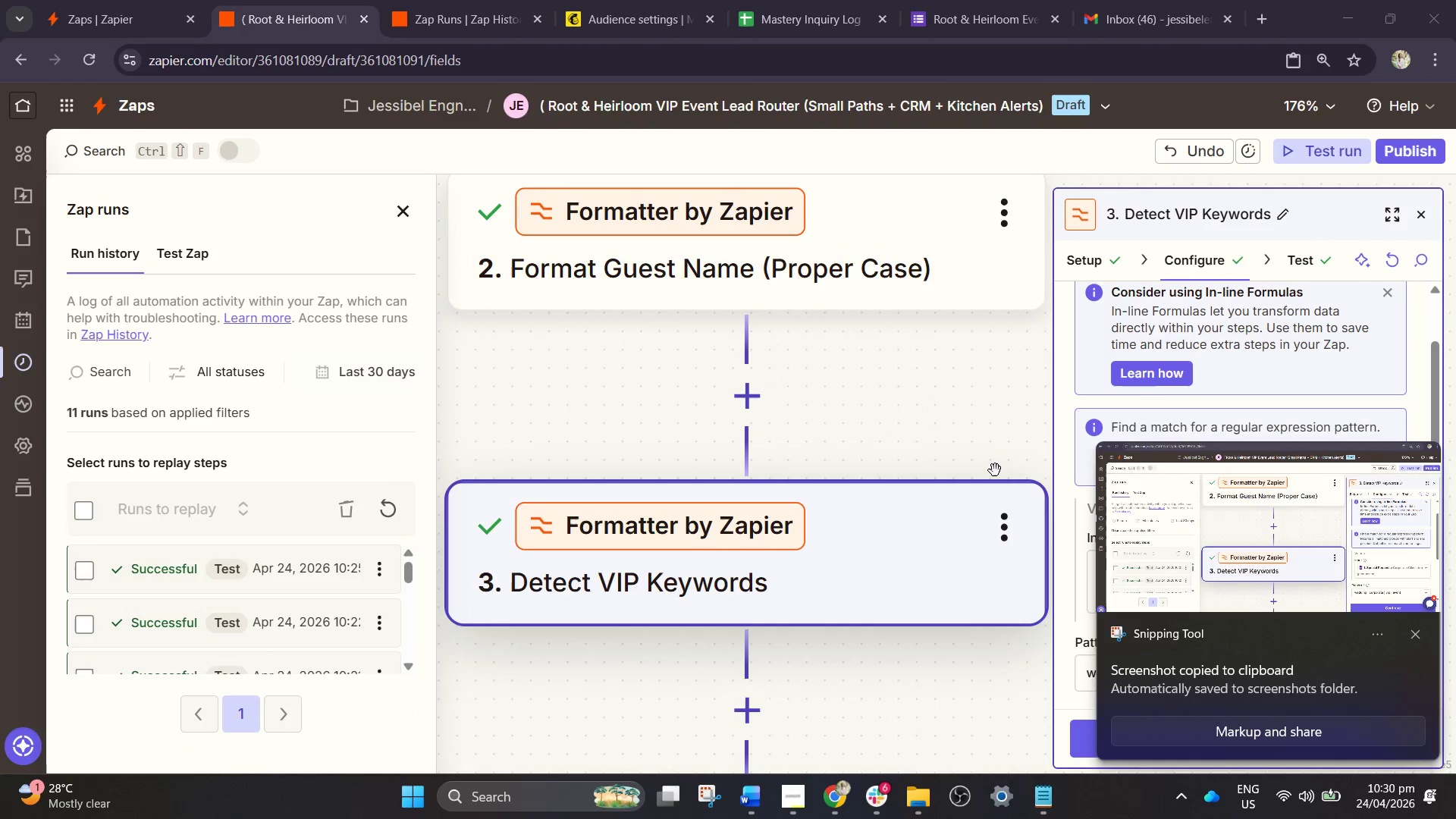 
left_click([1250, 739])
 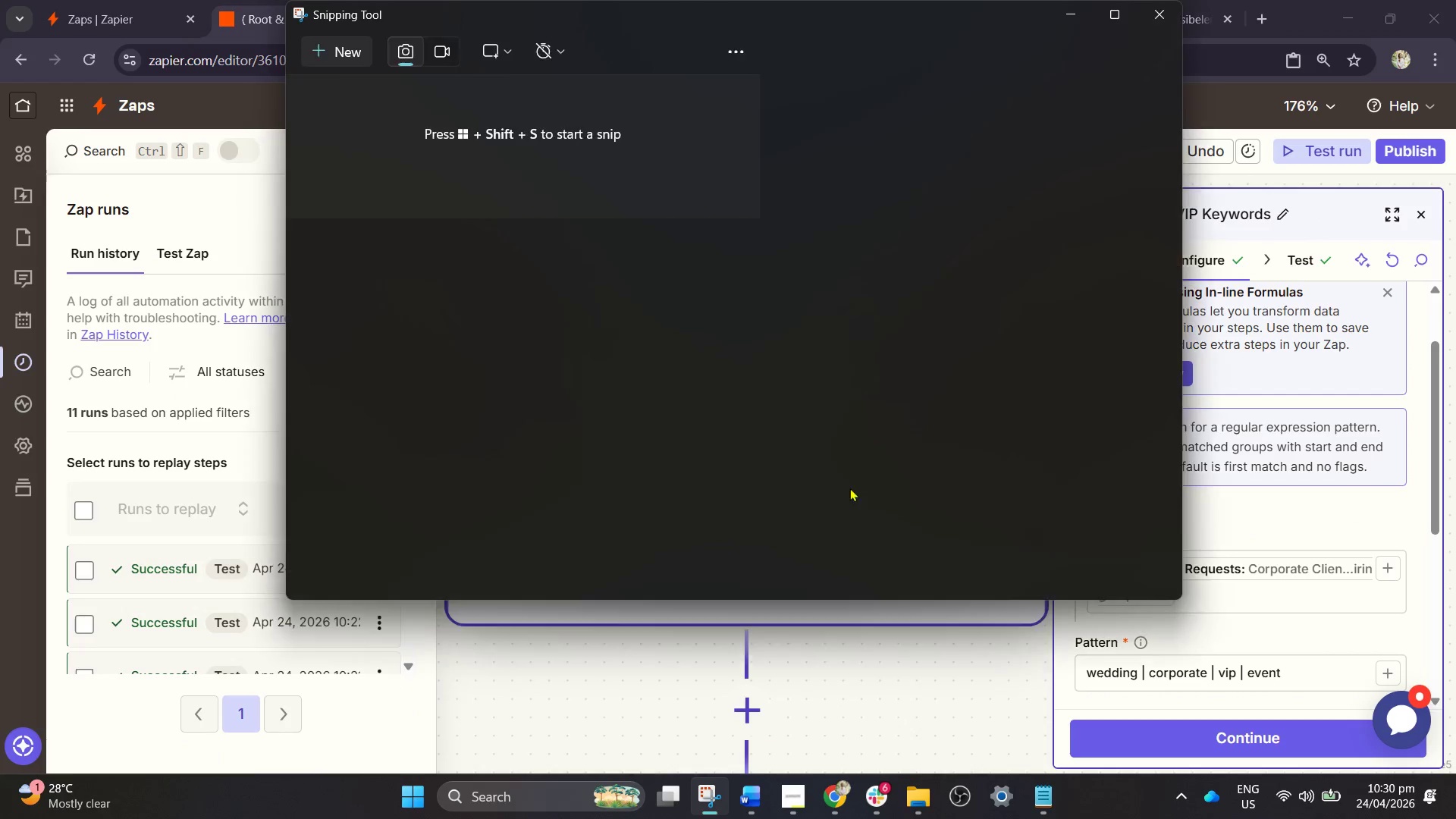 
right_click([739, 362])
 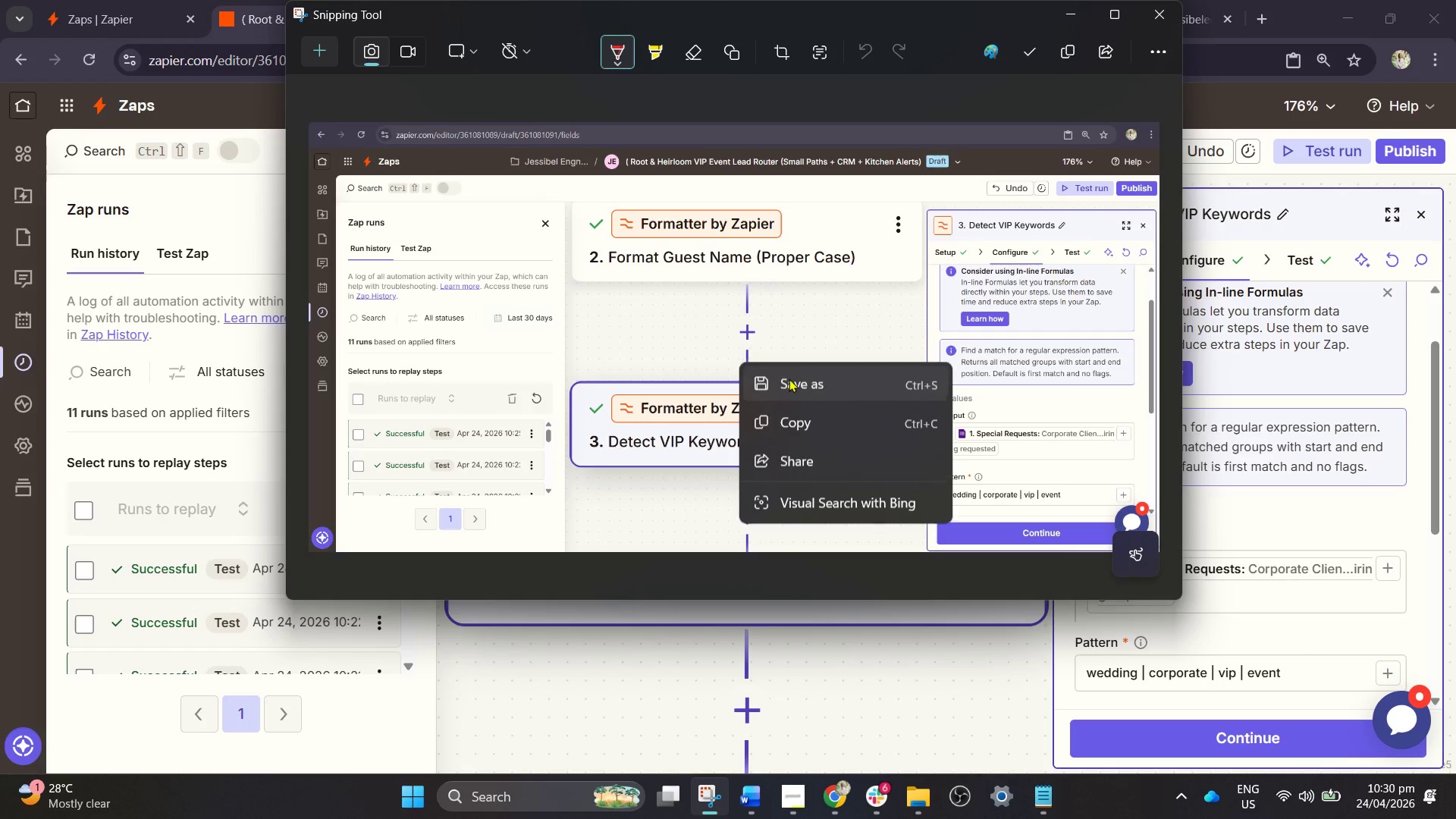 
left_click([791, 378])
 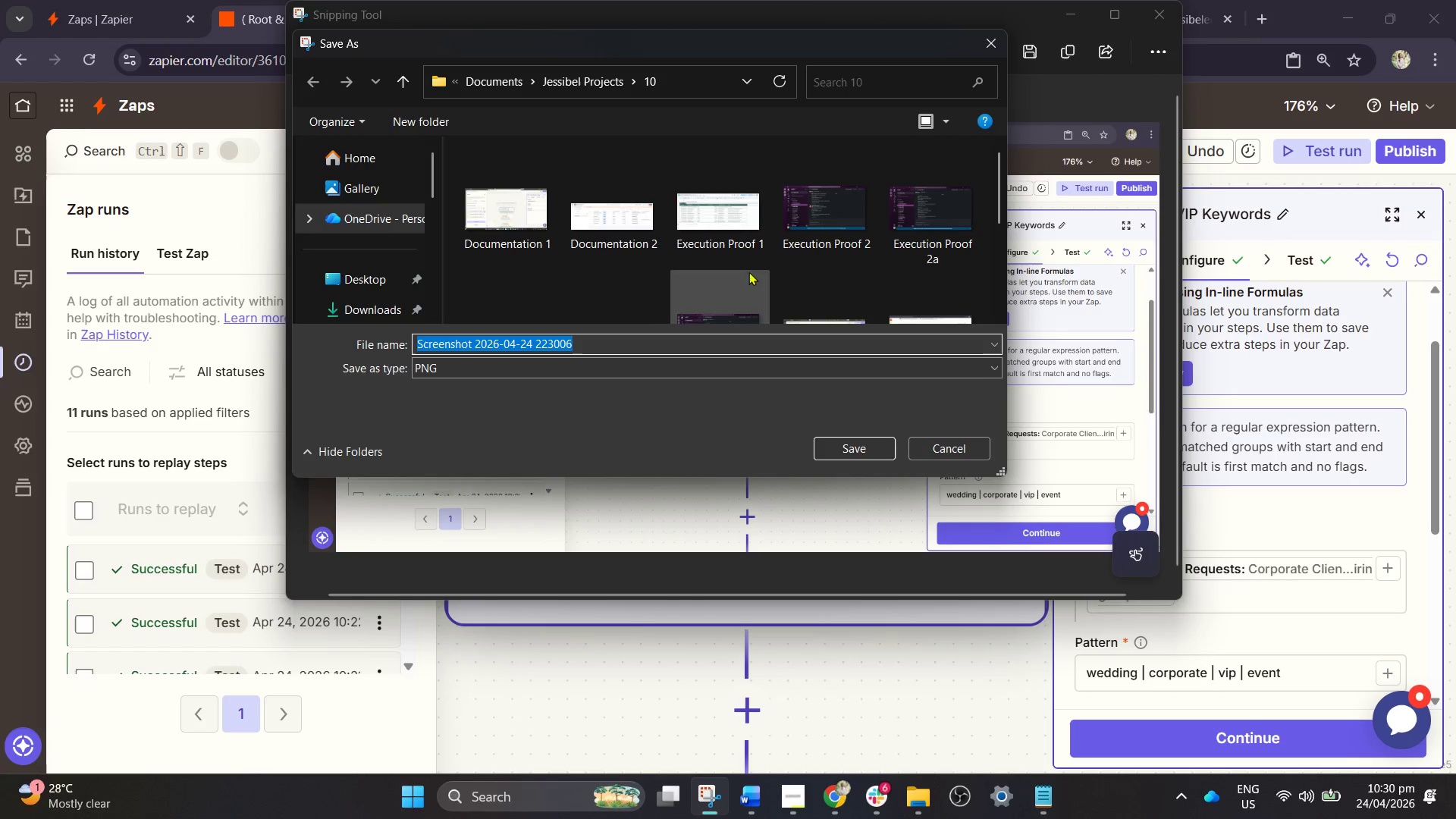 
left_click([588, 83])
 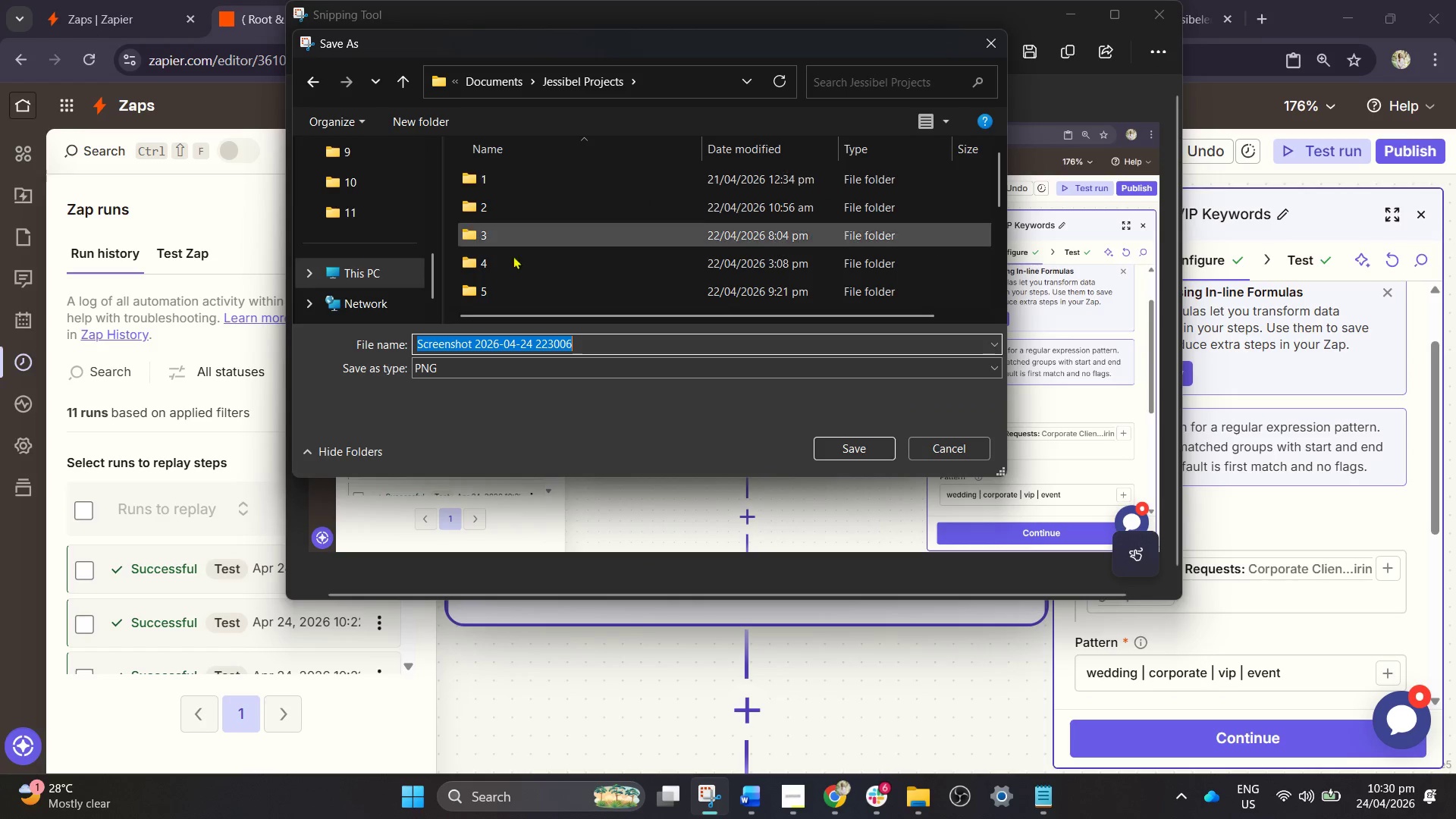 
scroll: coordinate [494, 276], scroll_direction: down, amount: 2.0
 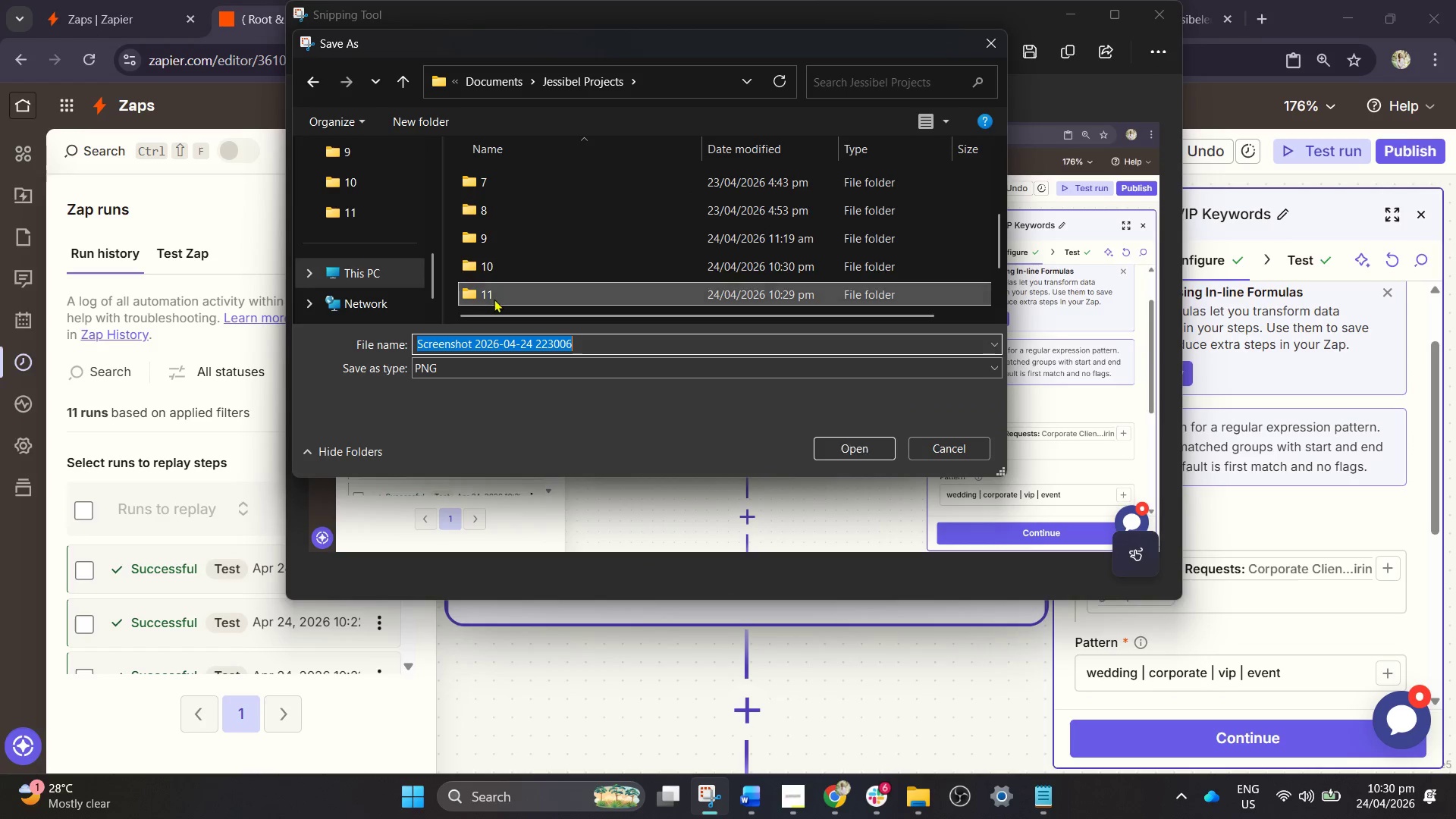 
double_click([499, 300])
 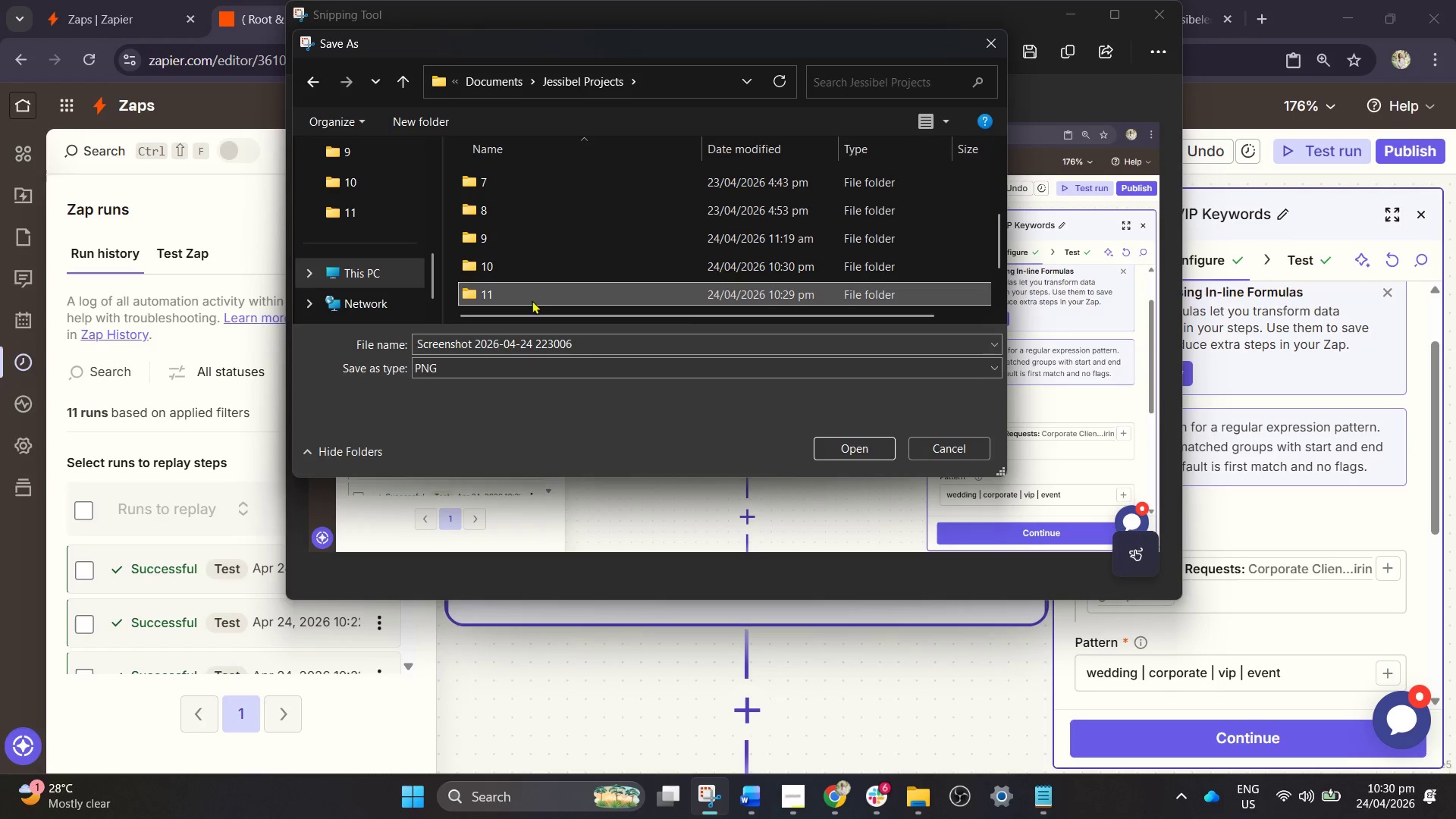 
left_click([528, 298])
 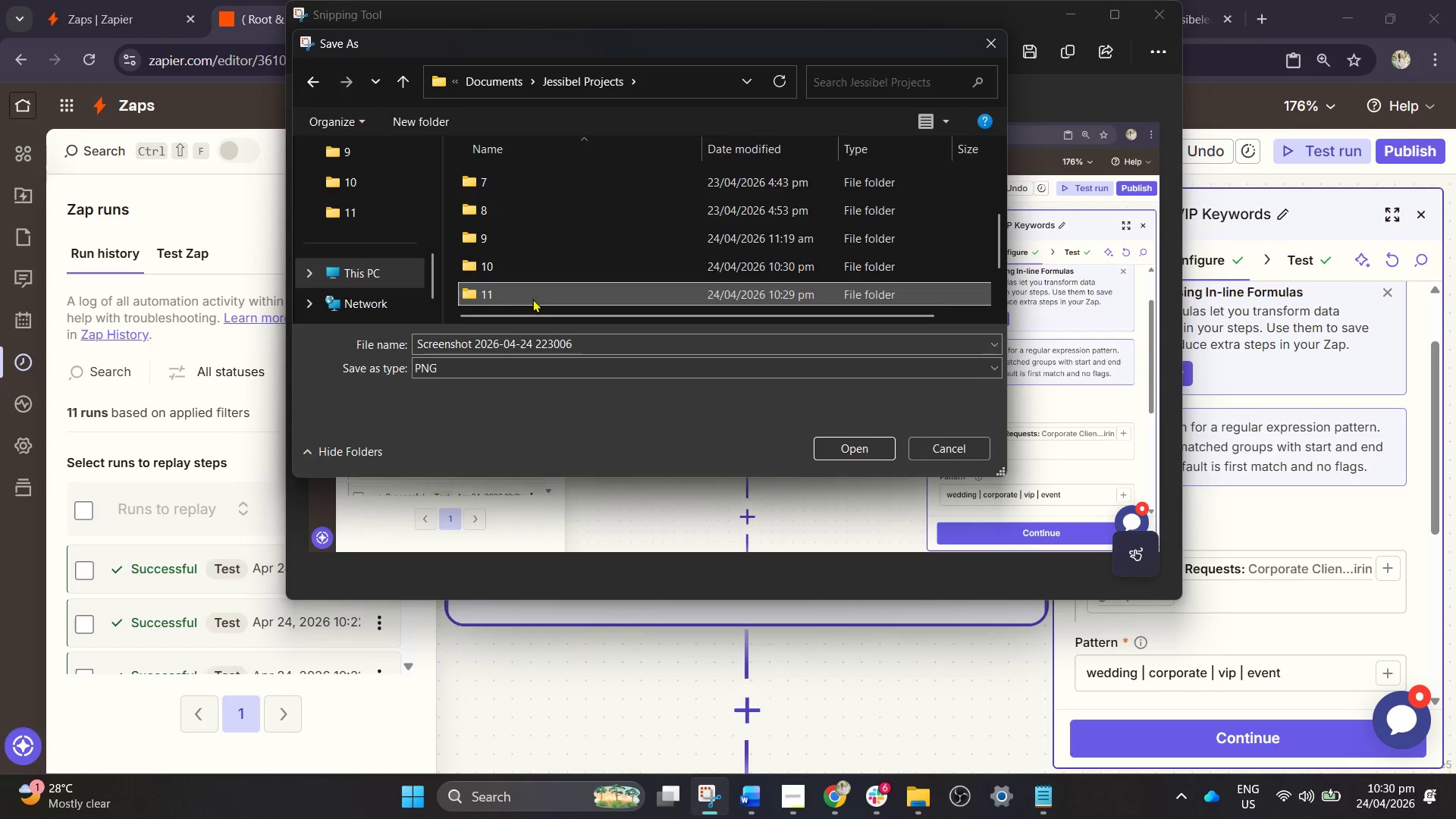 
left_click_drag(start_coordinate=[528, 298], to_coordinate=[532, 299])
 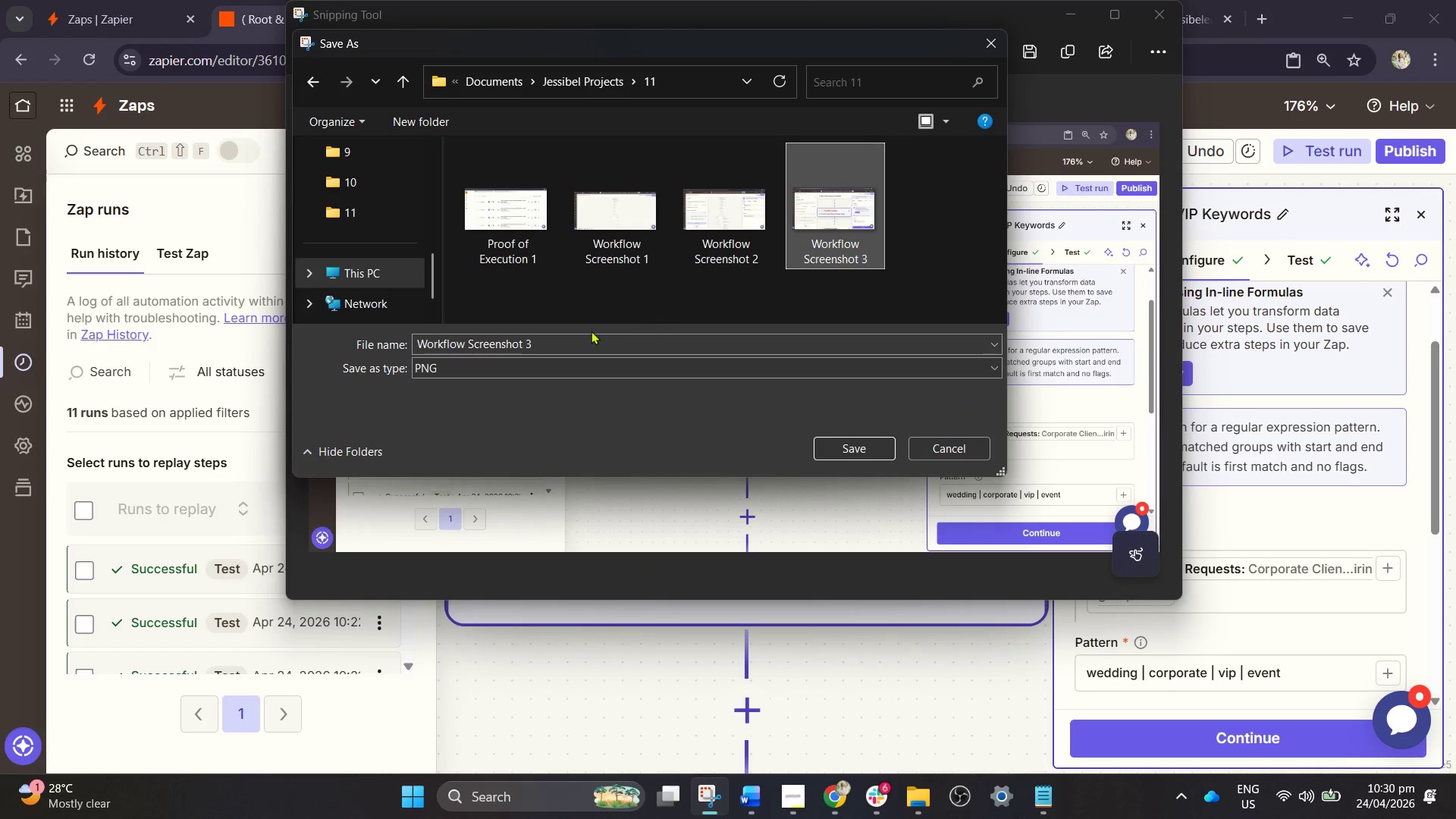 
double_click([557, 347])
 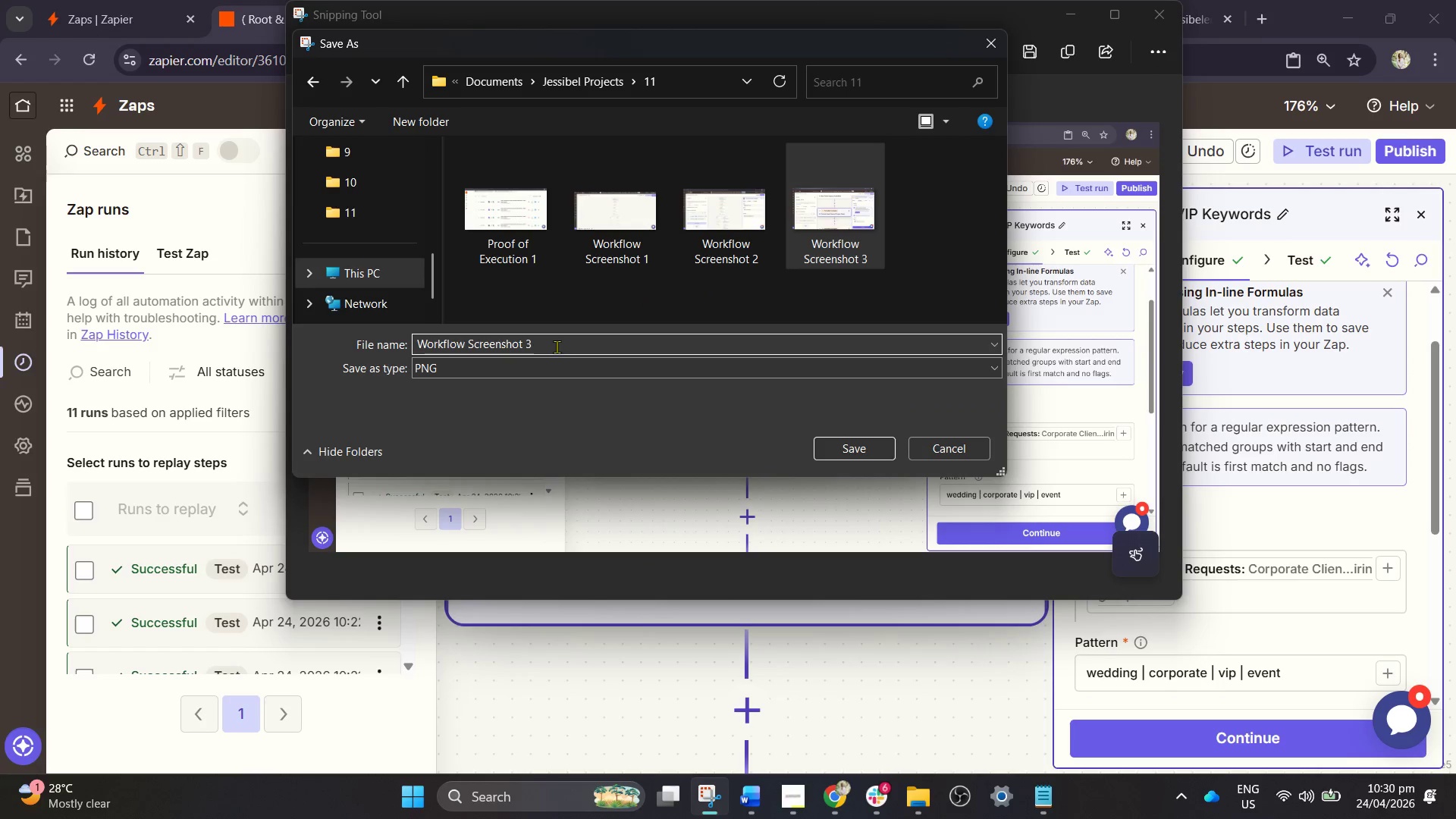 
left_click_drag(start_coordinate=[548, 346], to_coordinate=[527, 346])
 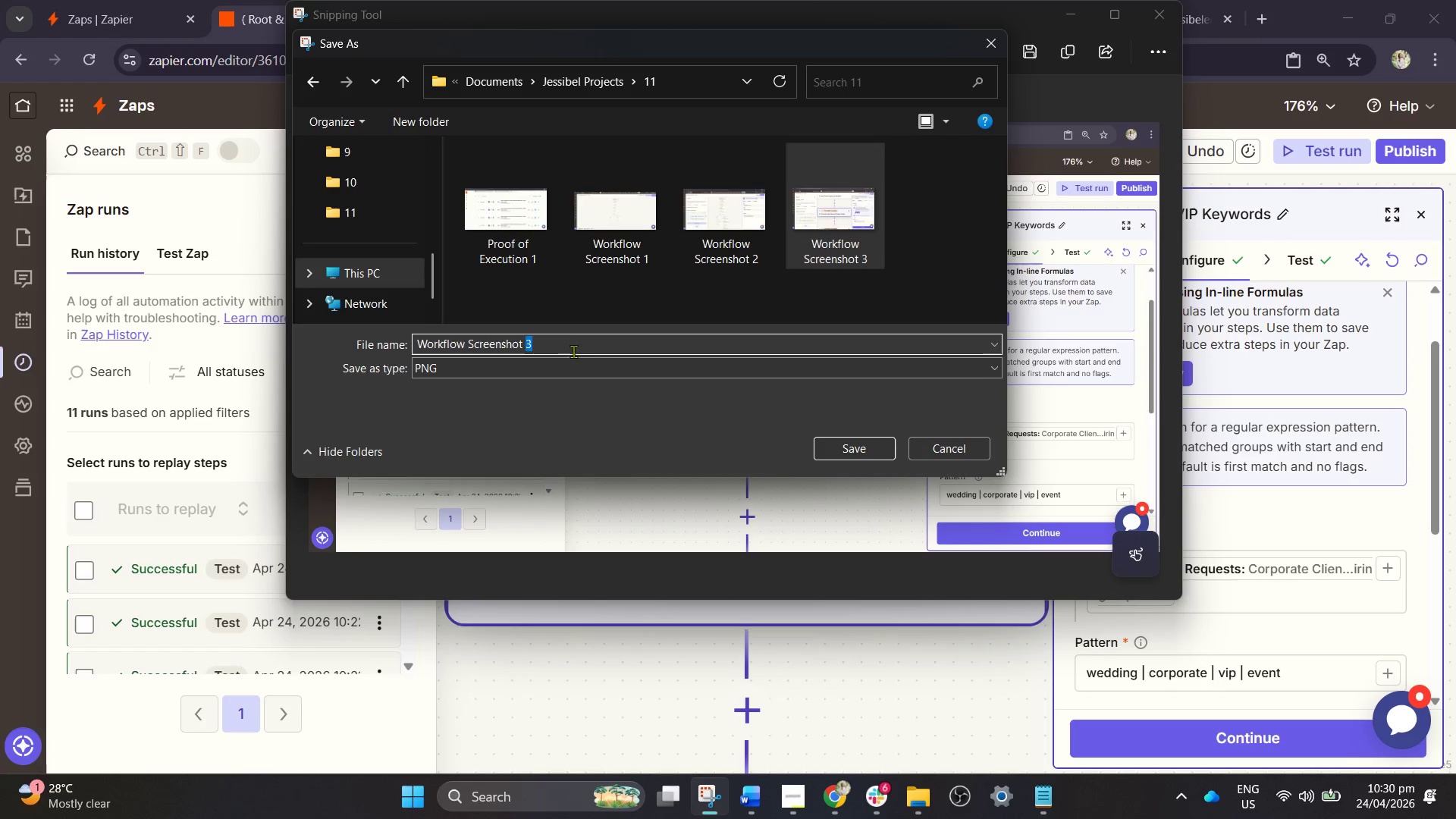 
key(4)
 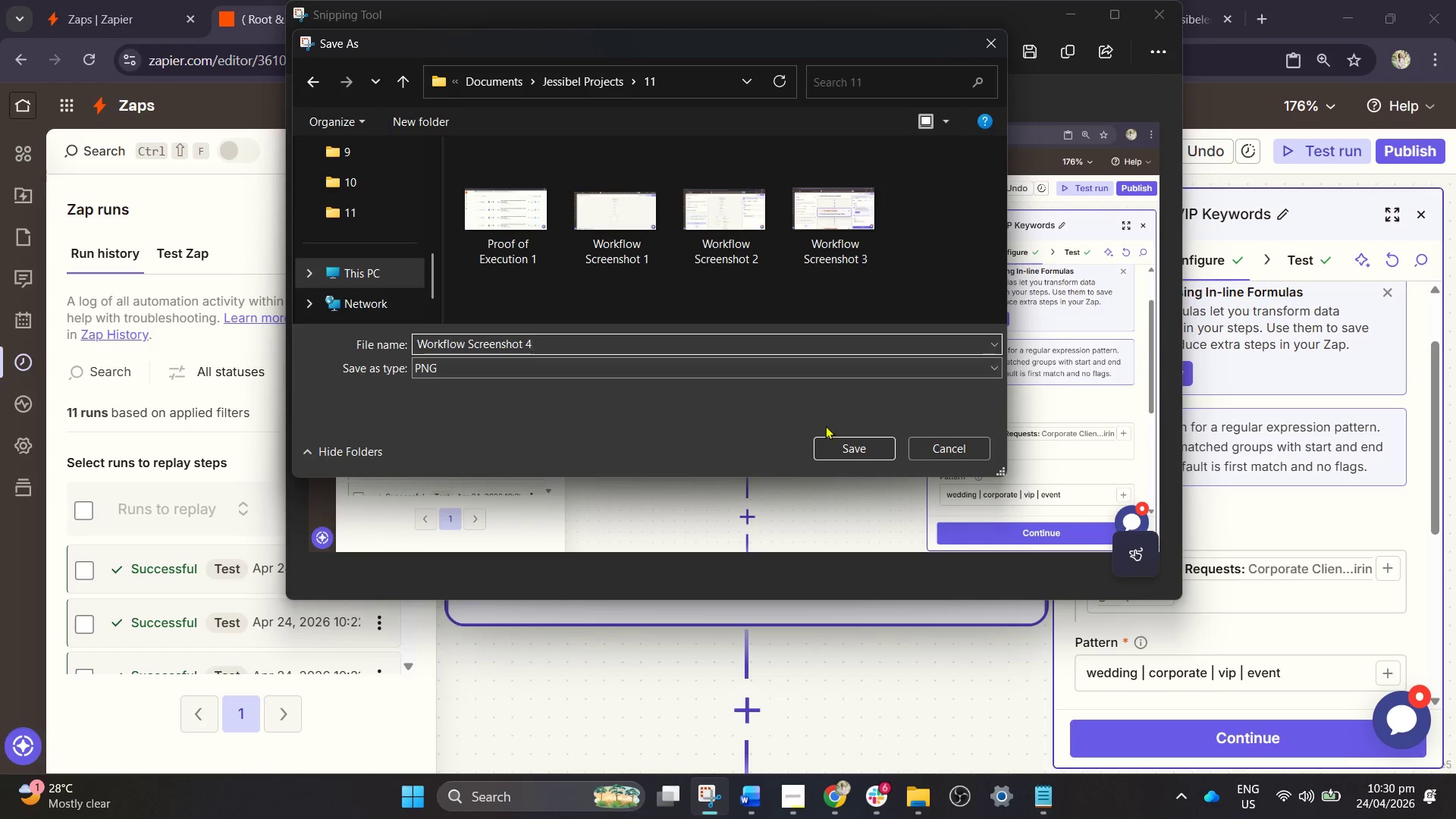 
left_click([842, 452])
 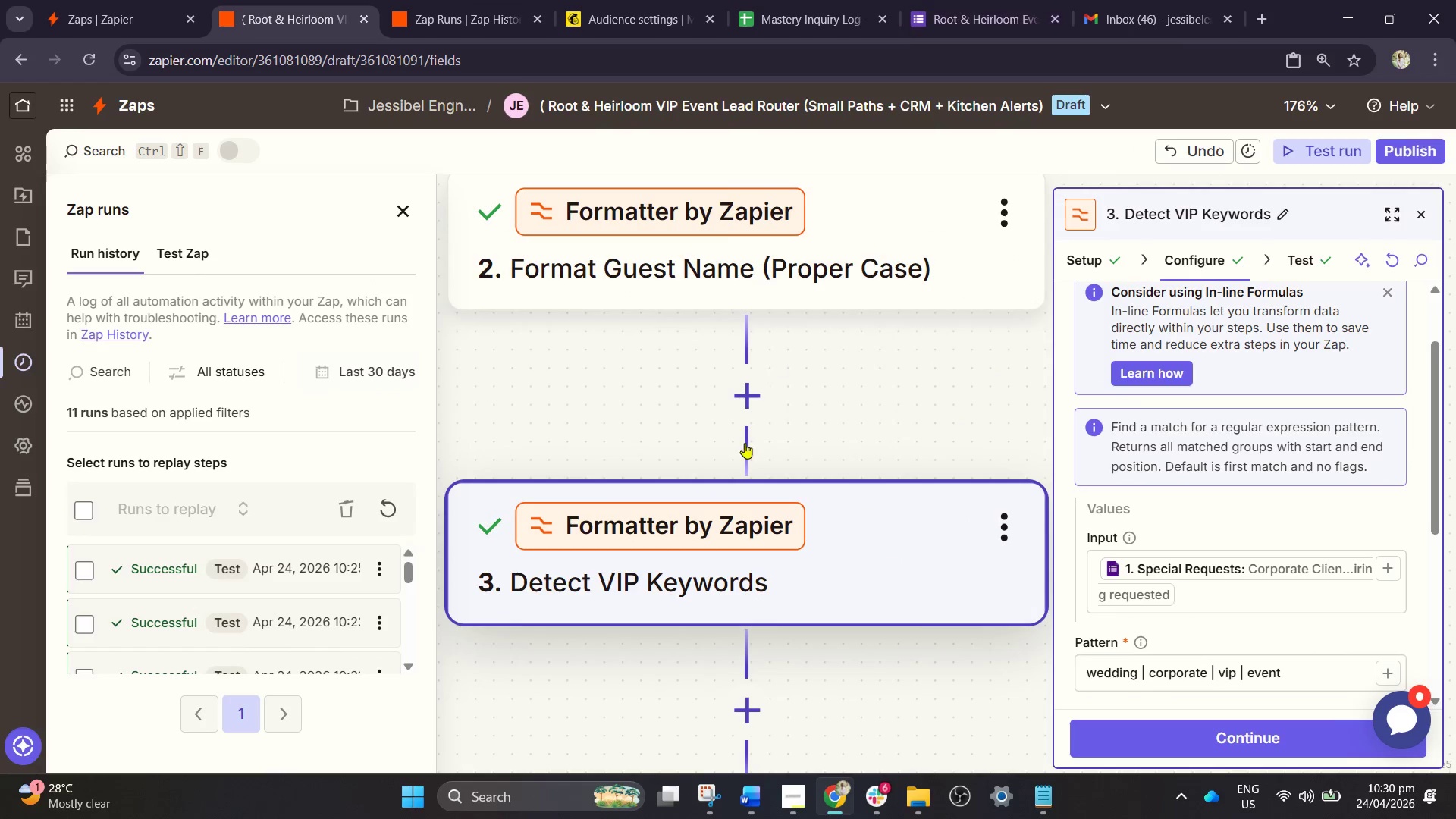 
scroll: coordinate [718, 585], scroll_direction: down, amount: 8.0
 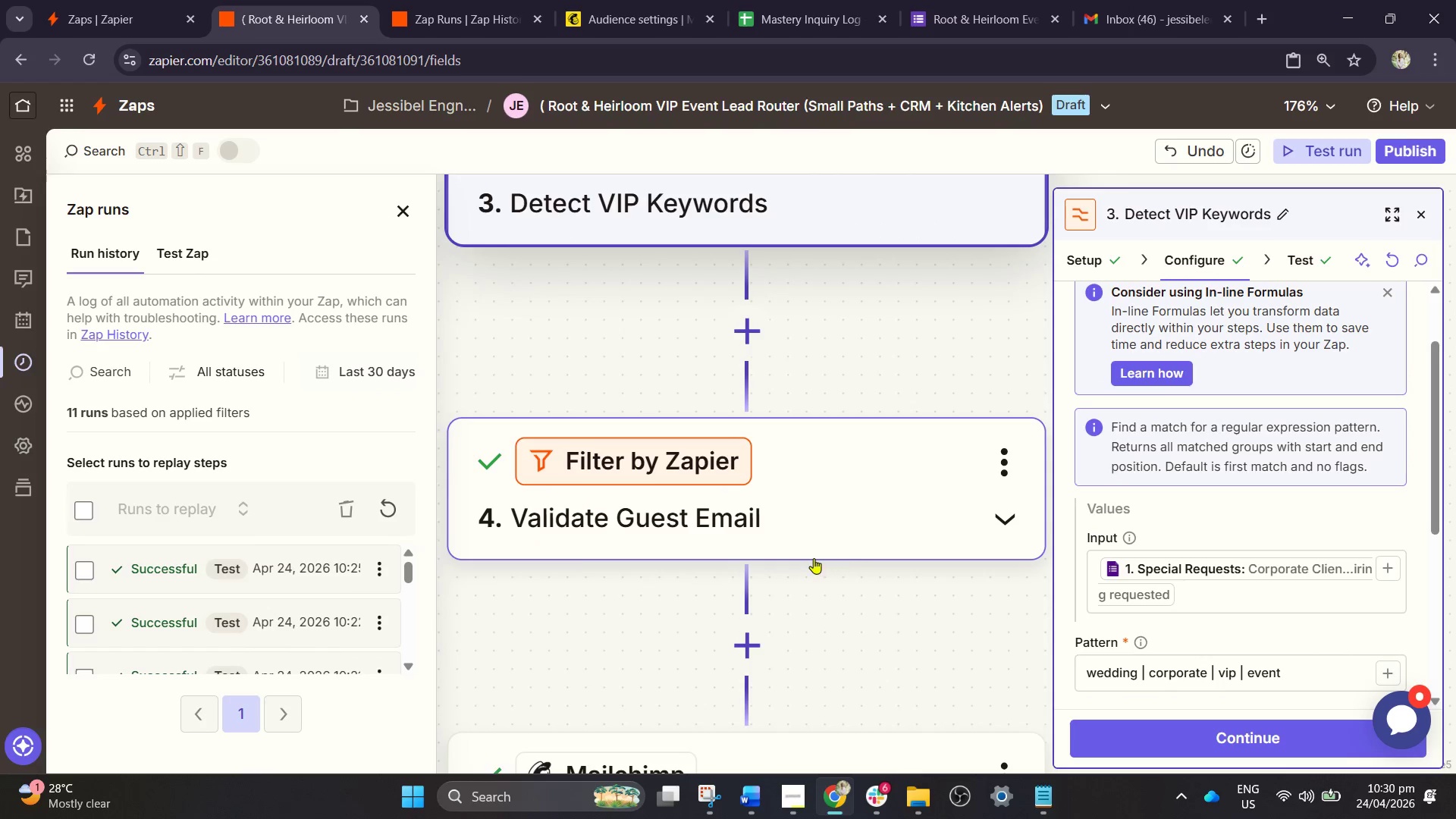 
key(Escape)
 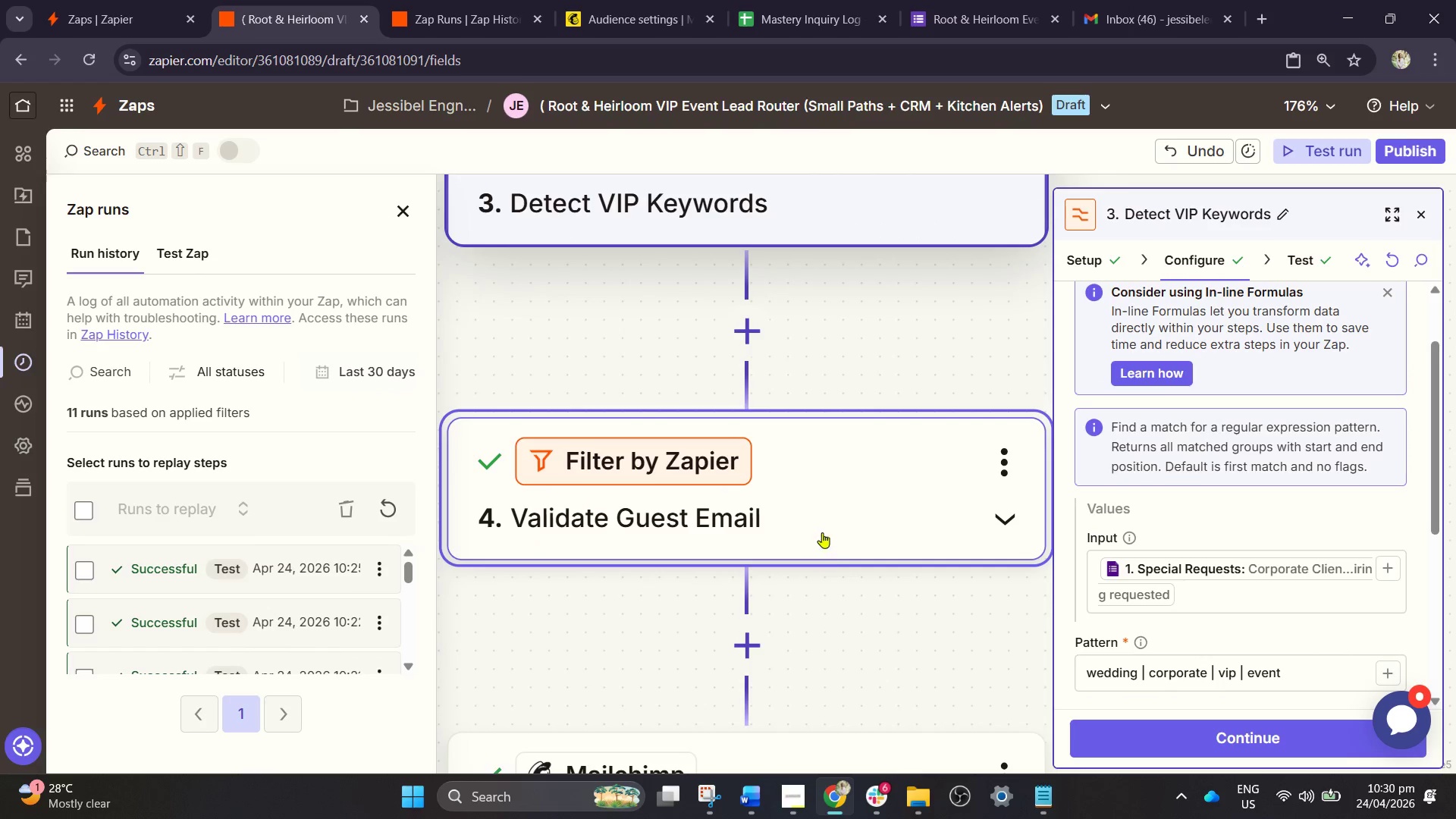 
left_click([821, 518])
 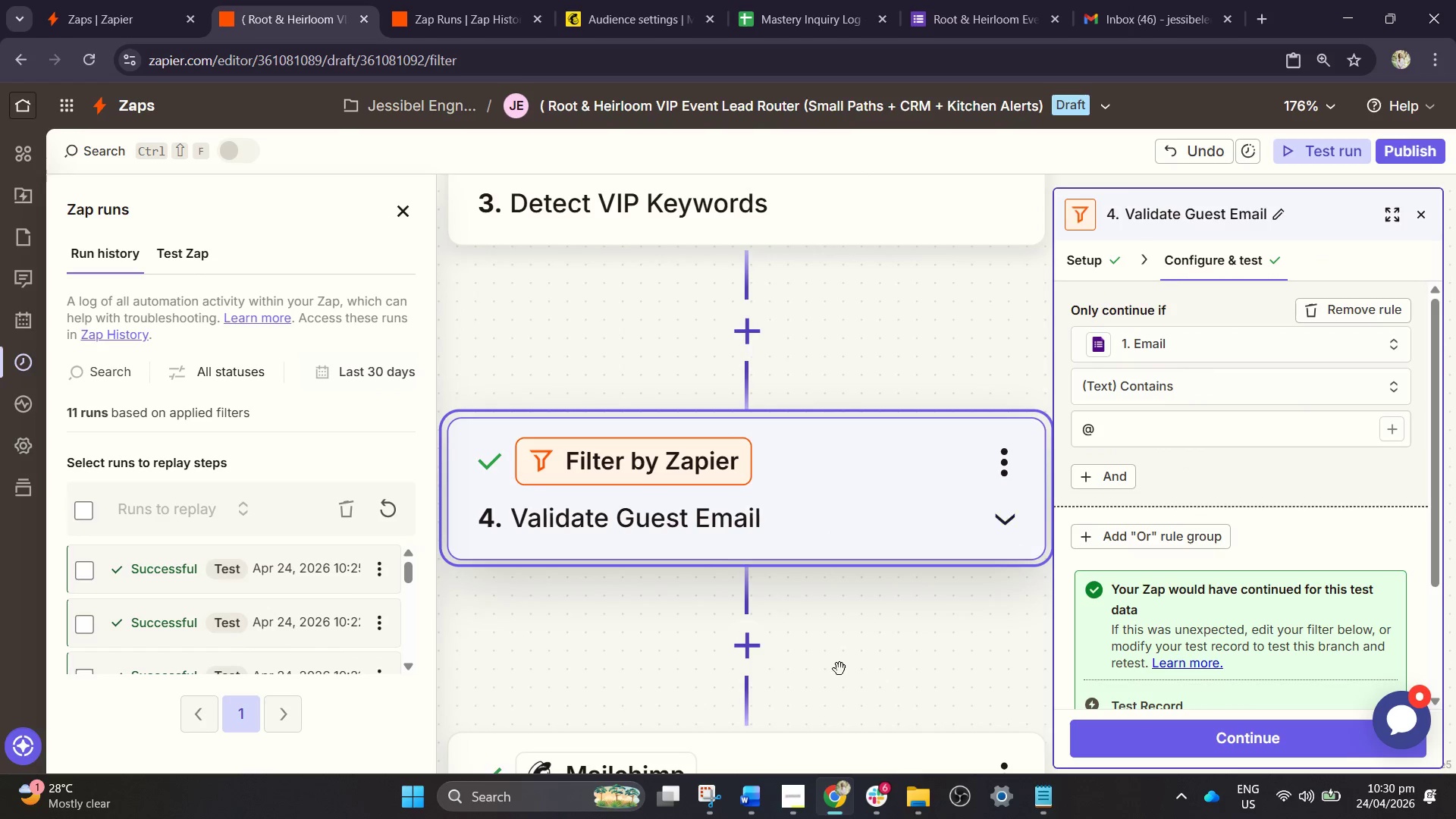 
left_click([707, 783])
 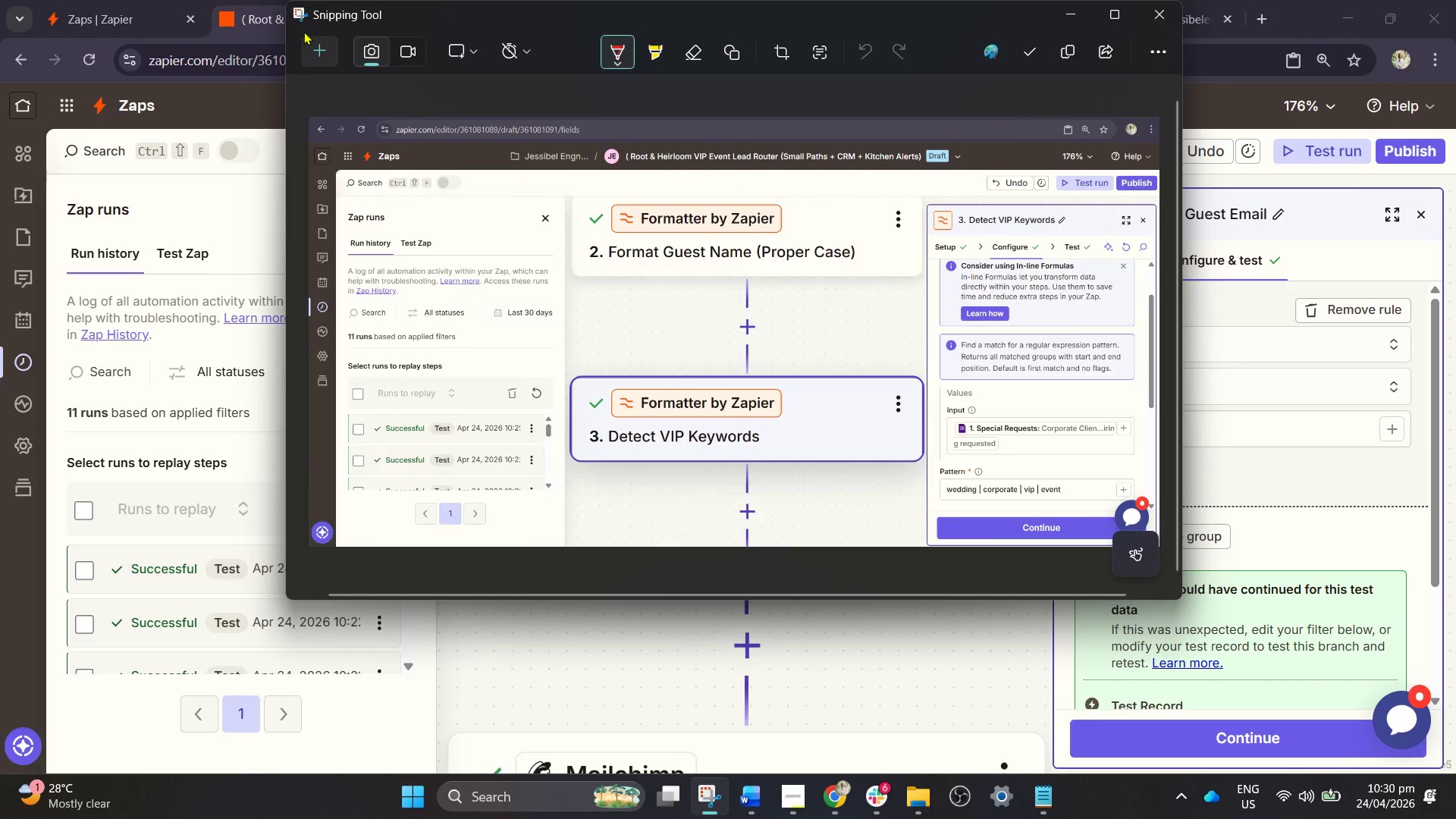 
left_click([318, 43])
 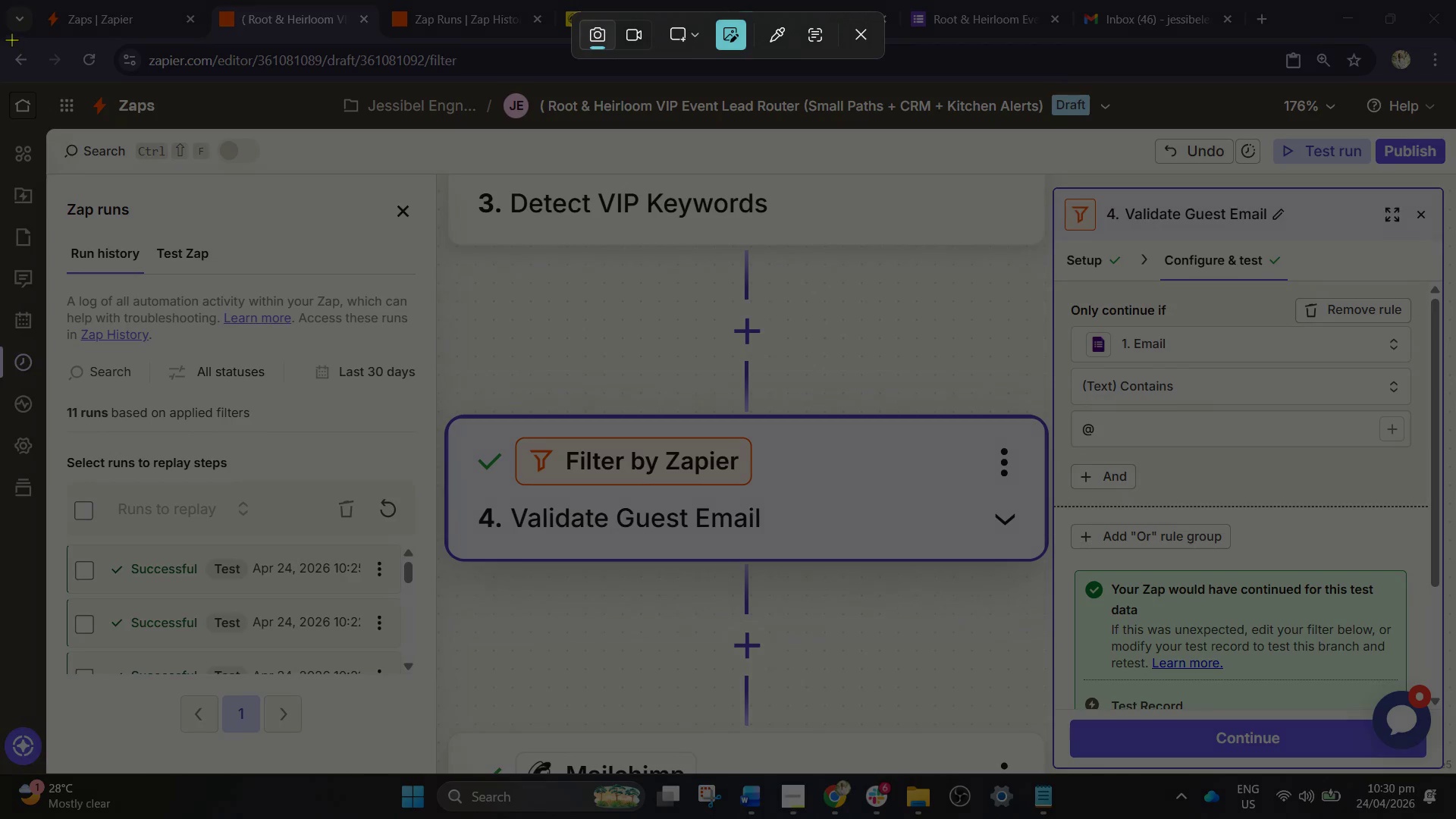 
left_click_drag(start_coordinate=[0, 35], to_coordinate=[1448, 764])
 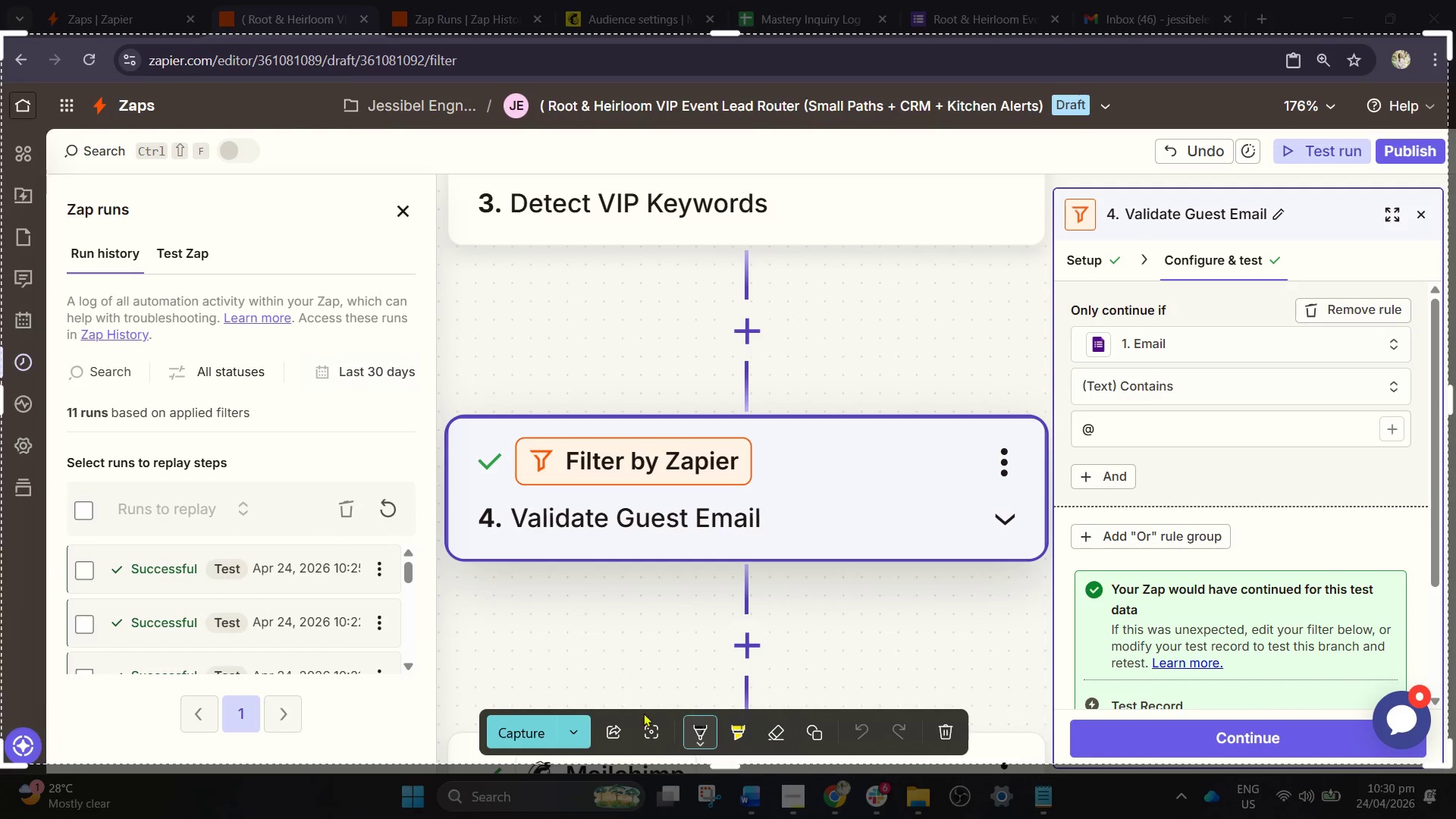 
left_click([535, 726])
 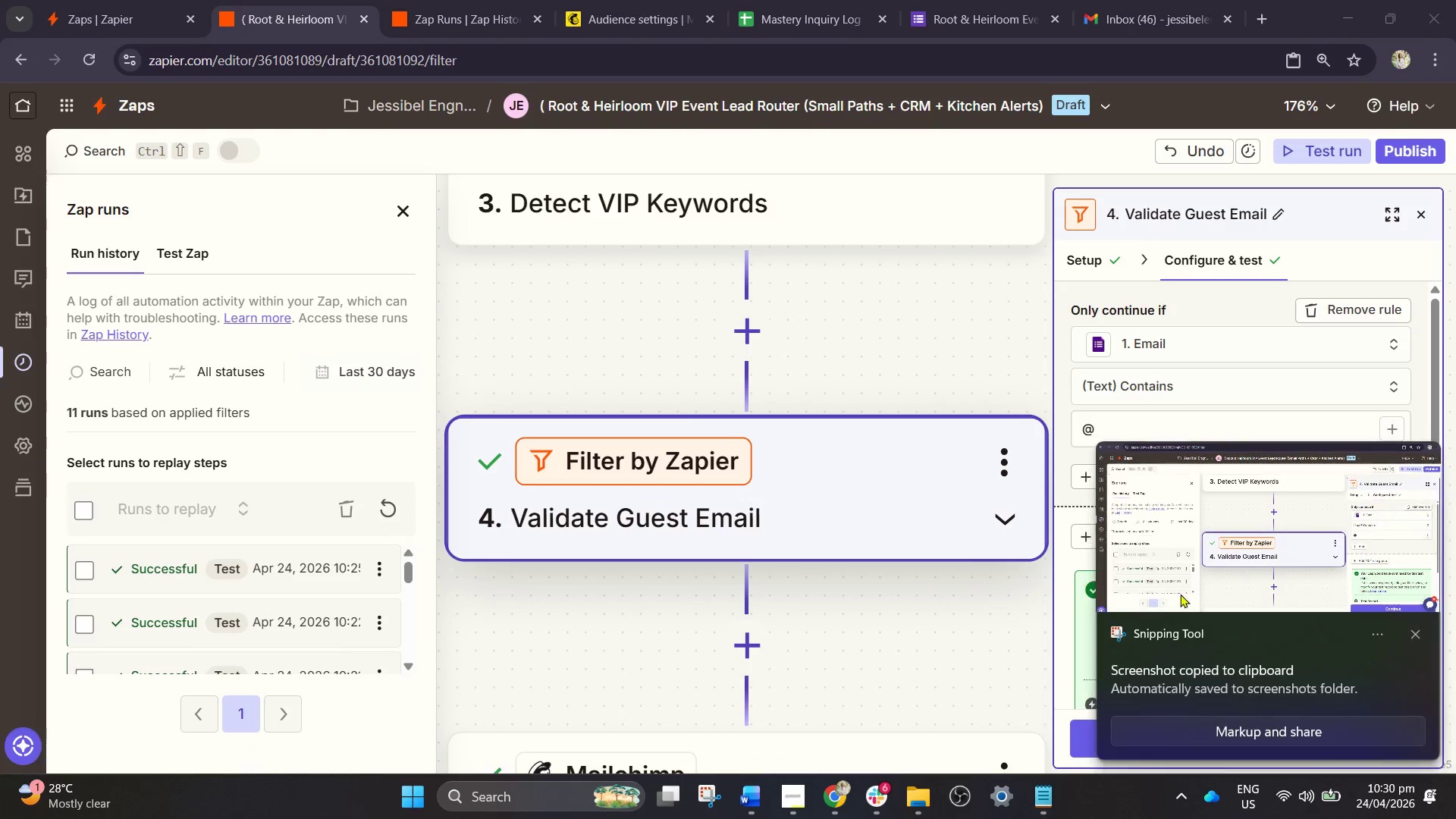 
left_click([1279, 739])
 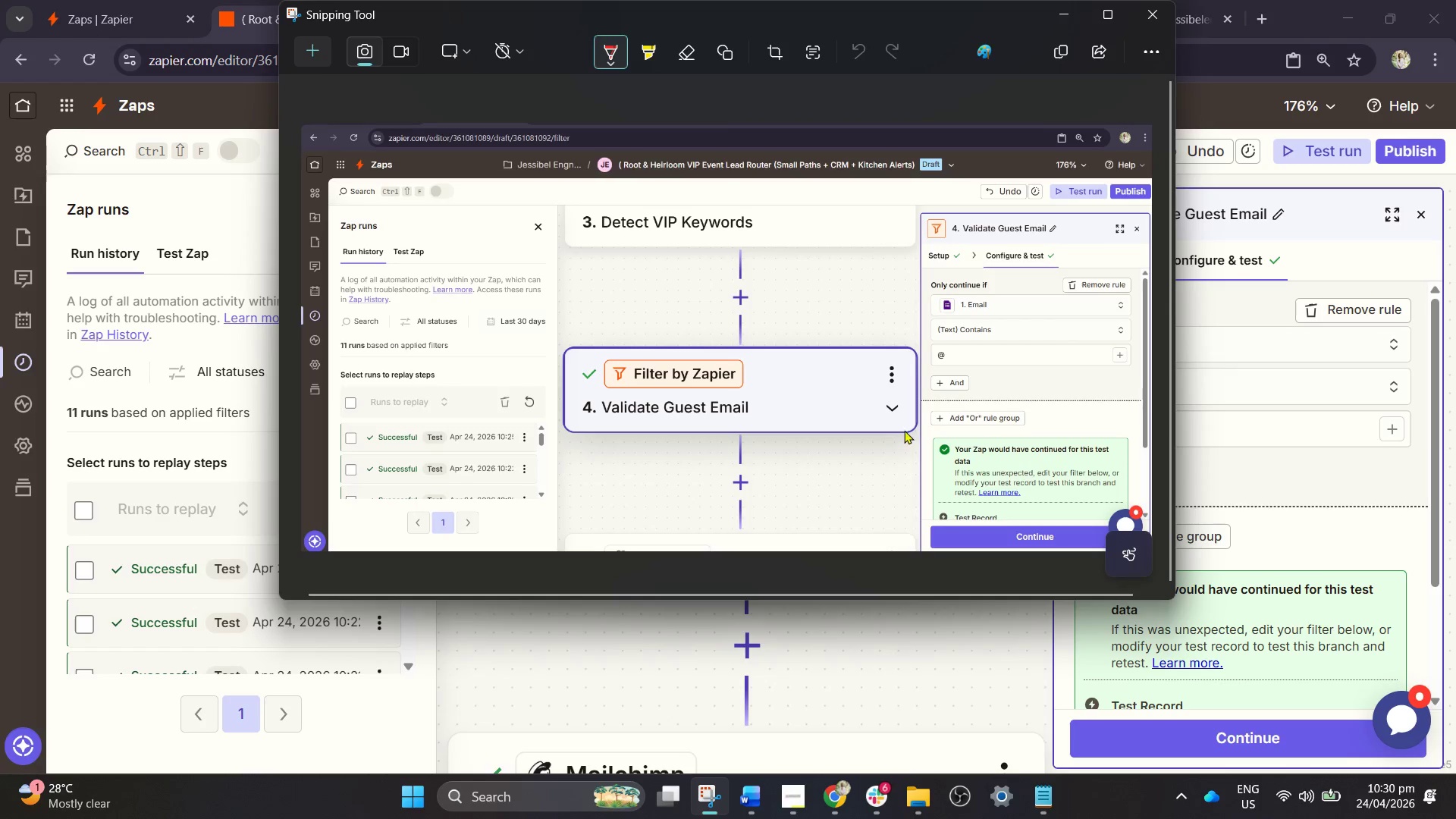 
left_click([961, 446])
 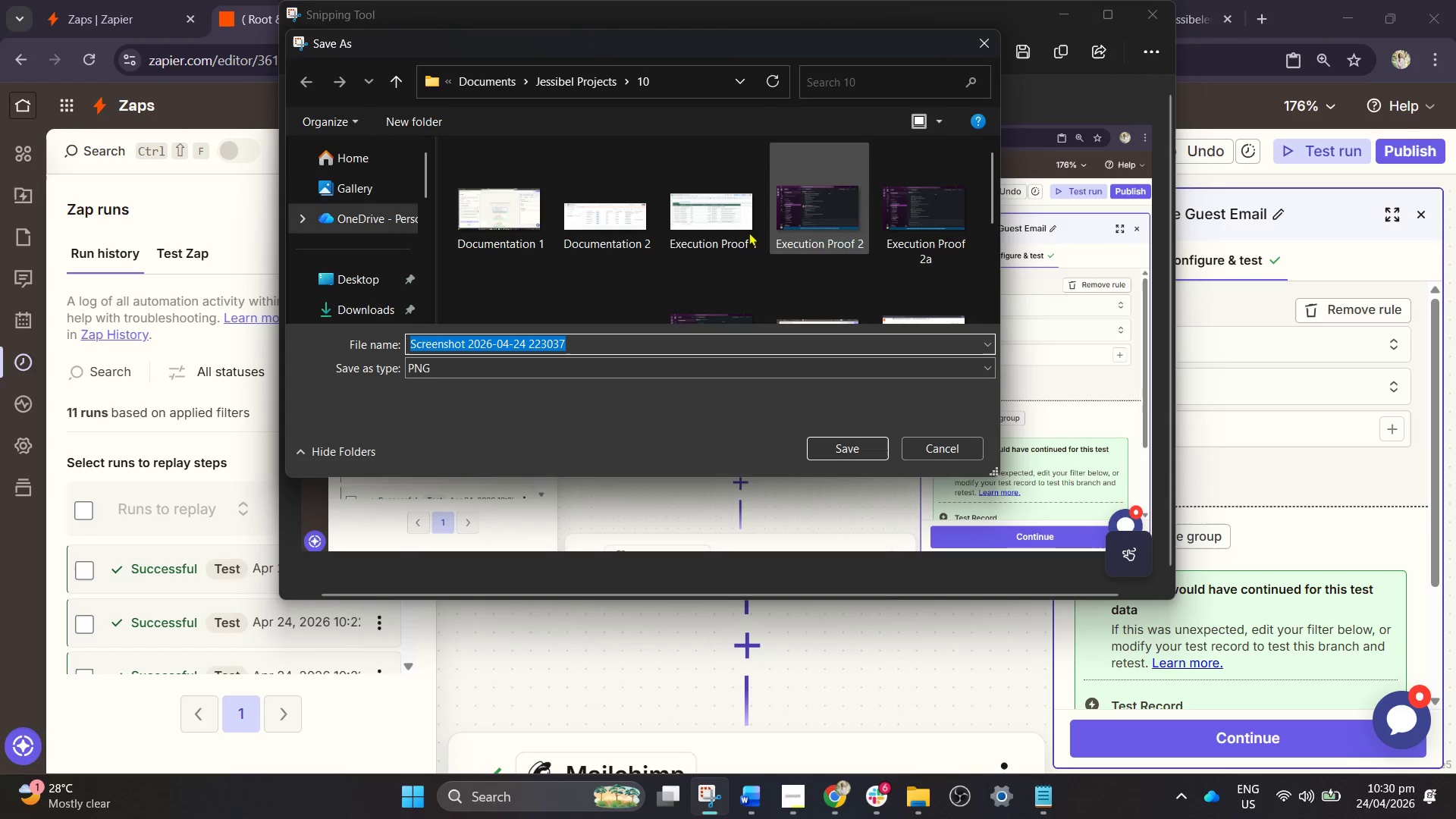 
left_click([585, 86])
 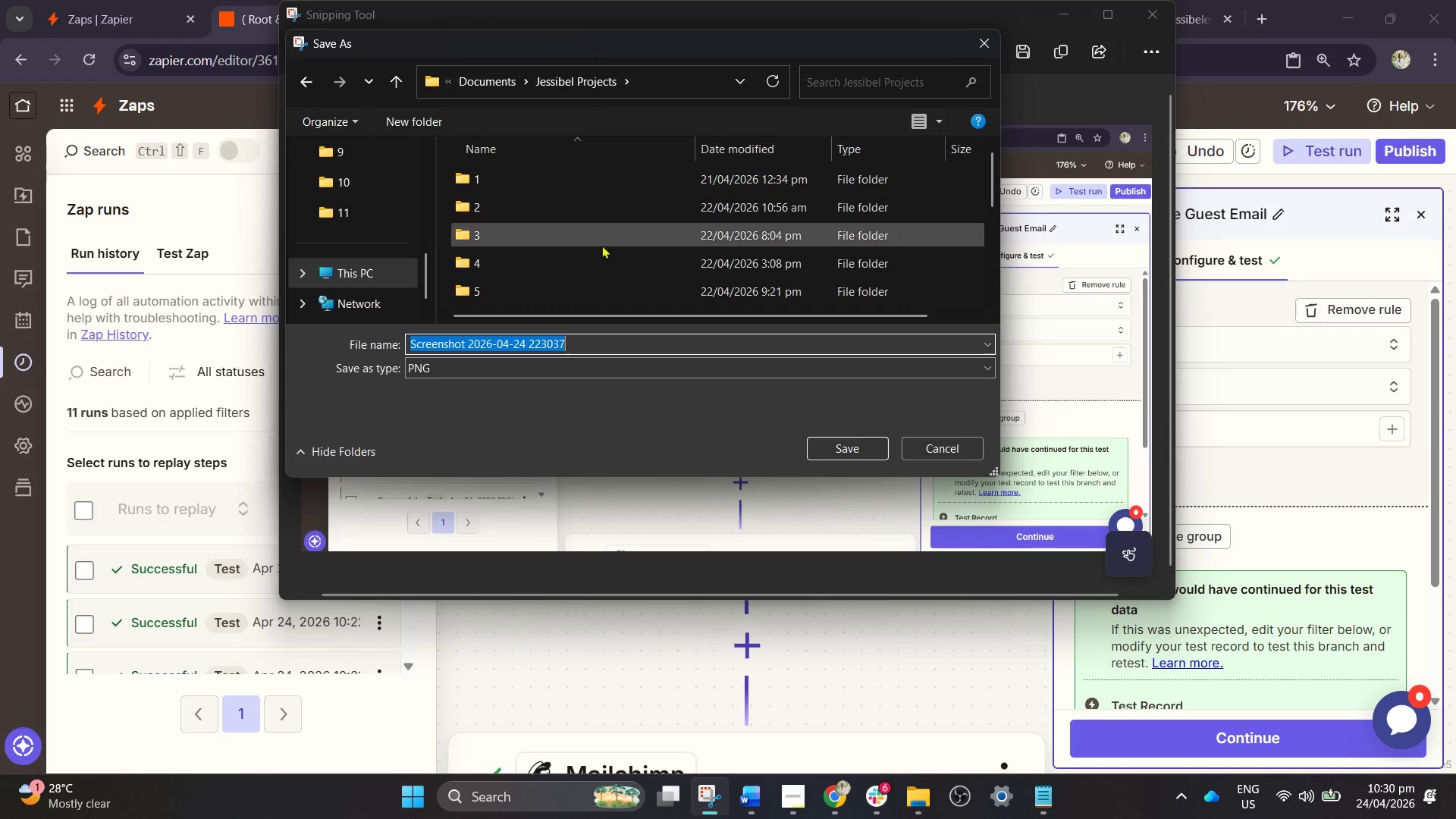 
scroll: coordinate [601, 269], scroll_direction: down, amount: 2.0
 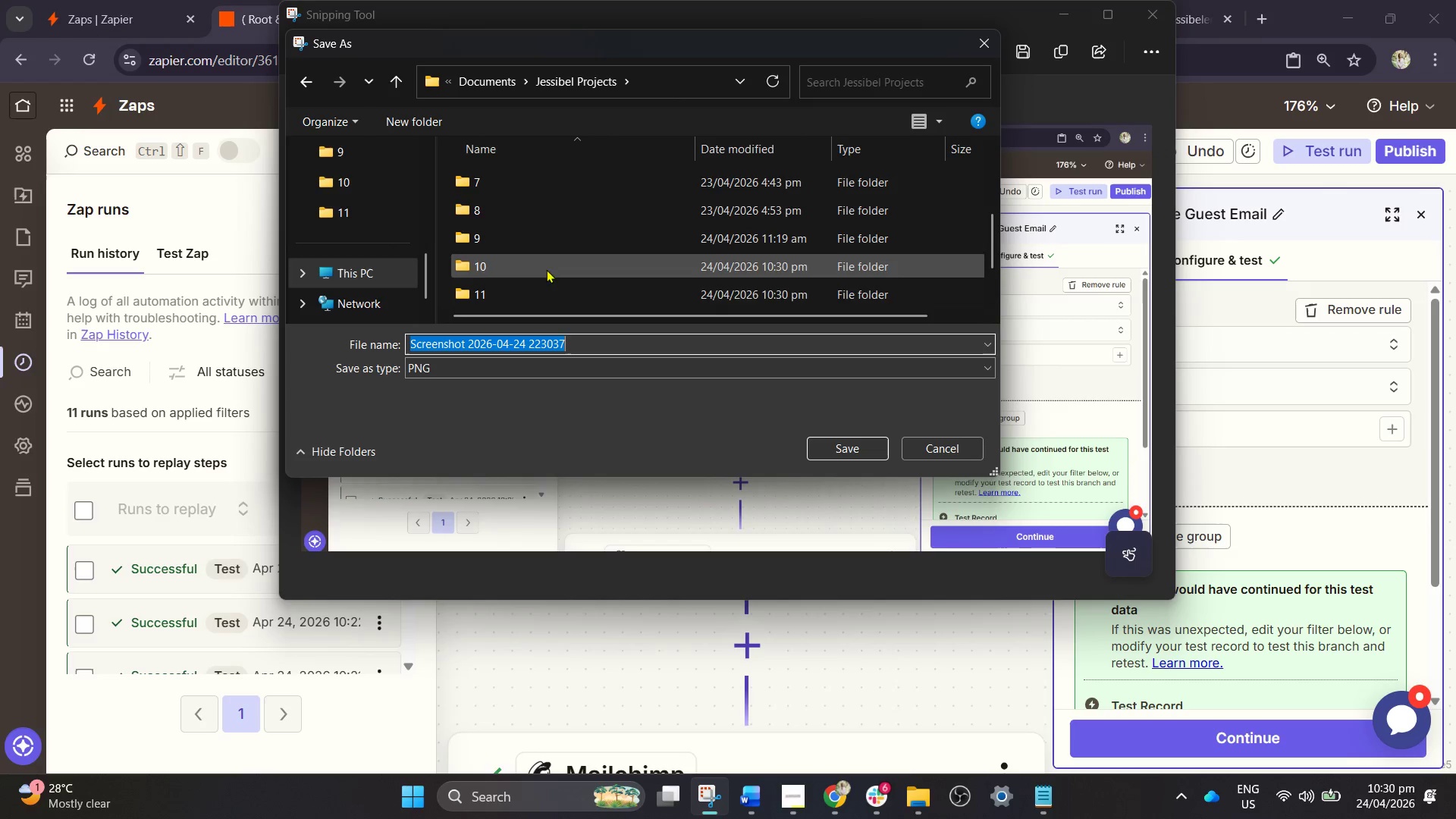 
left_click([526, 285])
 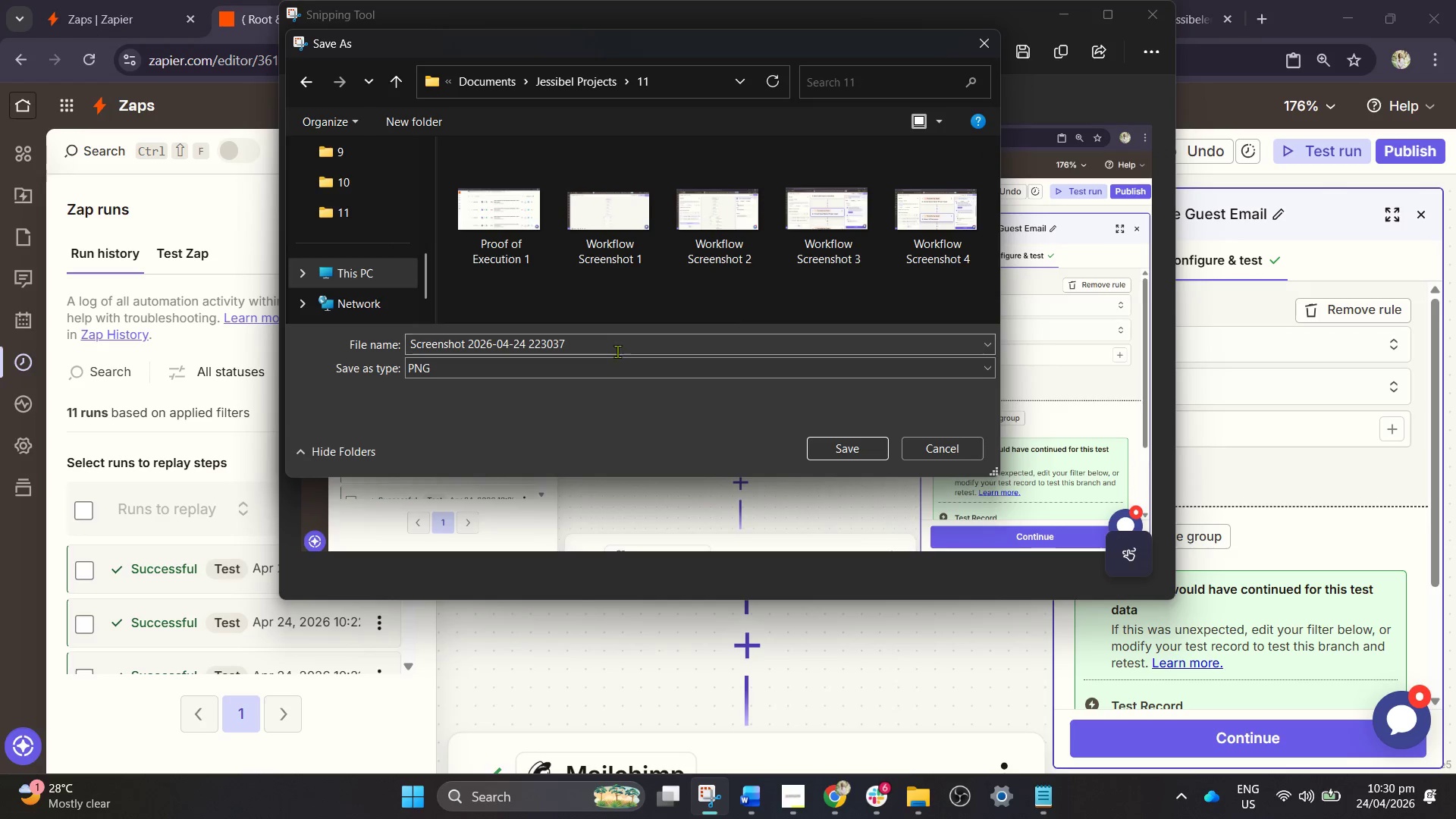 
left_click([973, 246])
 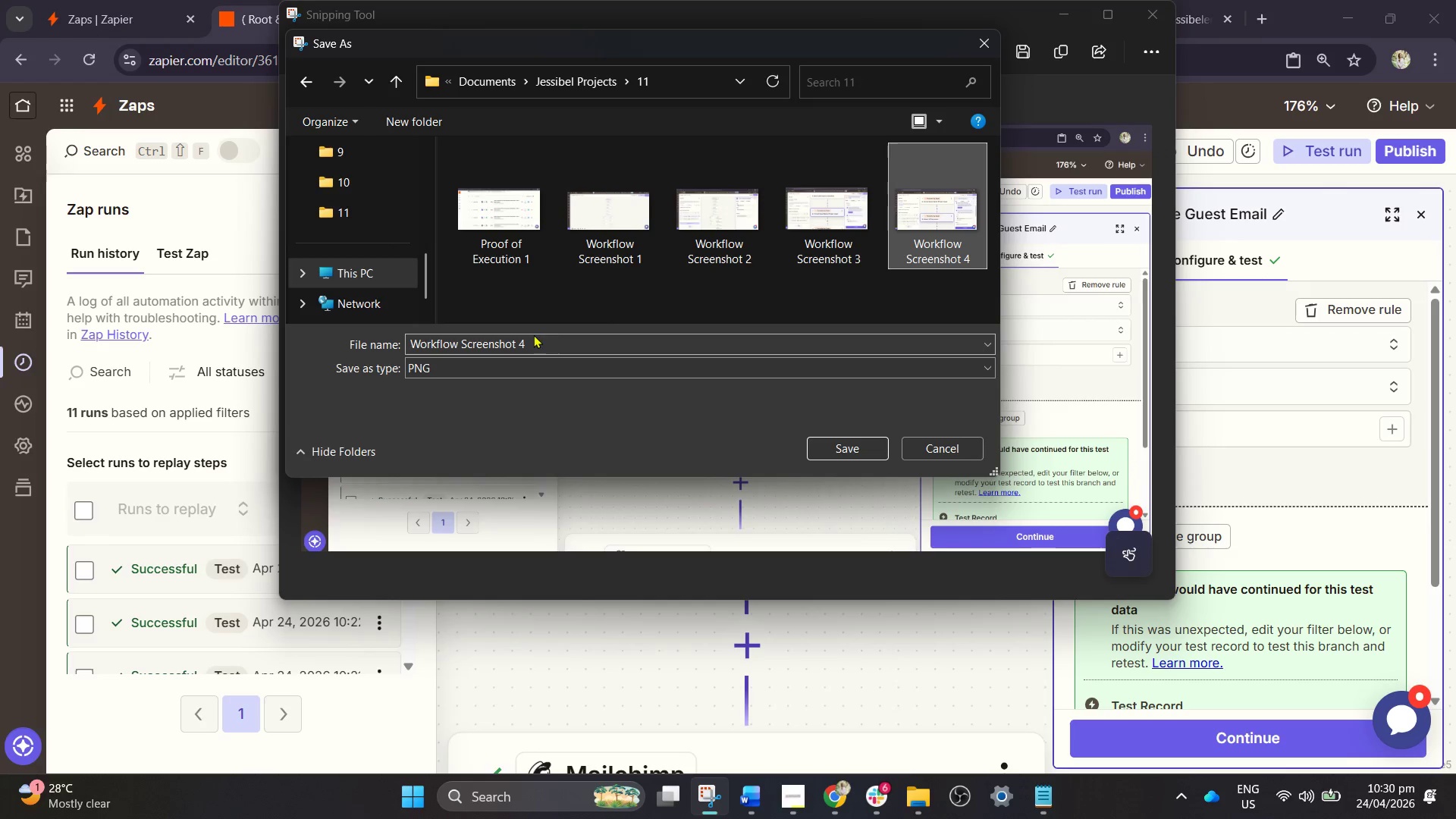 
double_click([525, 337])
 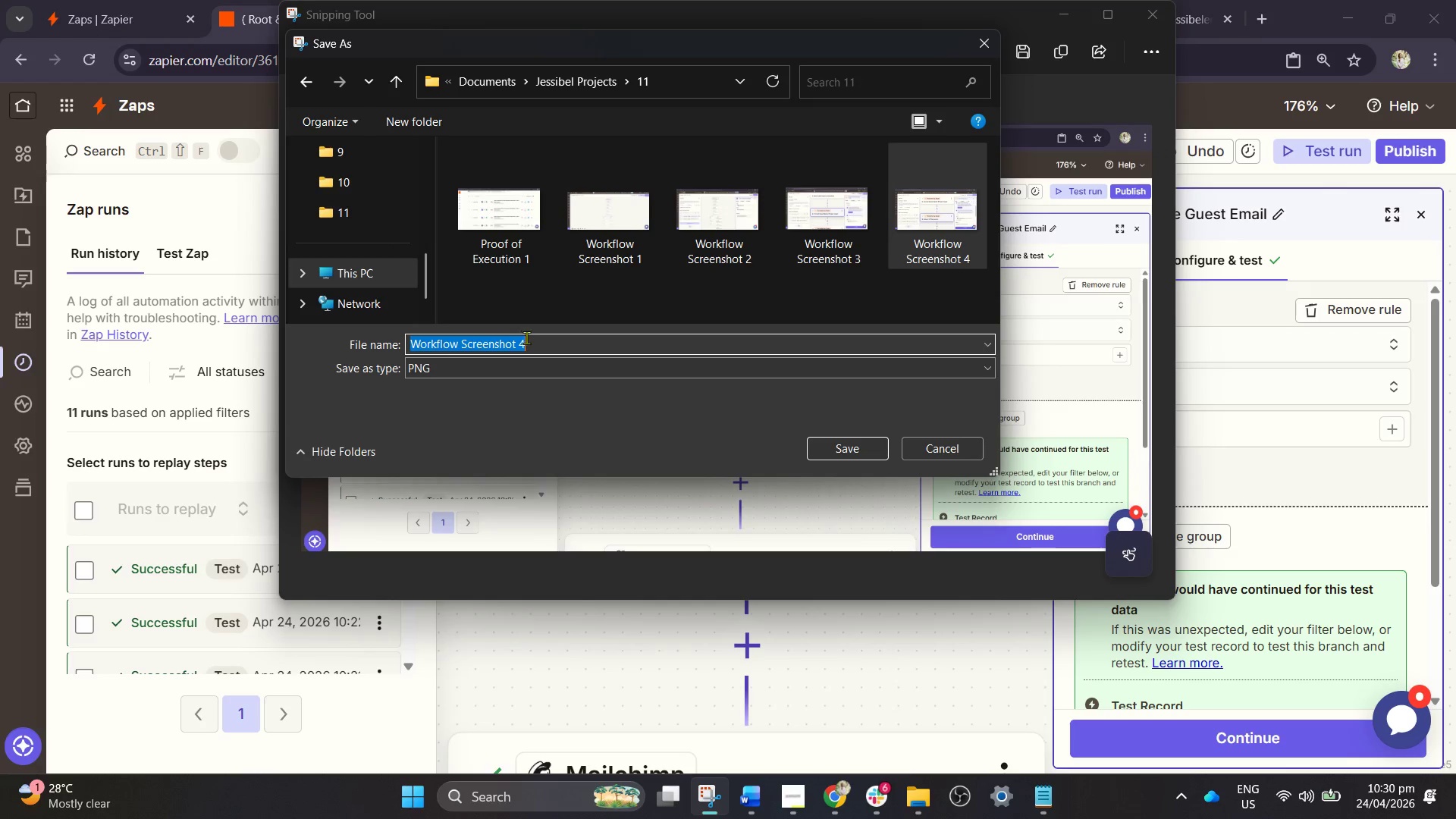 
left_click([526, 337])
 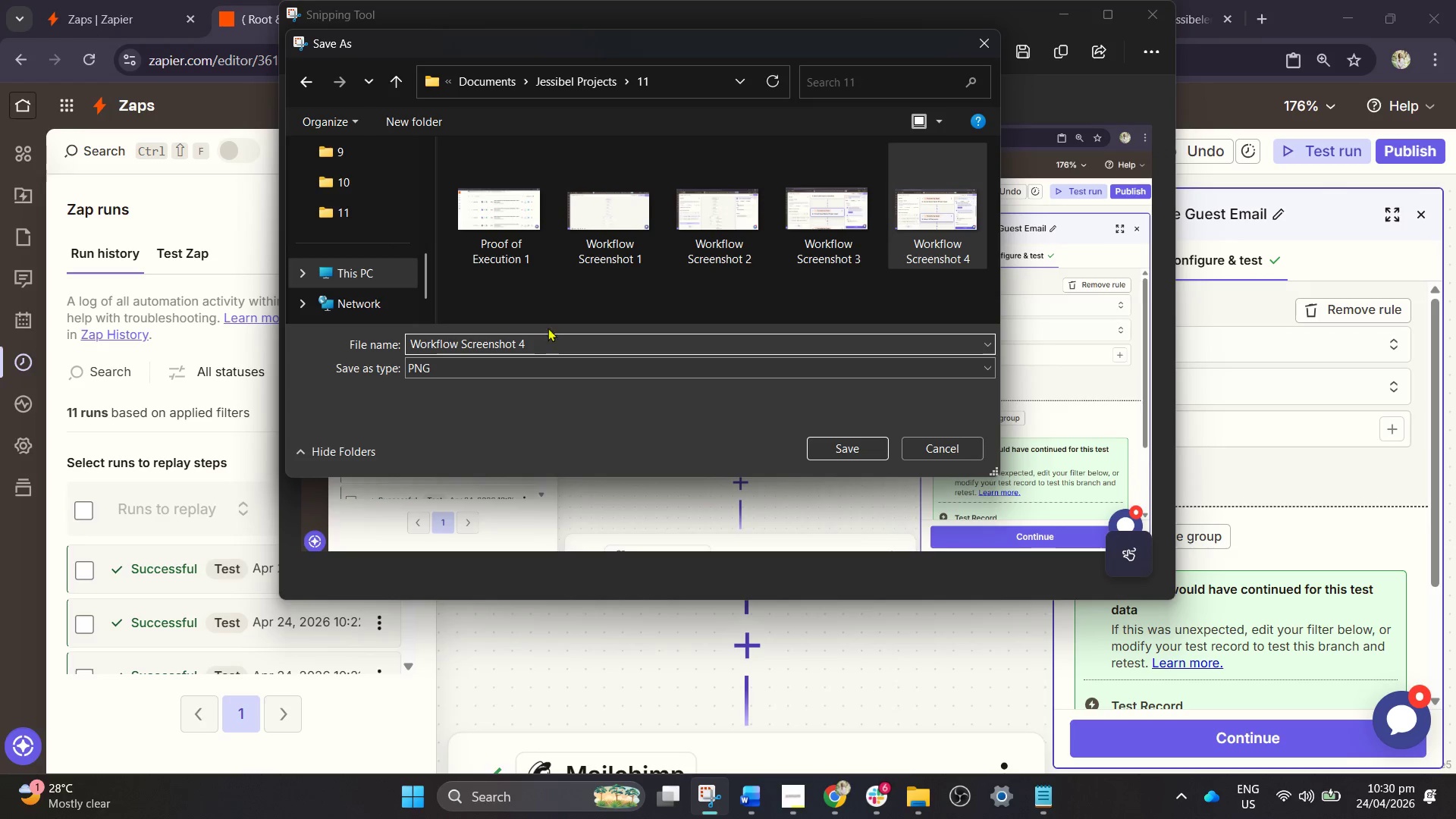 
key(Backspace)
 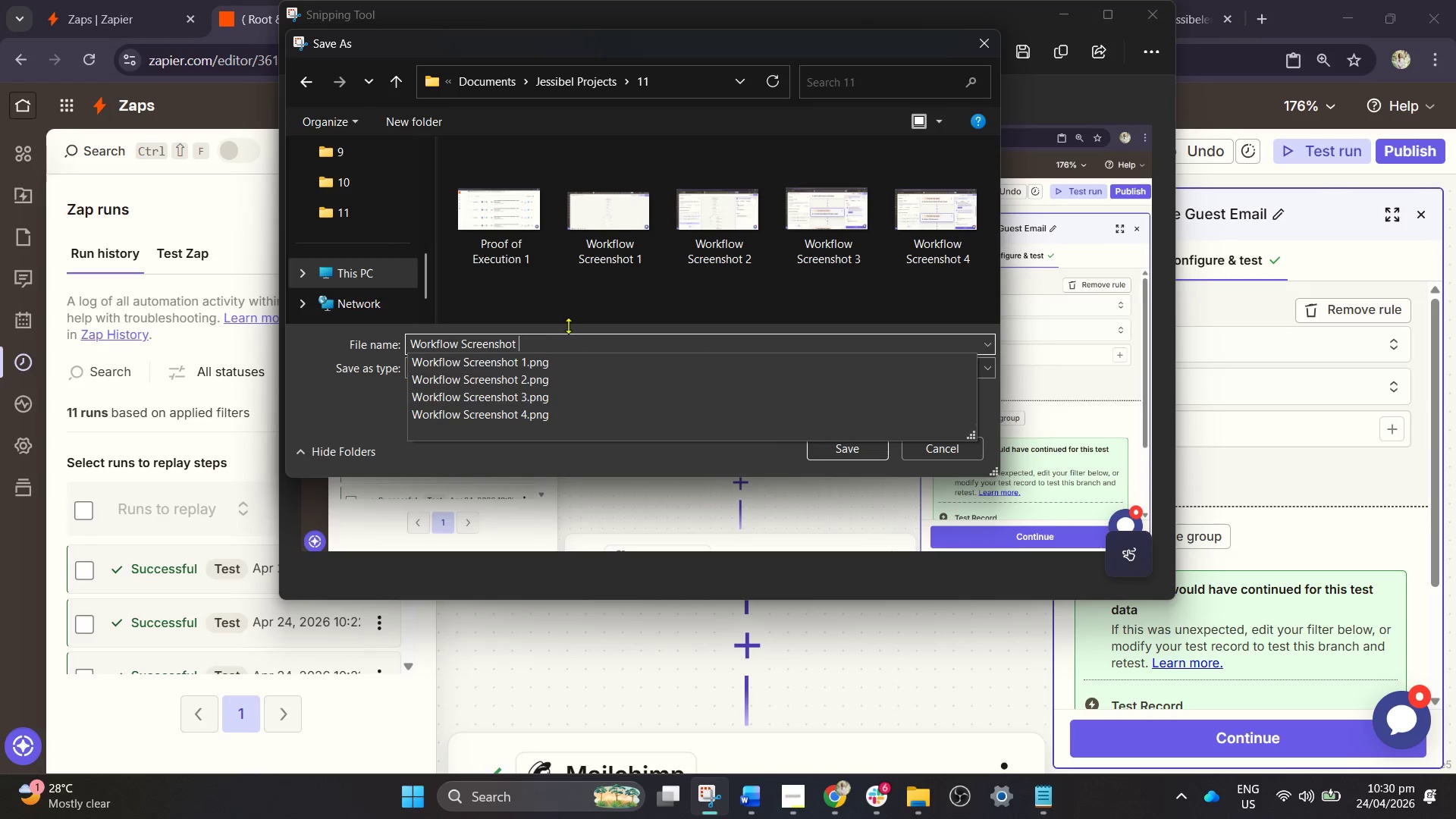 
key(5)
 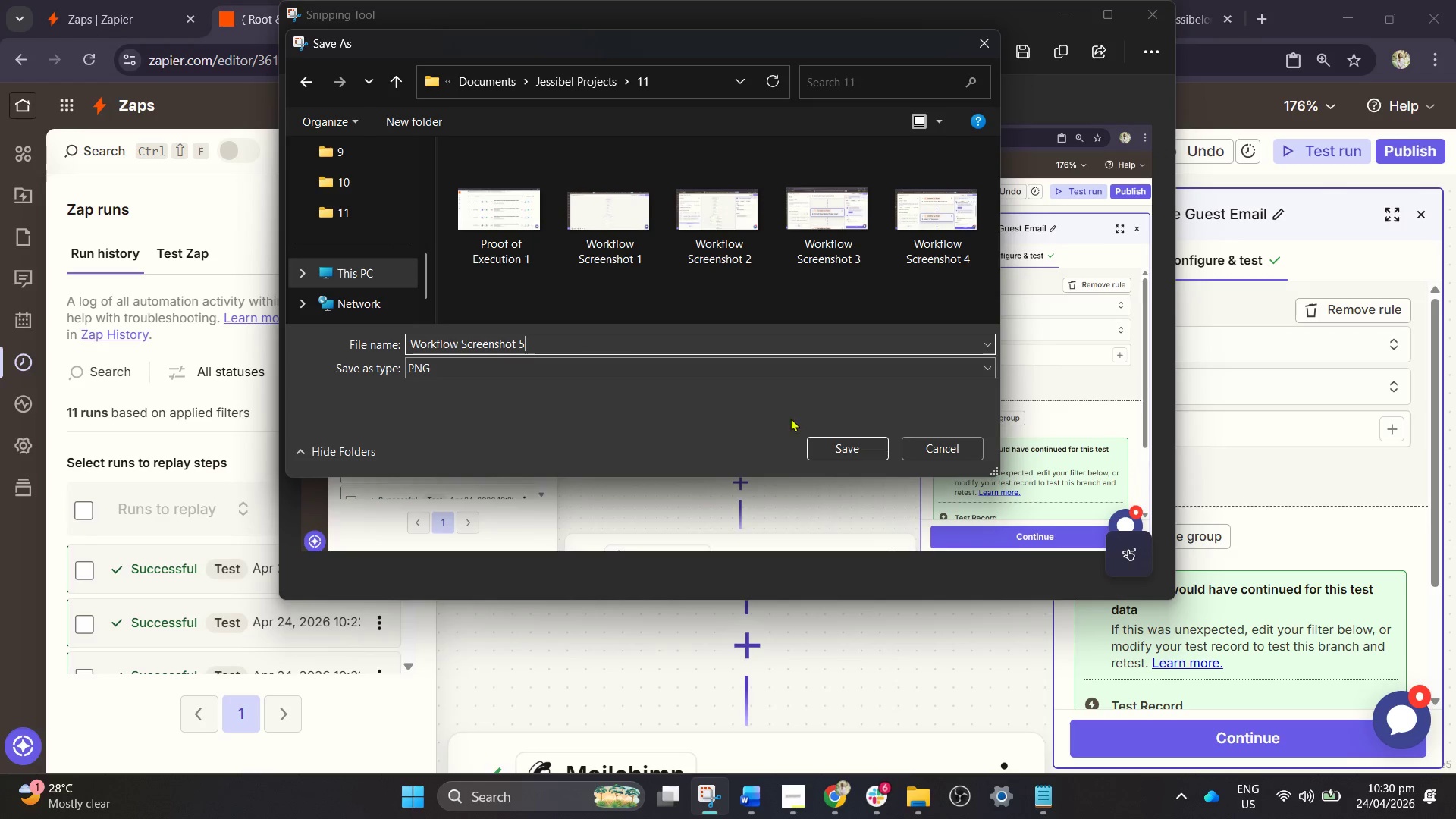 
left_click([825, 448])
 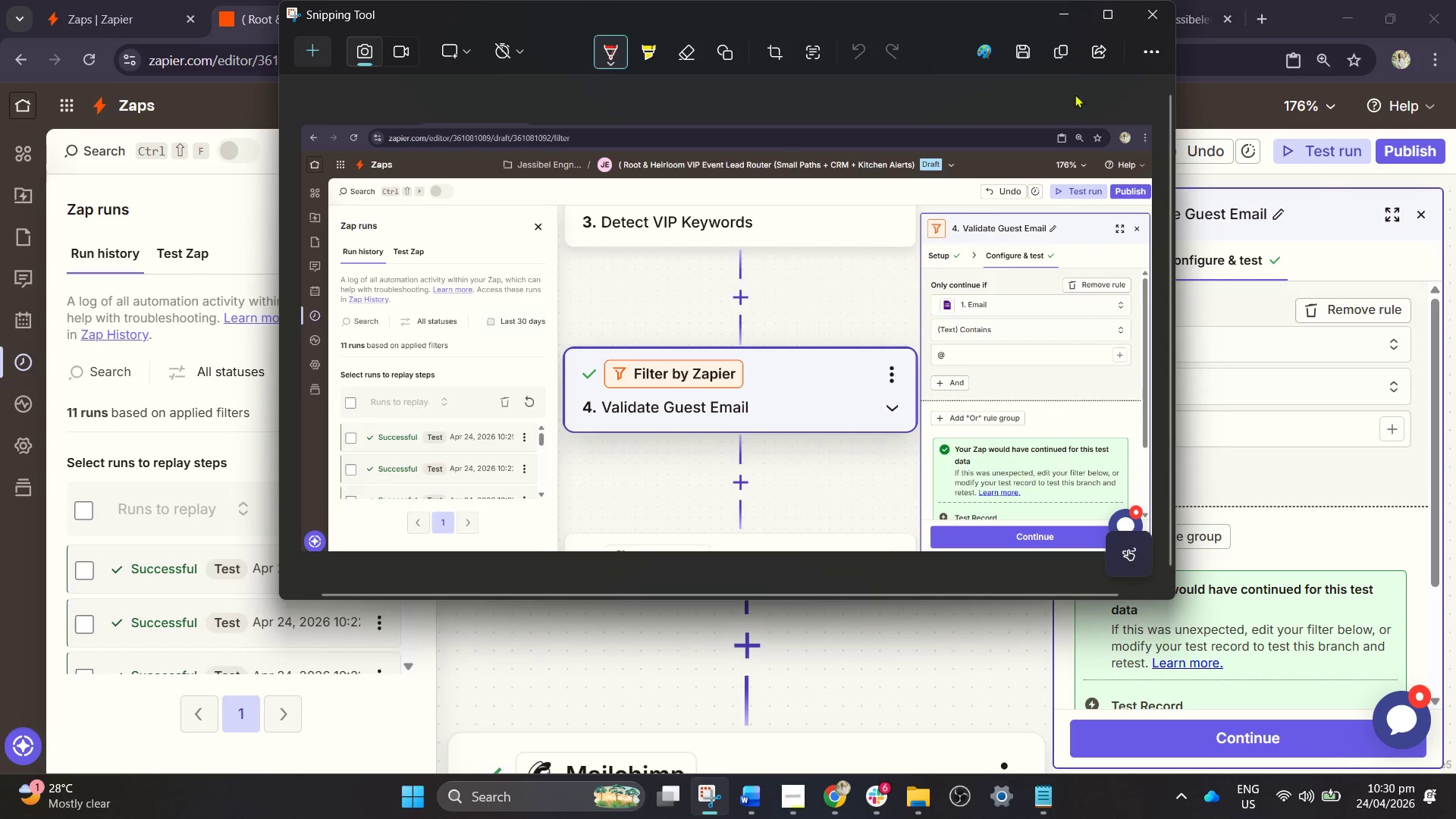 
left_click([1062, 25])
 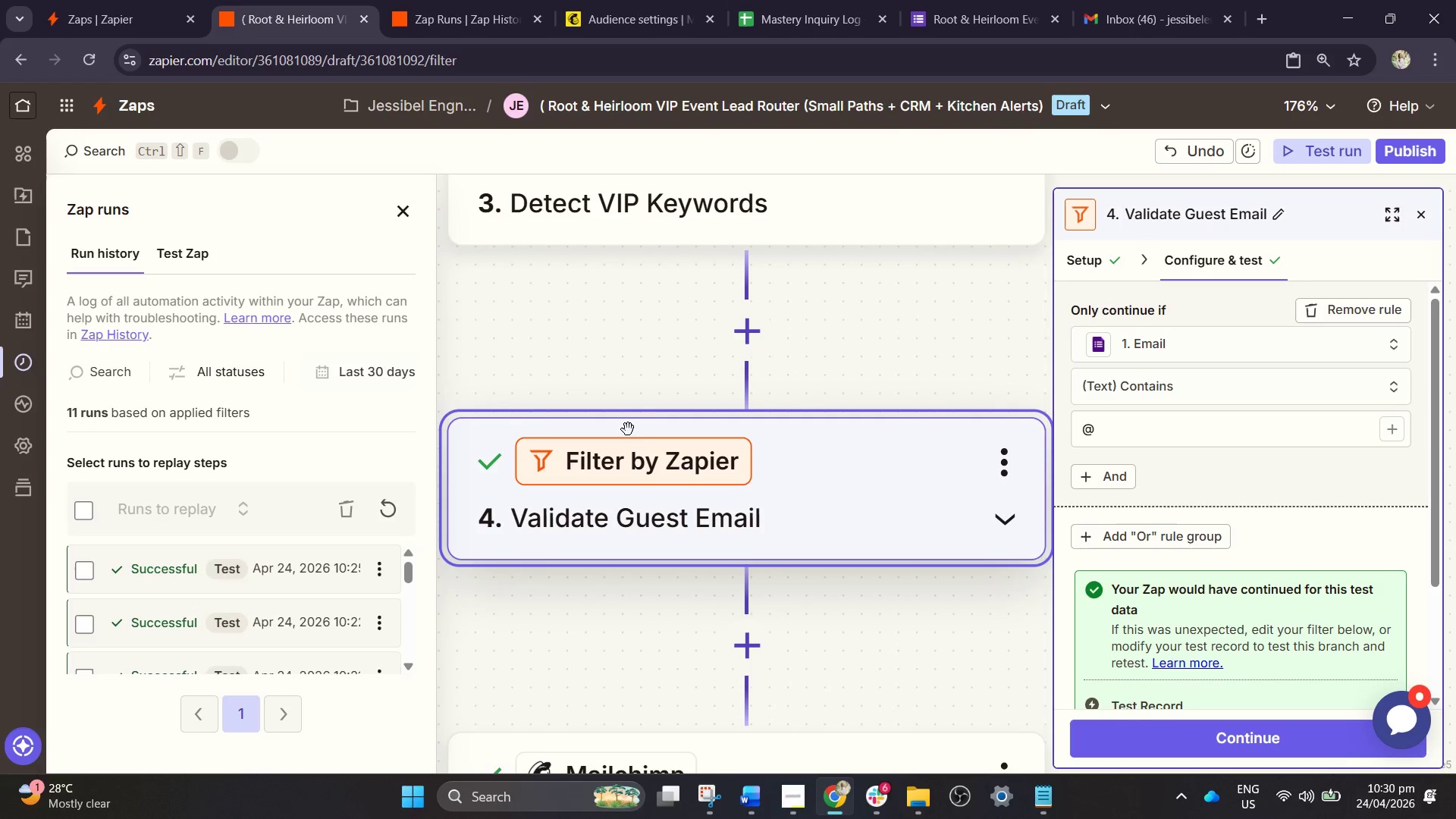 
left_click([734, 548])
 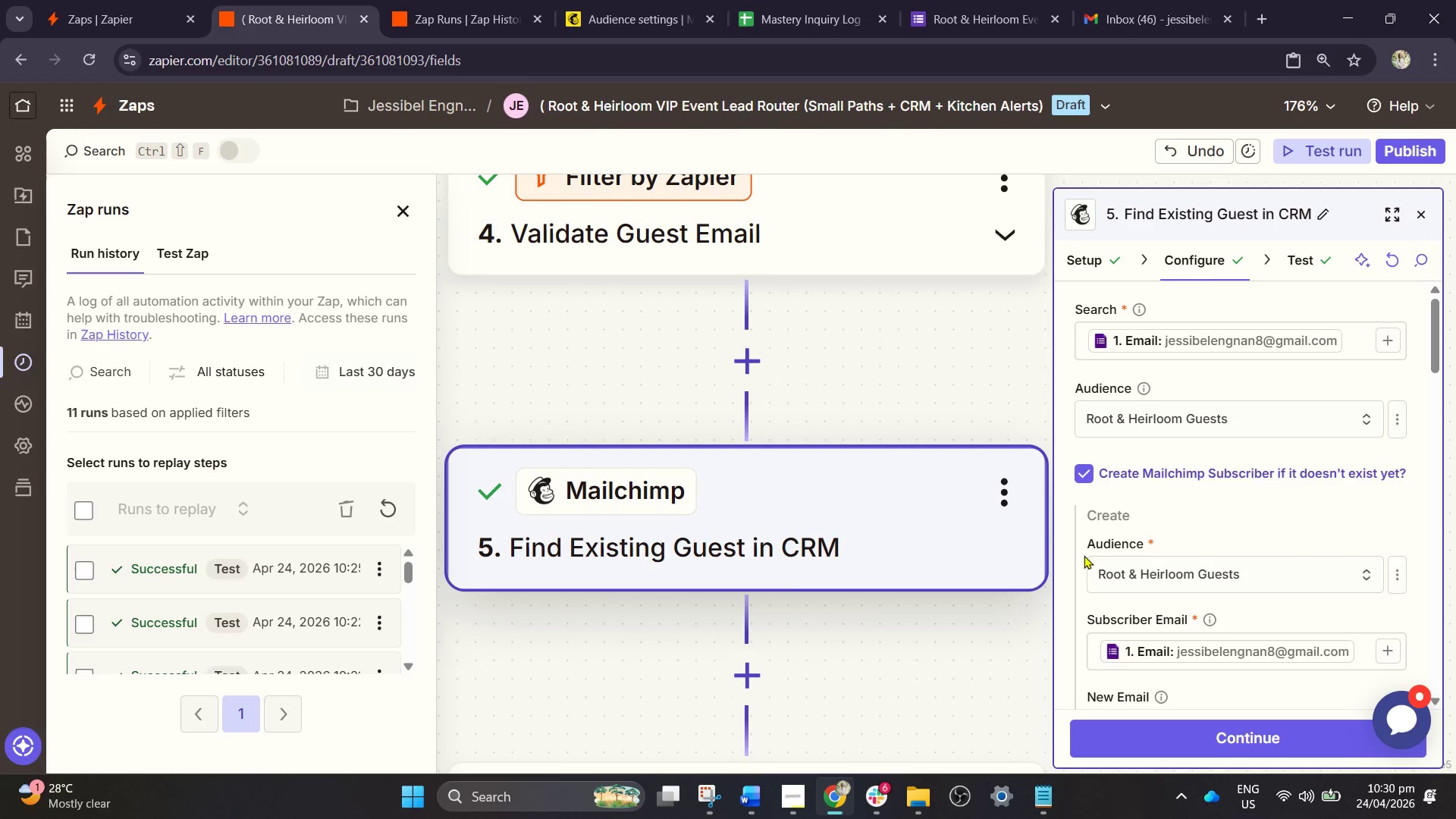 
scroll: coordinate [1190, 542], scroll_direction: down, amount: 7.0
 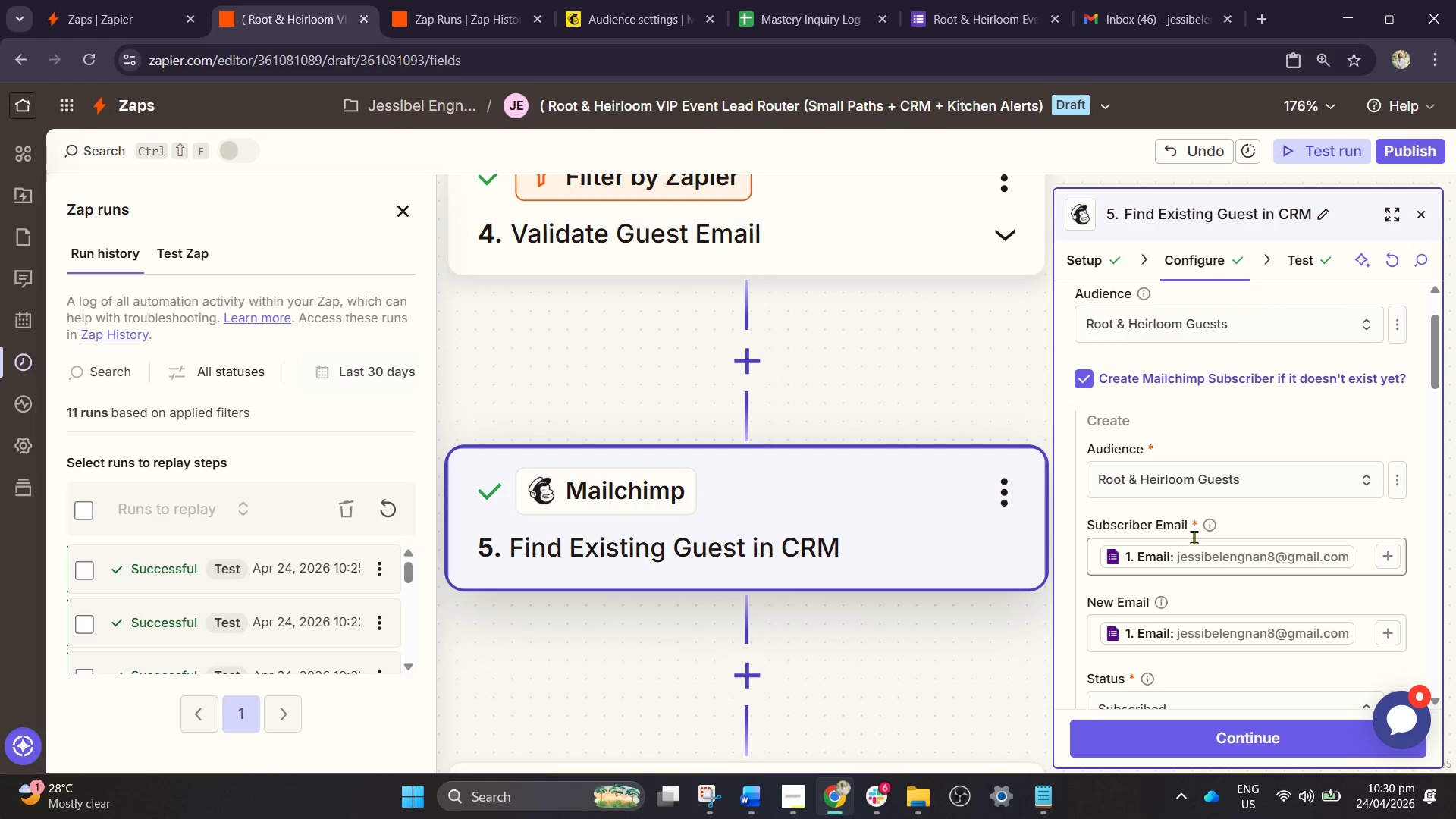 
scroll: coordinate [1194, 537], scroll_direction: up, amount: 2.0
 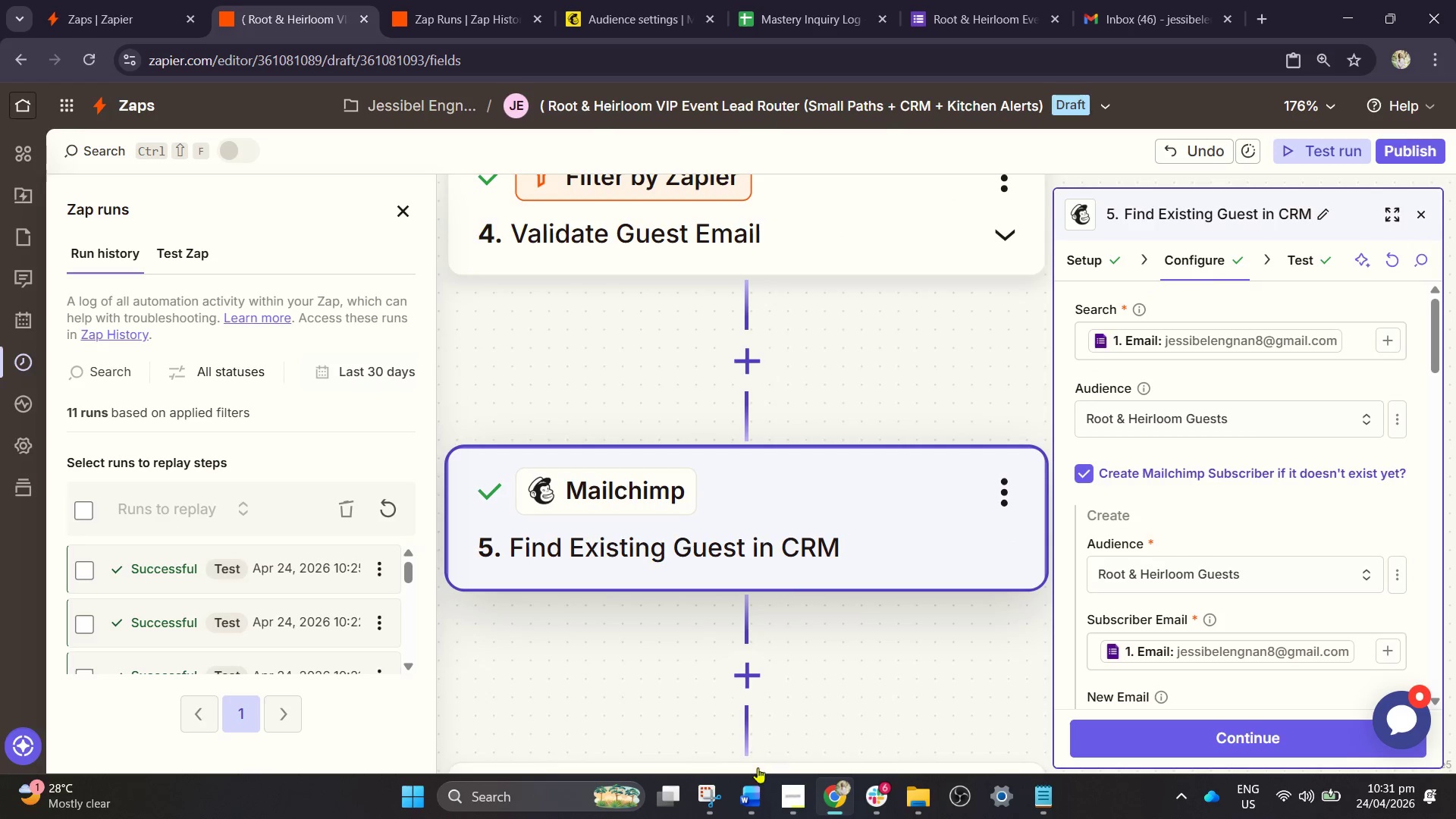 
left_click([720, 796])
 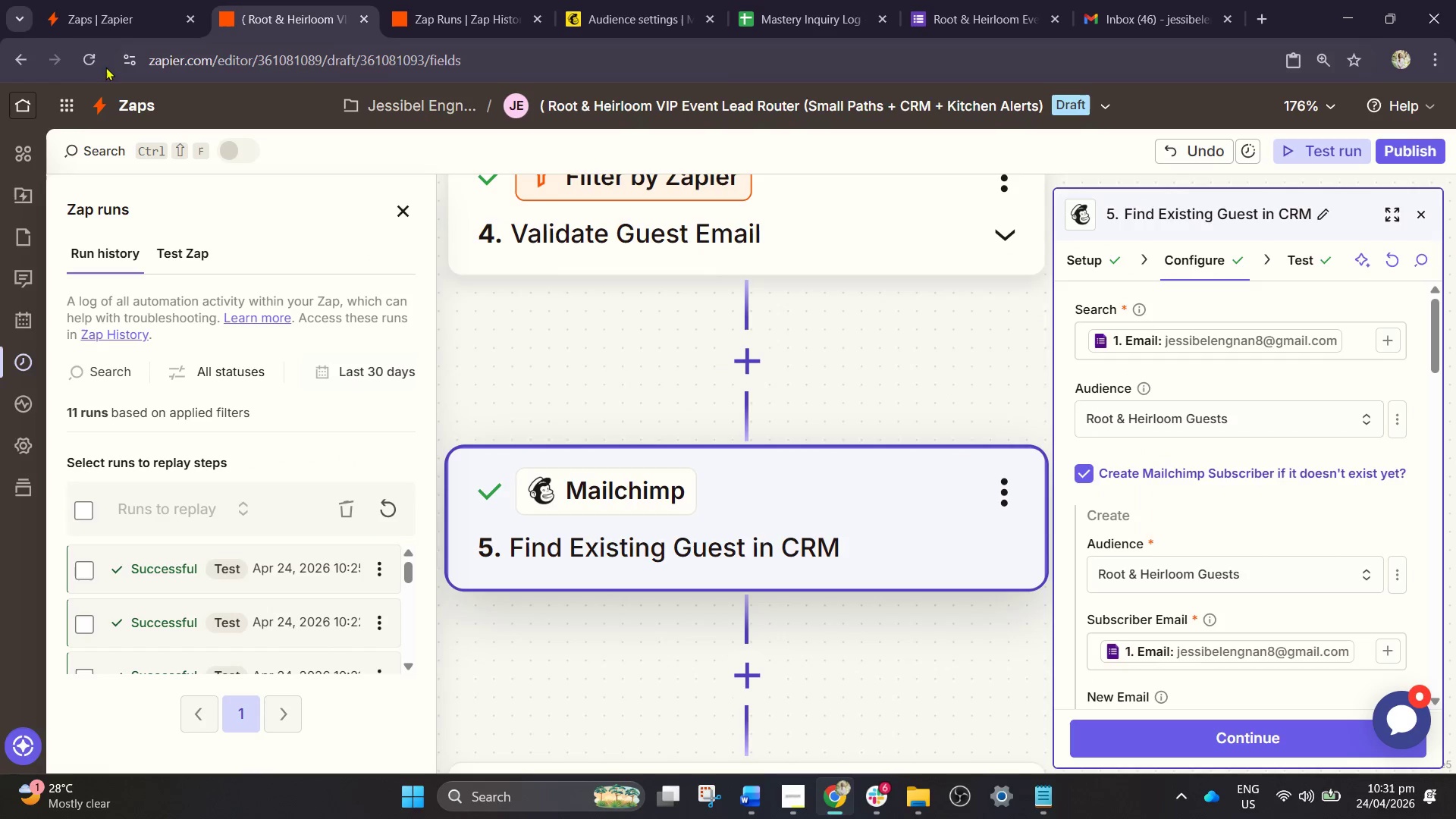 
left_click_drag(start_coordinate=[0, 41], to_coordinate=[1443, 766])
 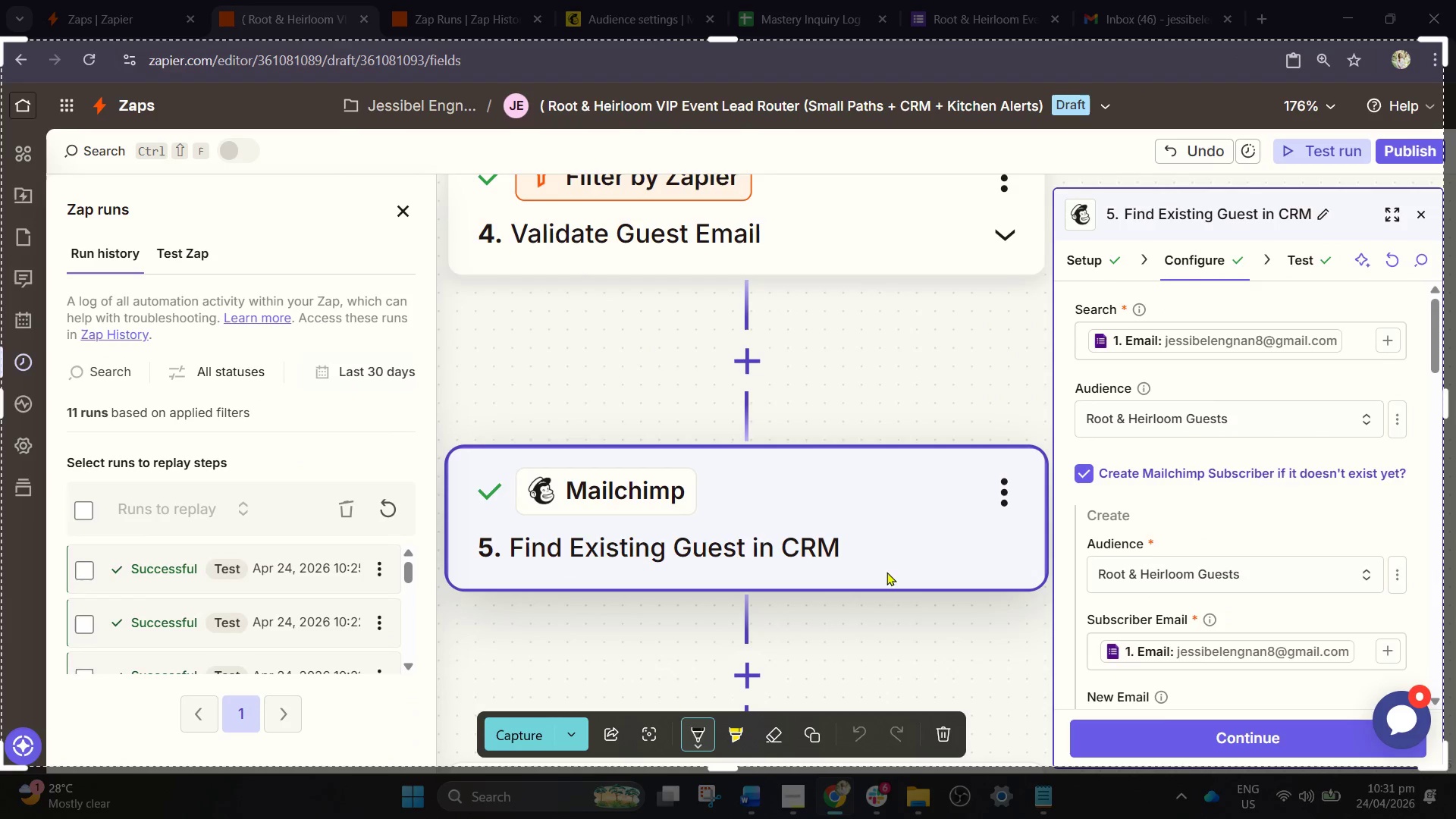 
right_click([764, 501])
 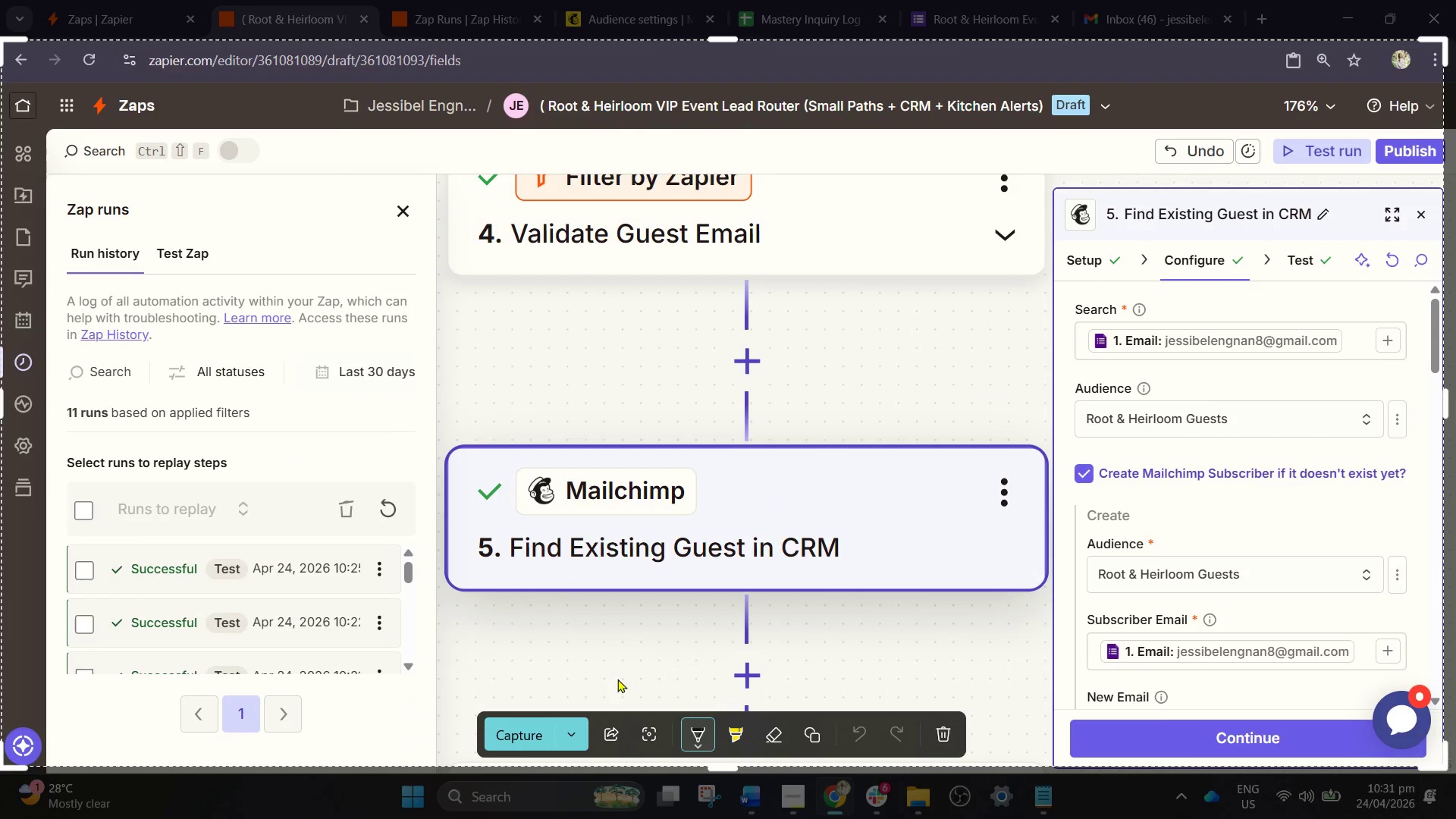 
left_click([548, 718])
 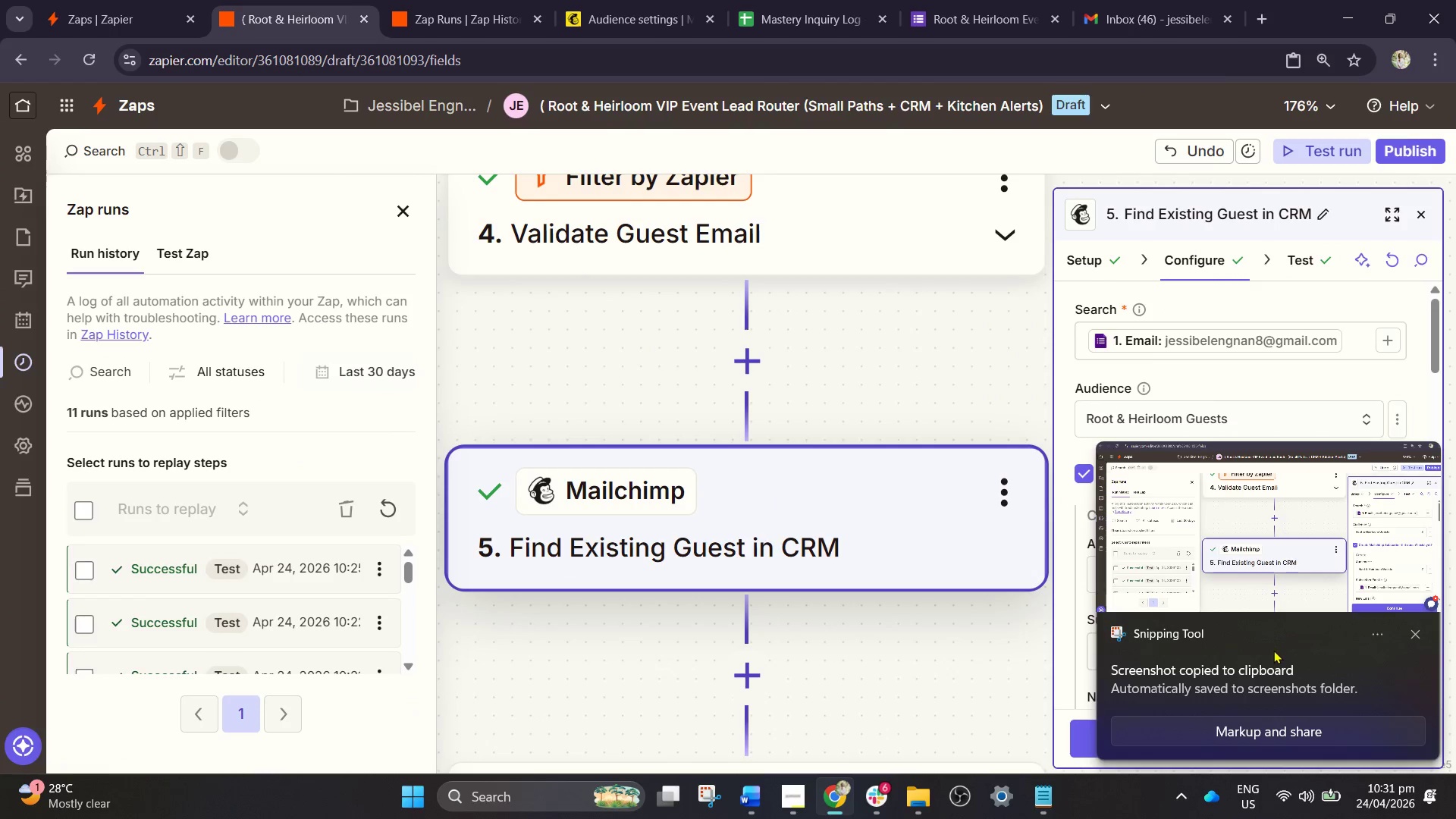 
left_click([1238, 719])
 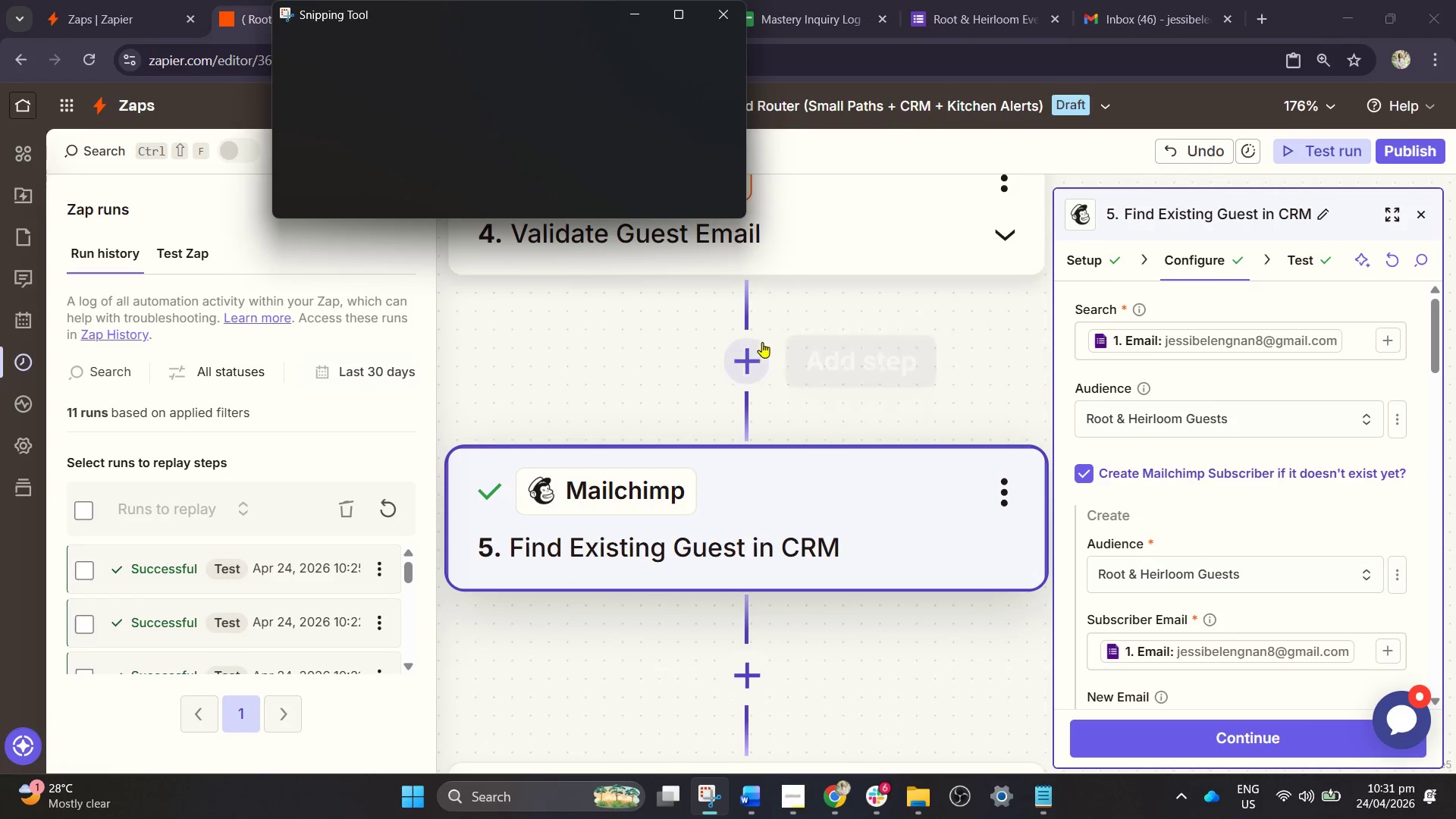 
right_click([730, 311])
 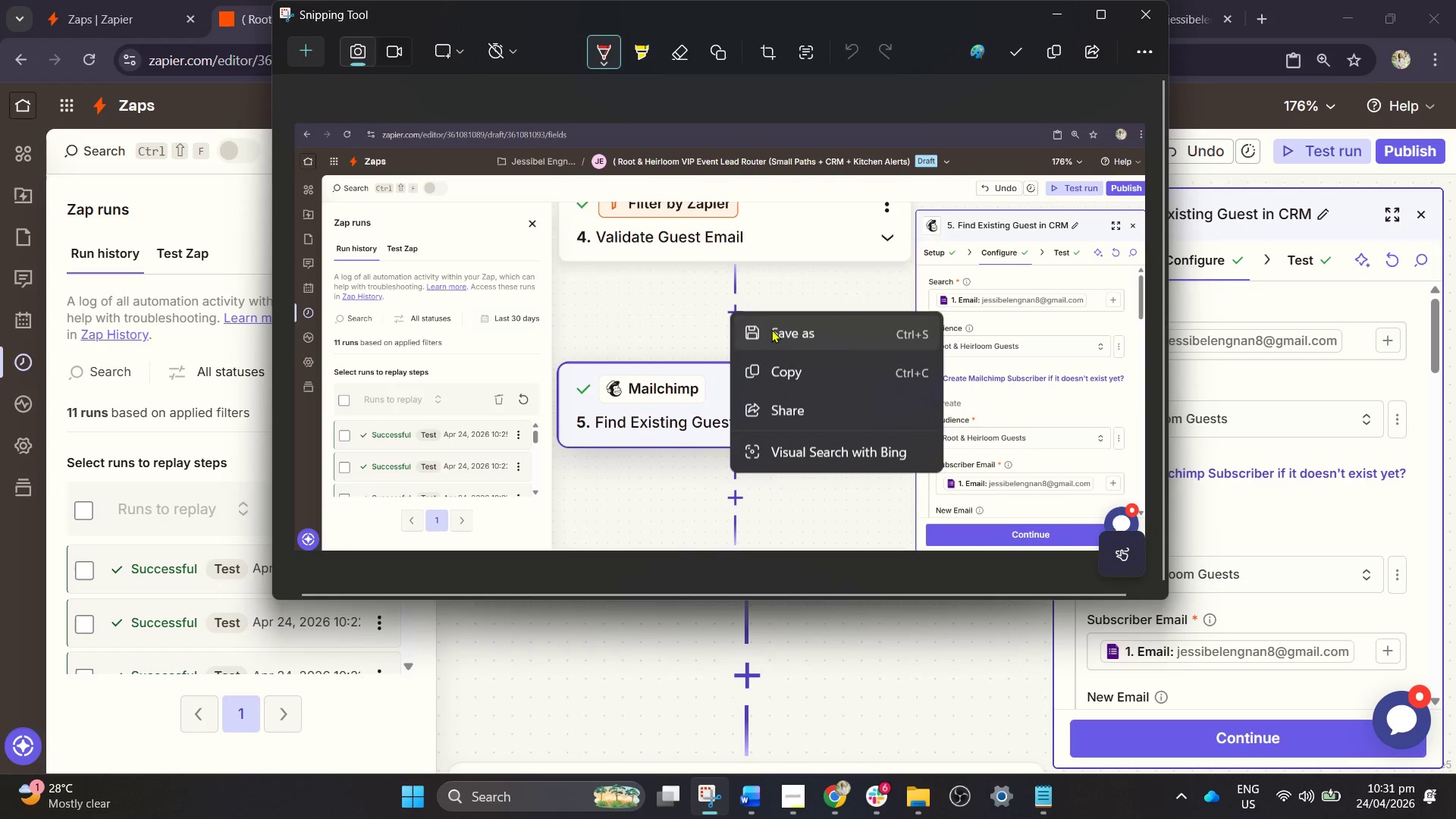 
left_click([774, 329])
 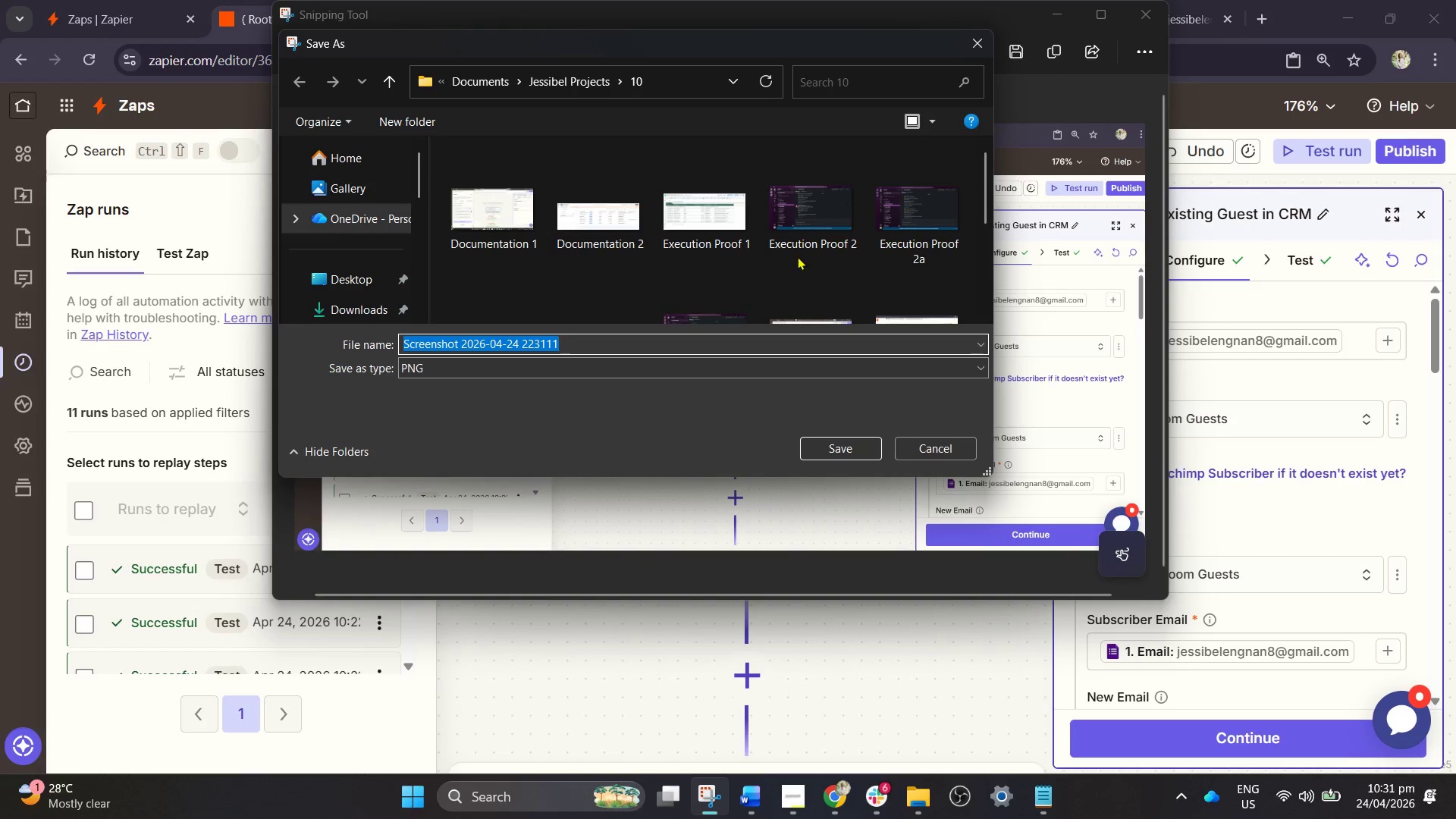 
left_click([563, 76])
 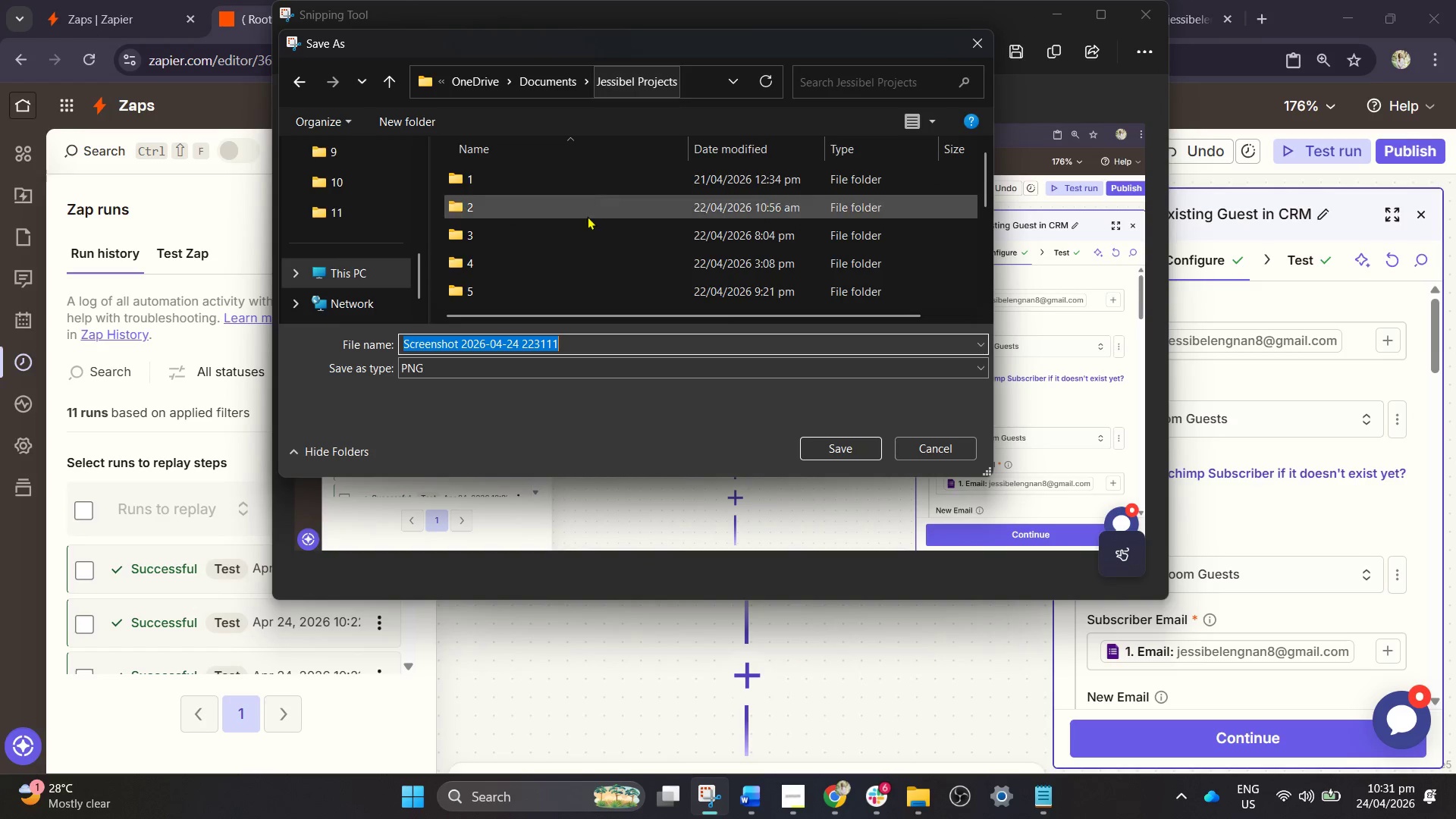 
scroll: coordinate [581, 249], scroll_direction: down, amount: 2.0
 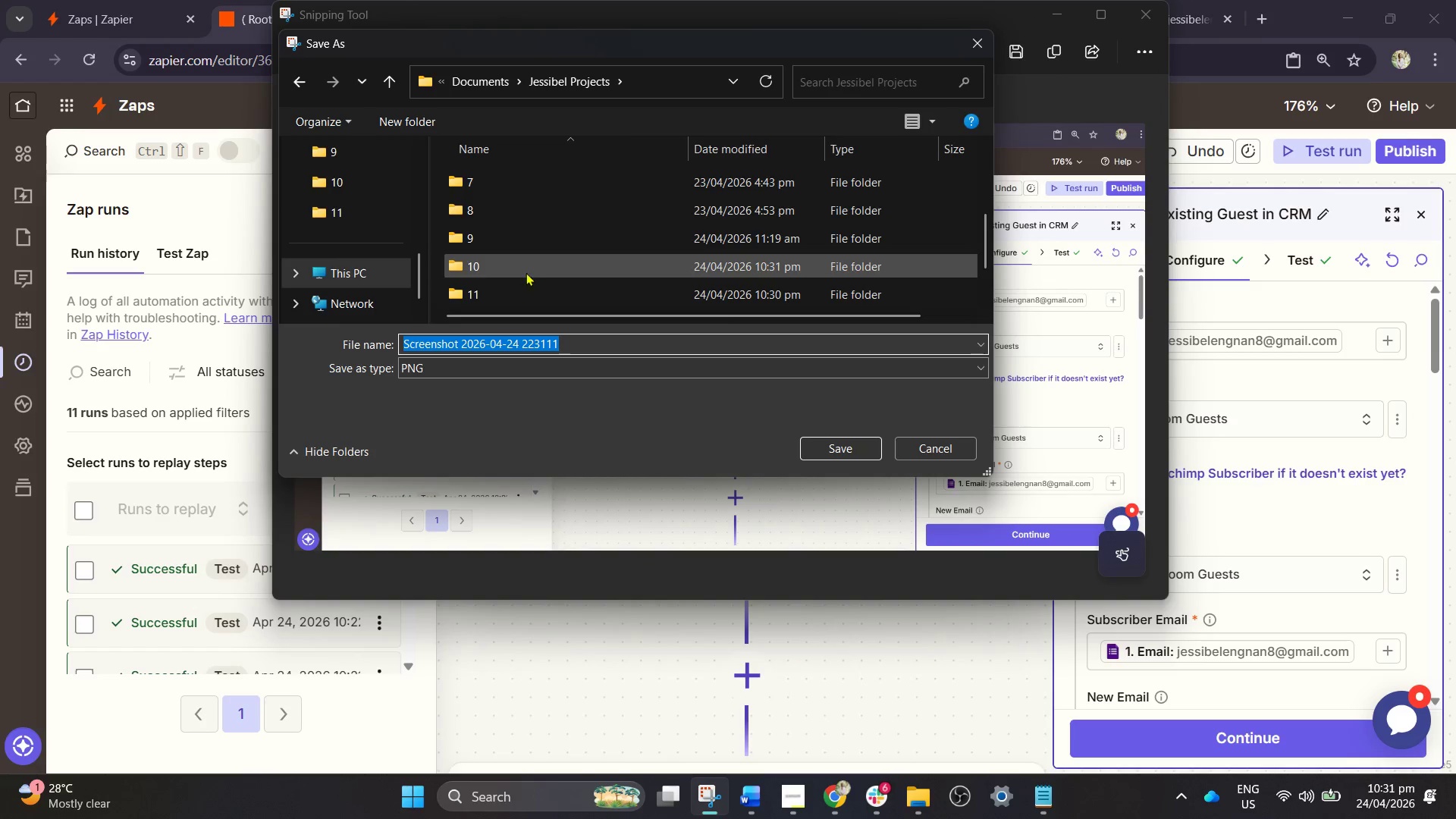 
left_click([522, 293])
 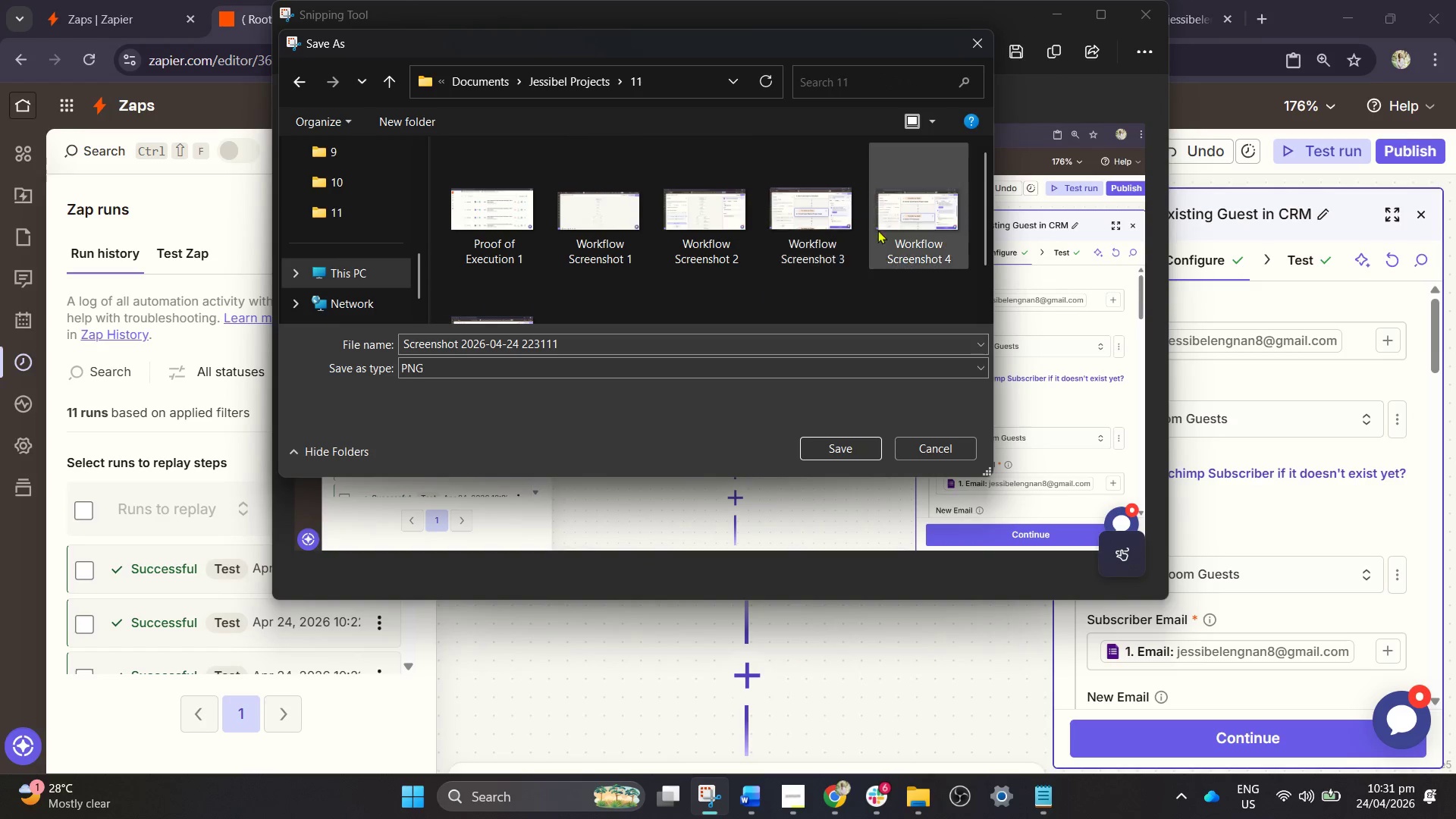 
left_click([526, 265])
 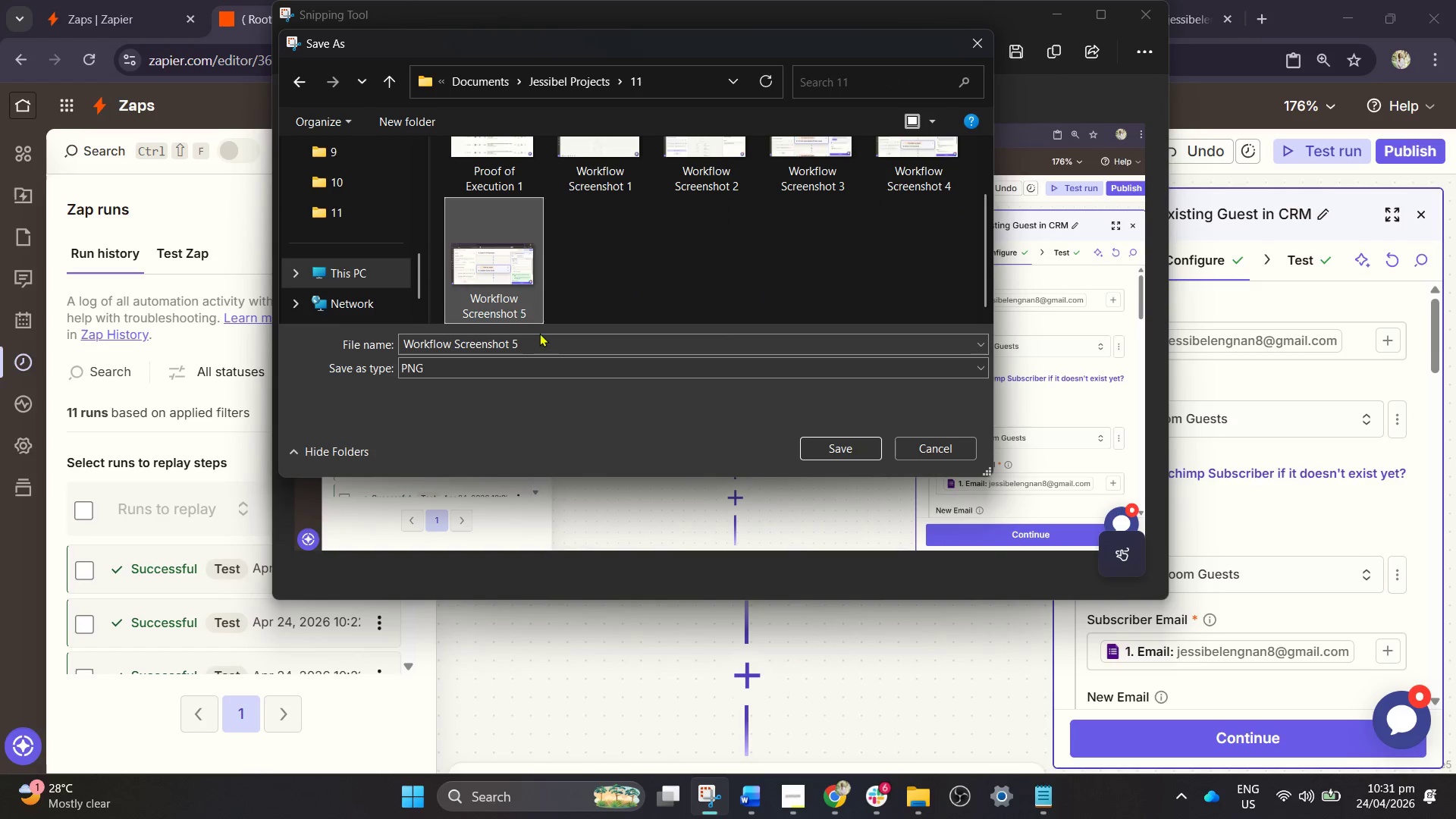 
scroll: coordinate [636, 278], scroll_direction: down, amount: 2.0
 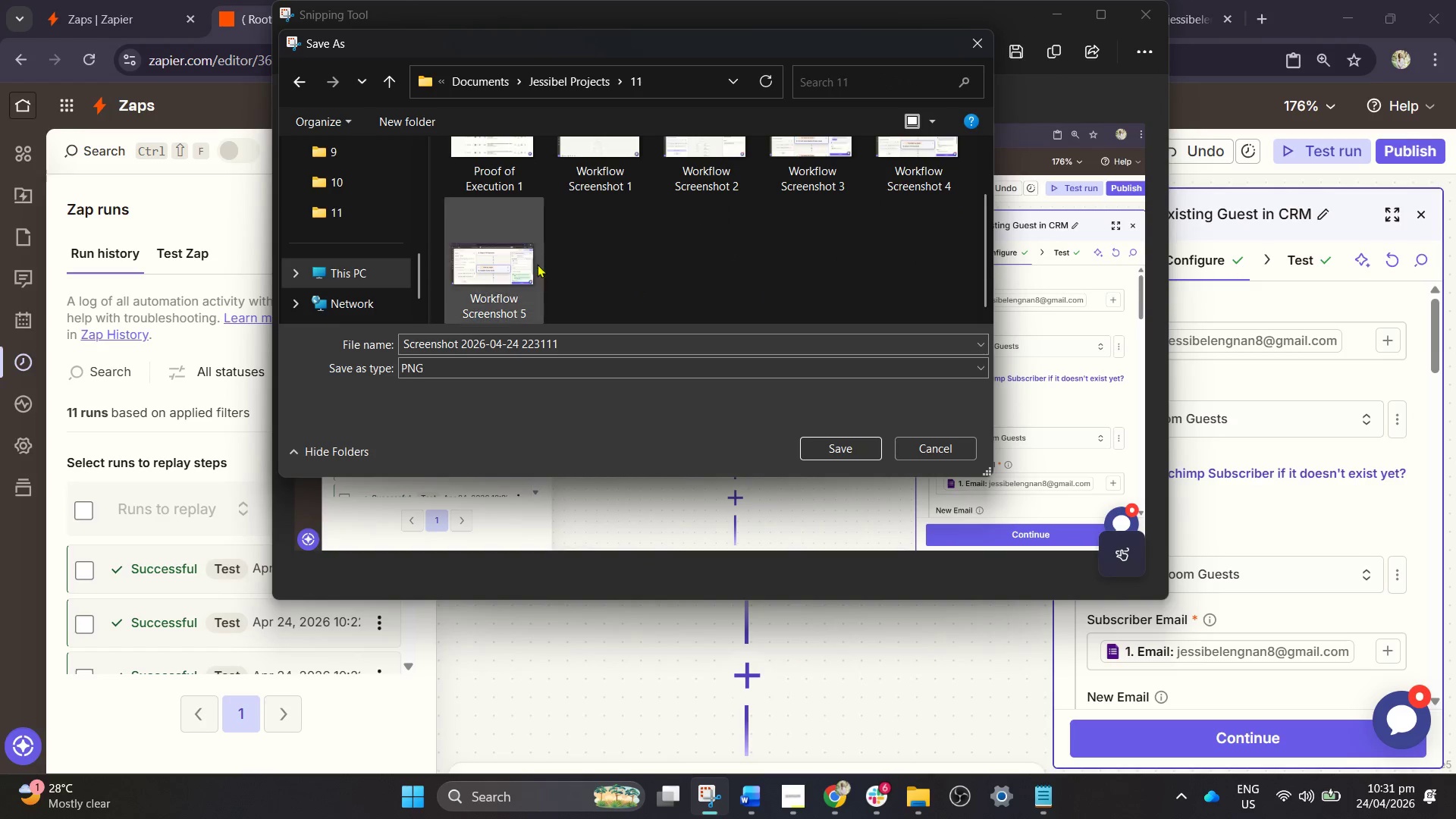 
double_click([535, 340])
 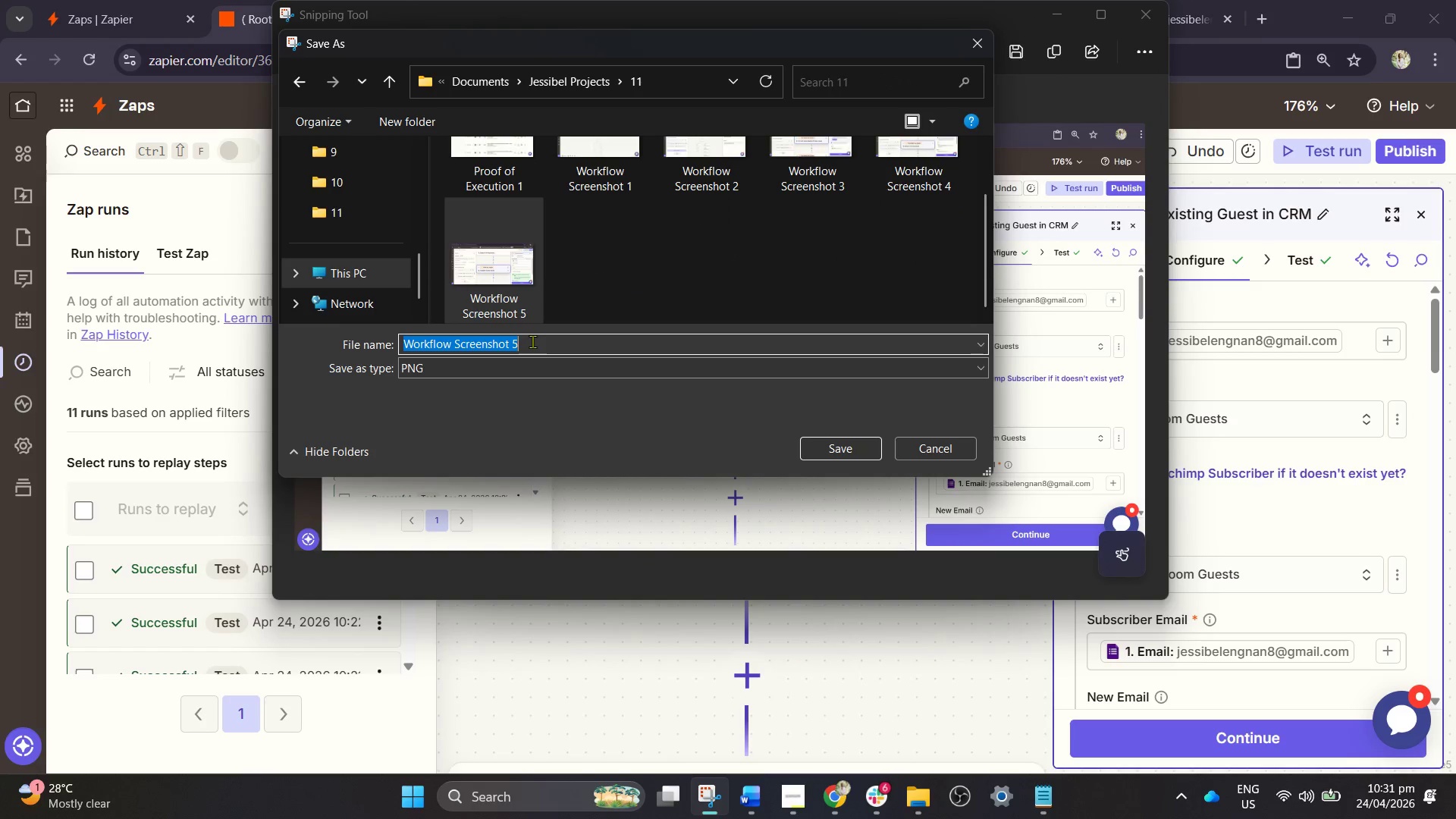 
left_click([532, 342])
 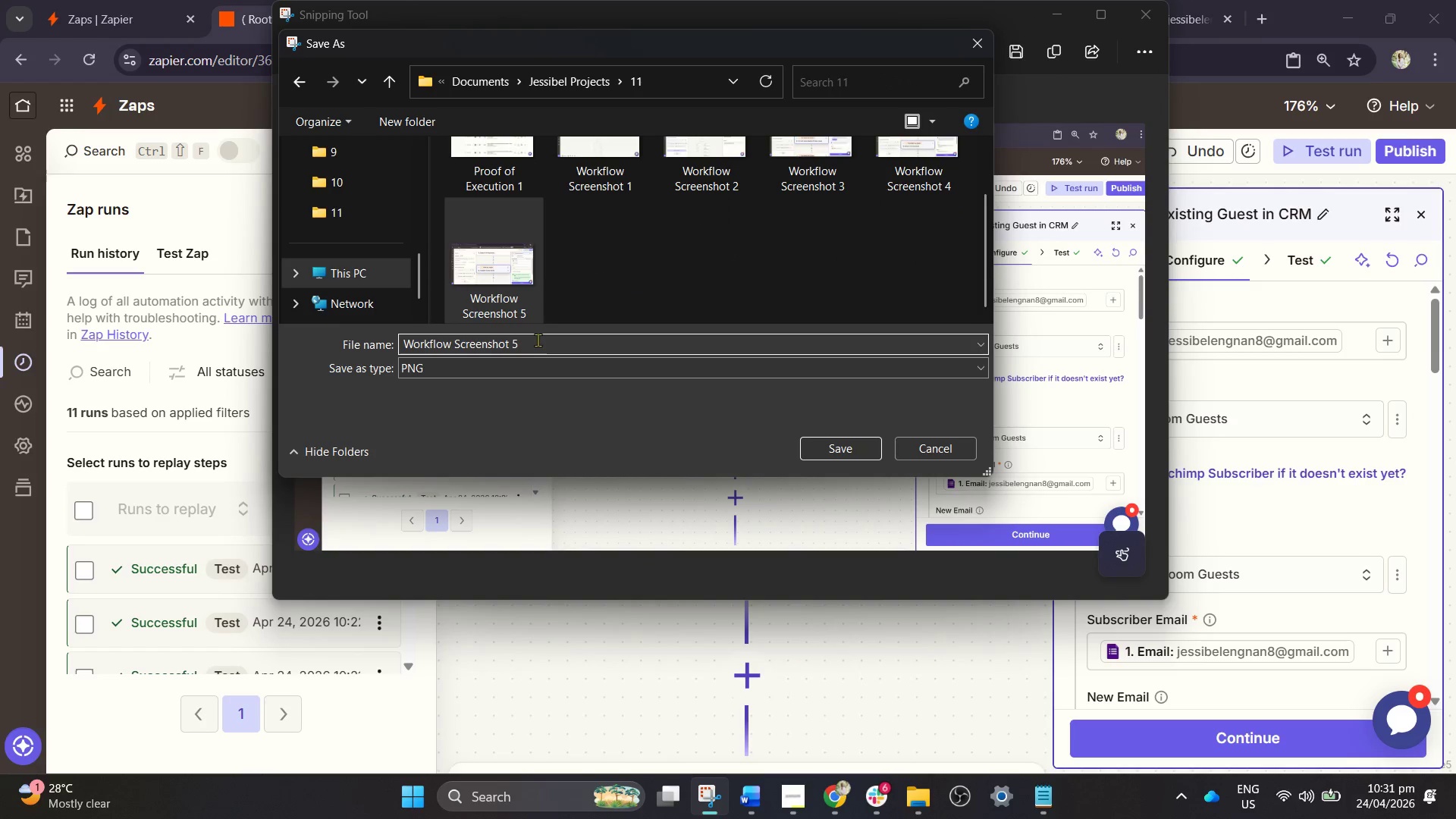 
key(Backspace)
 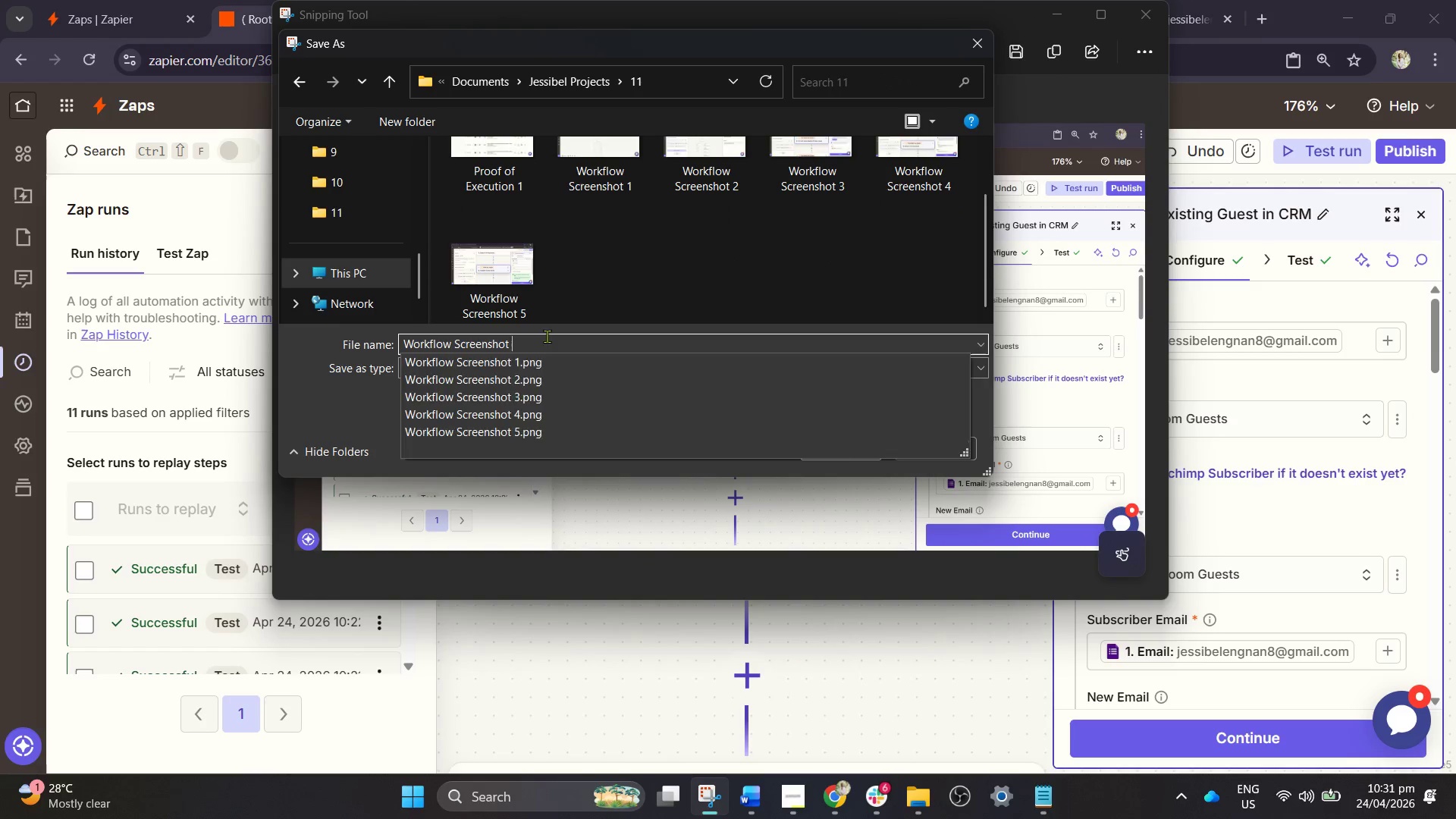 
key(6)
 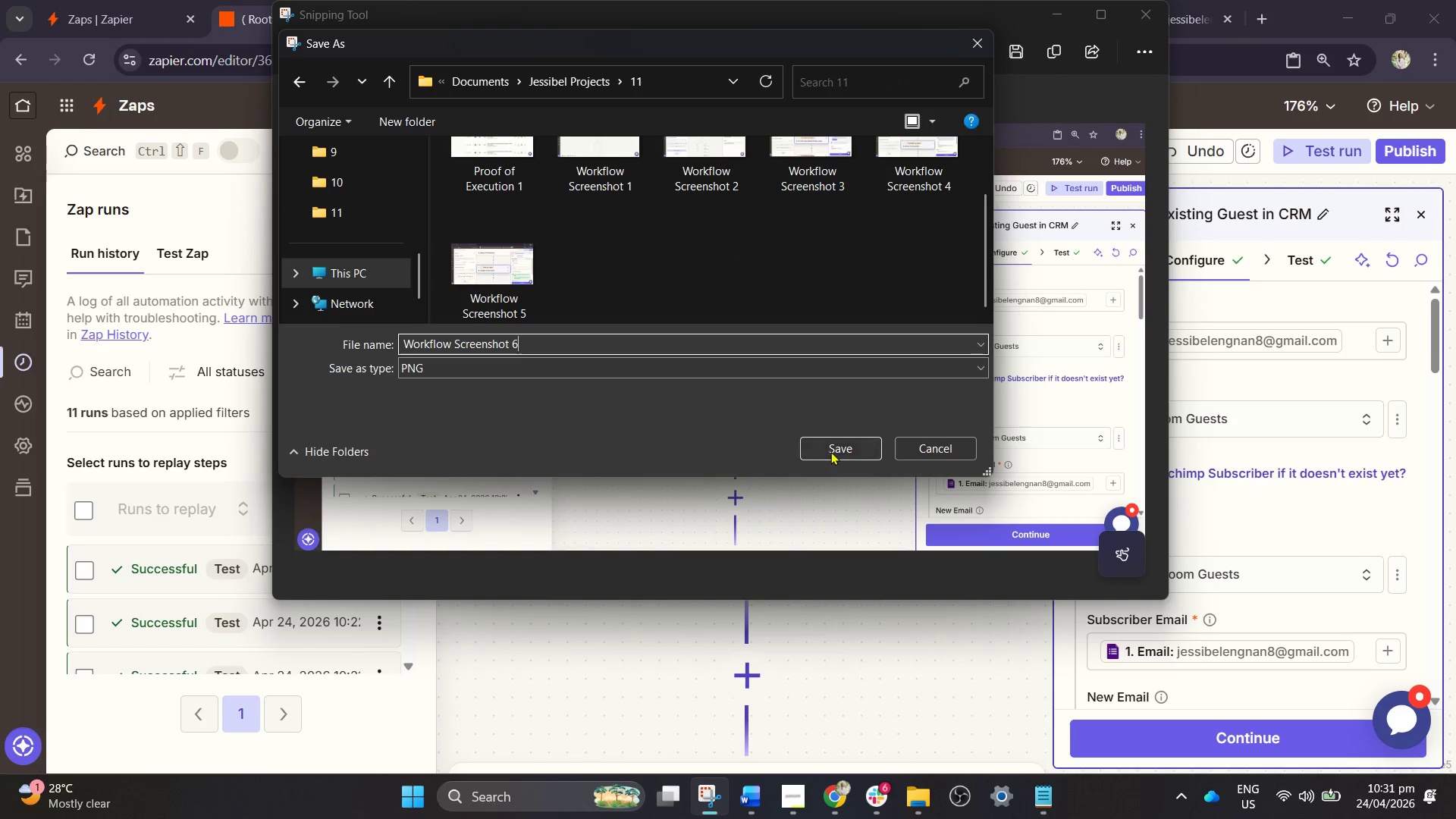 
left_click([838, 455])
 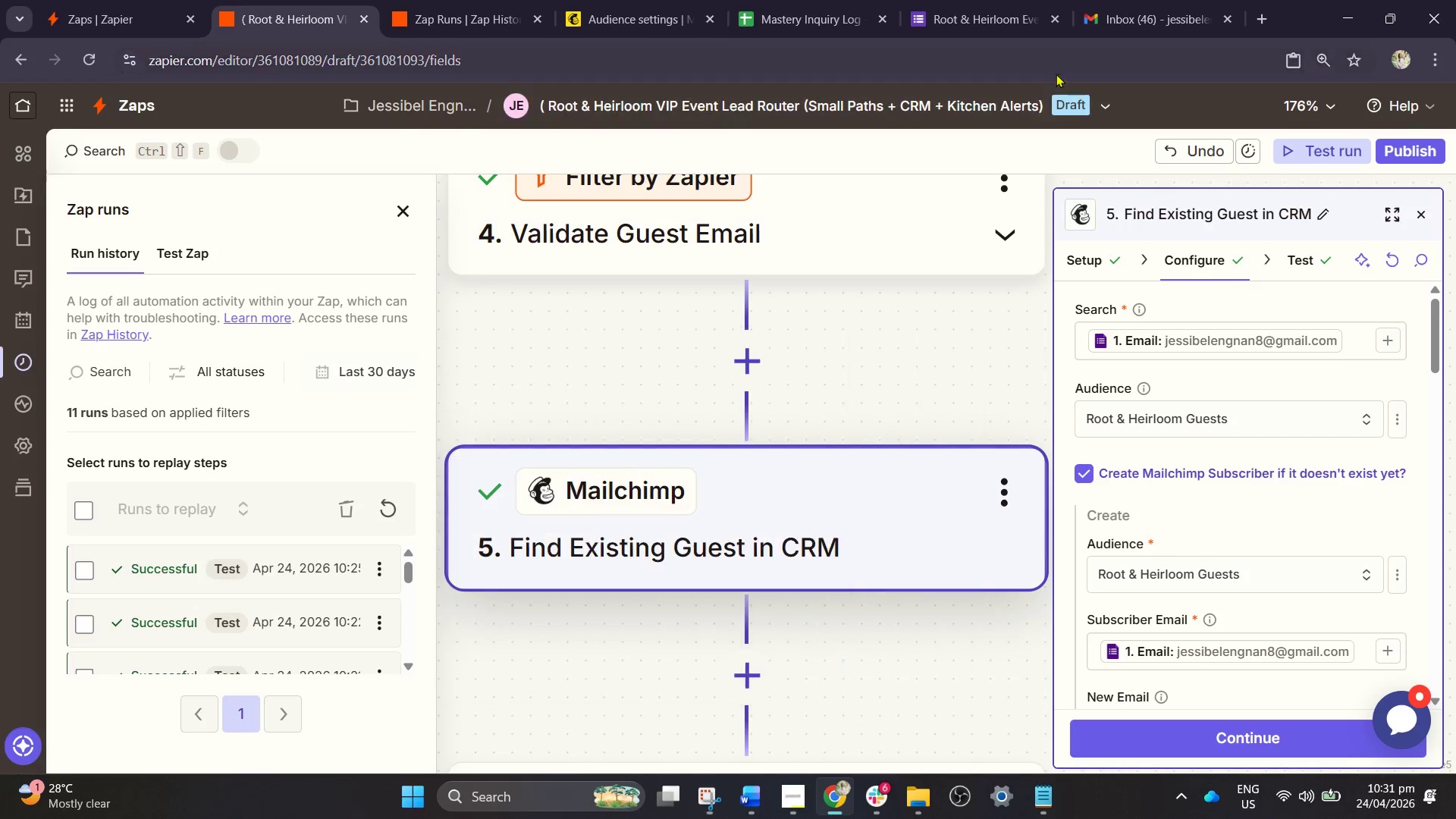 
scroll: coordinate [886, 418], scroll_direction: down, amount: 8.0
 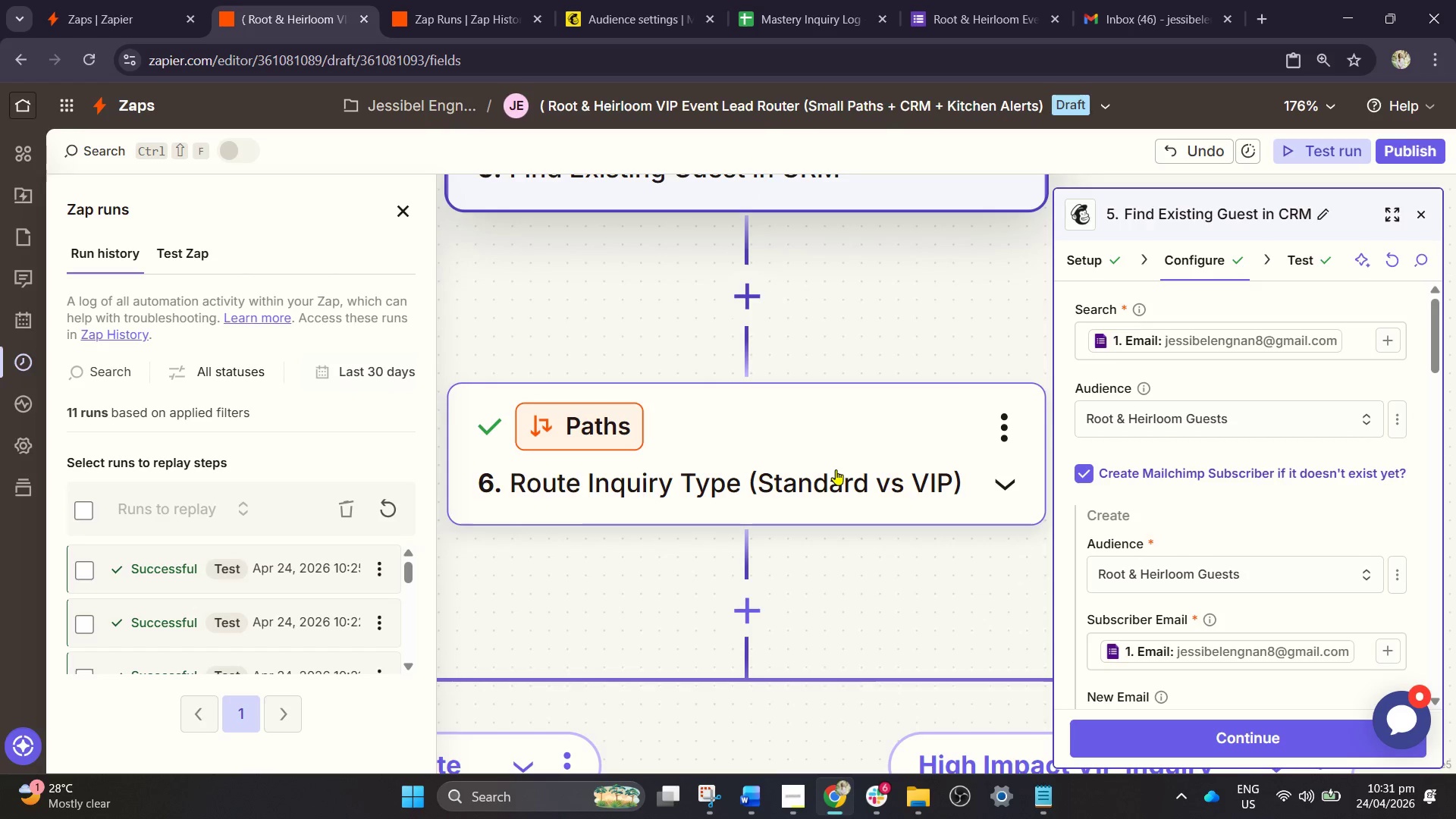 
hold_key(key=ControlLeft, duration=1.48)
scroll: coordinate [835, 422], scroll_direction: down, amount: 8.0
 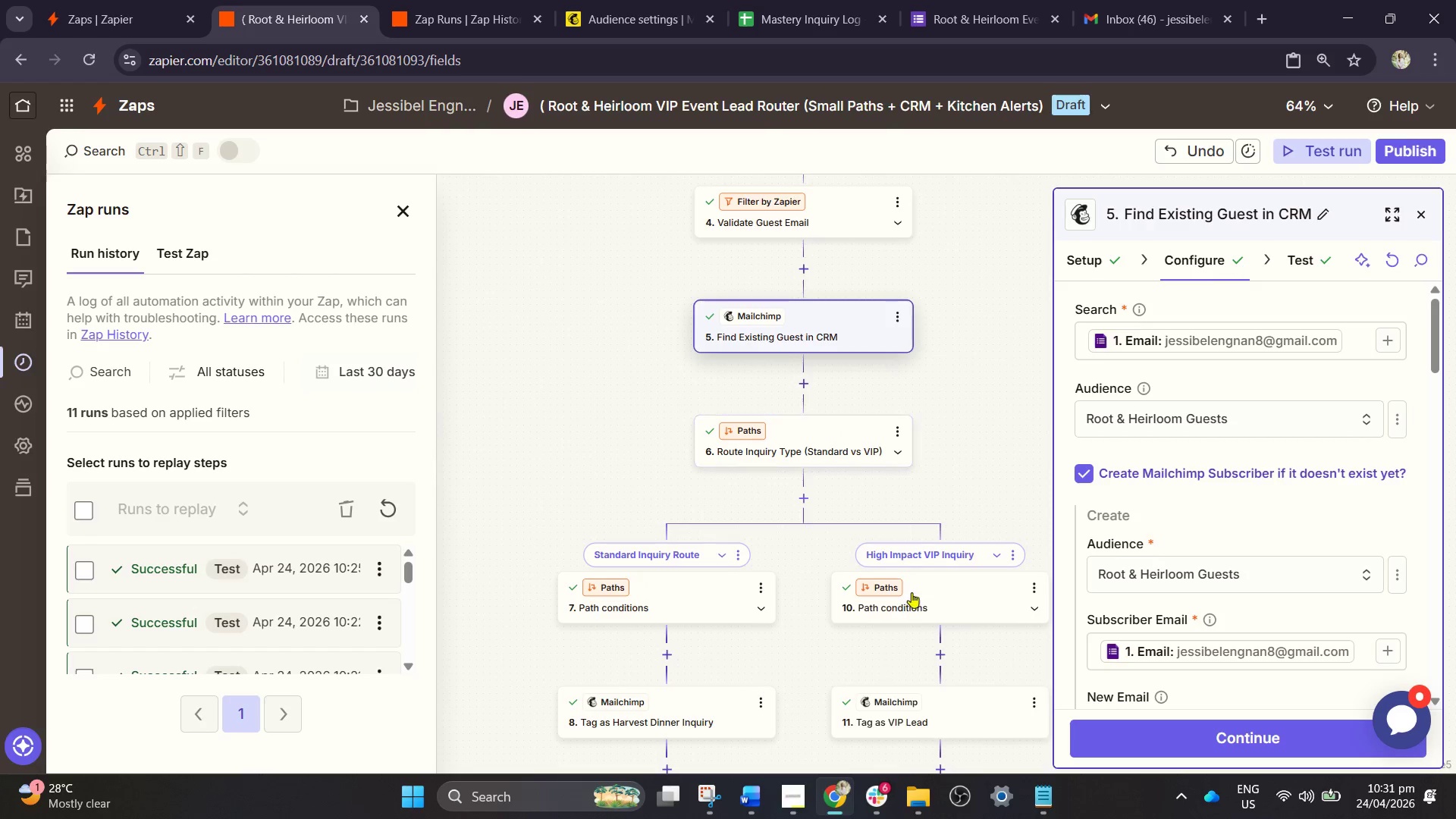 
left_click_drag(start_coordinate=[930, 648], to_coordinate=[905, 645])
 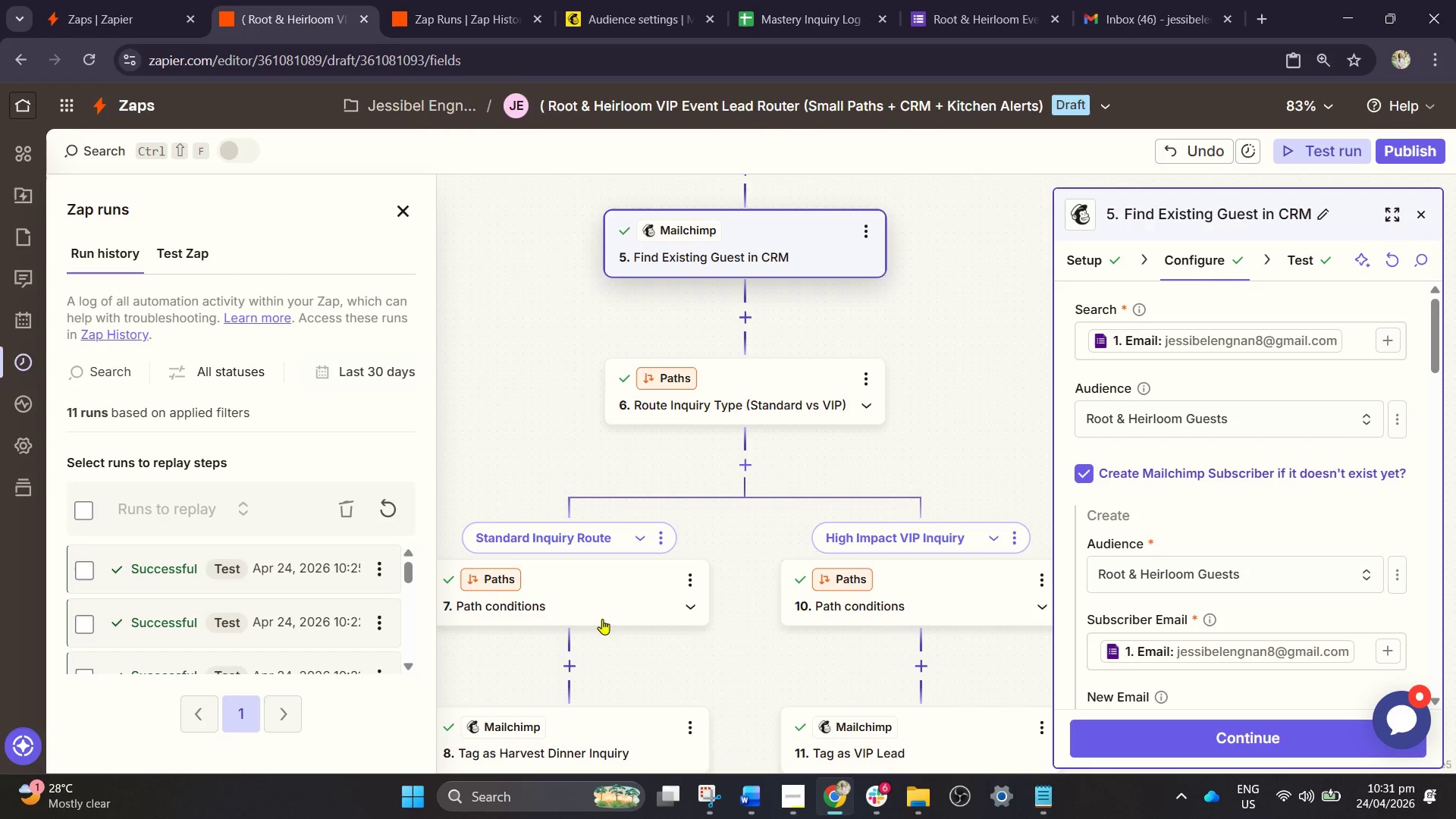 
scroll: coordinate [920, 605], scroll_direction: up, amount: 2.0
 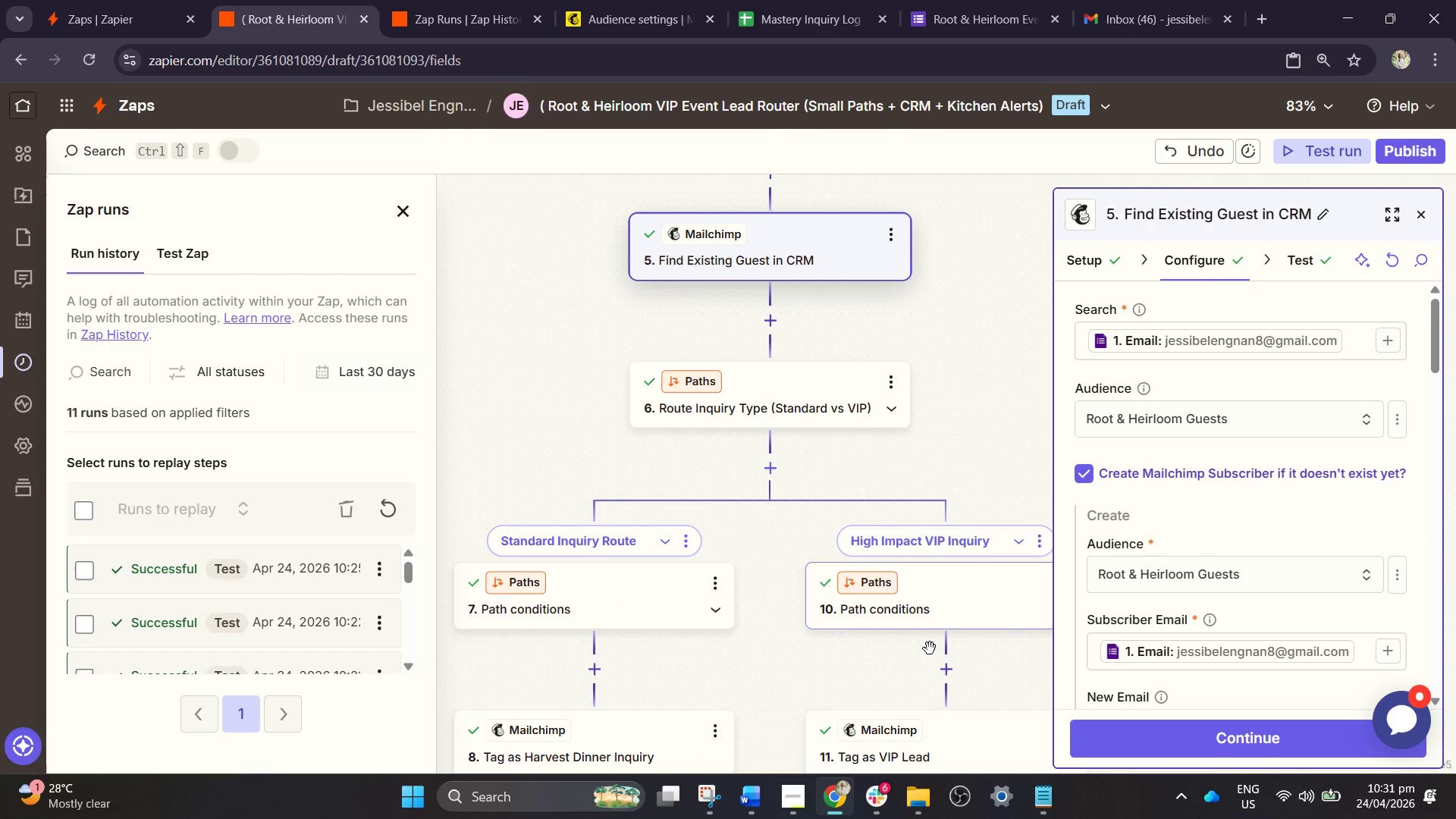 
left_click([578, 614])
 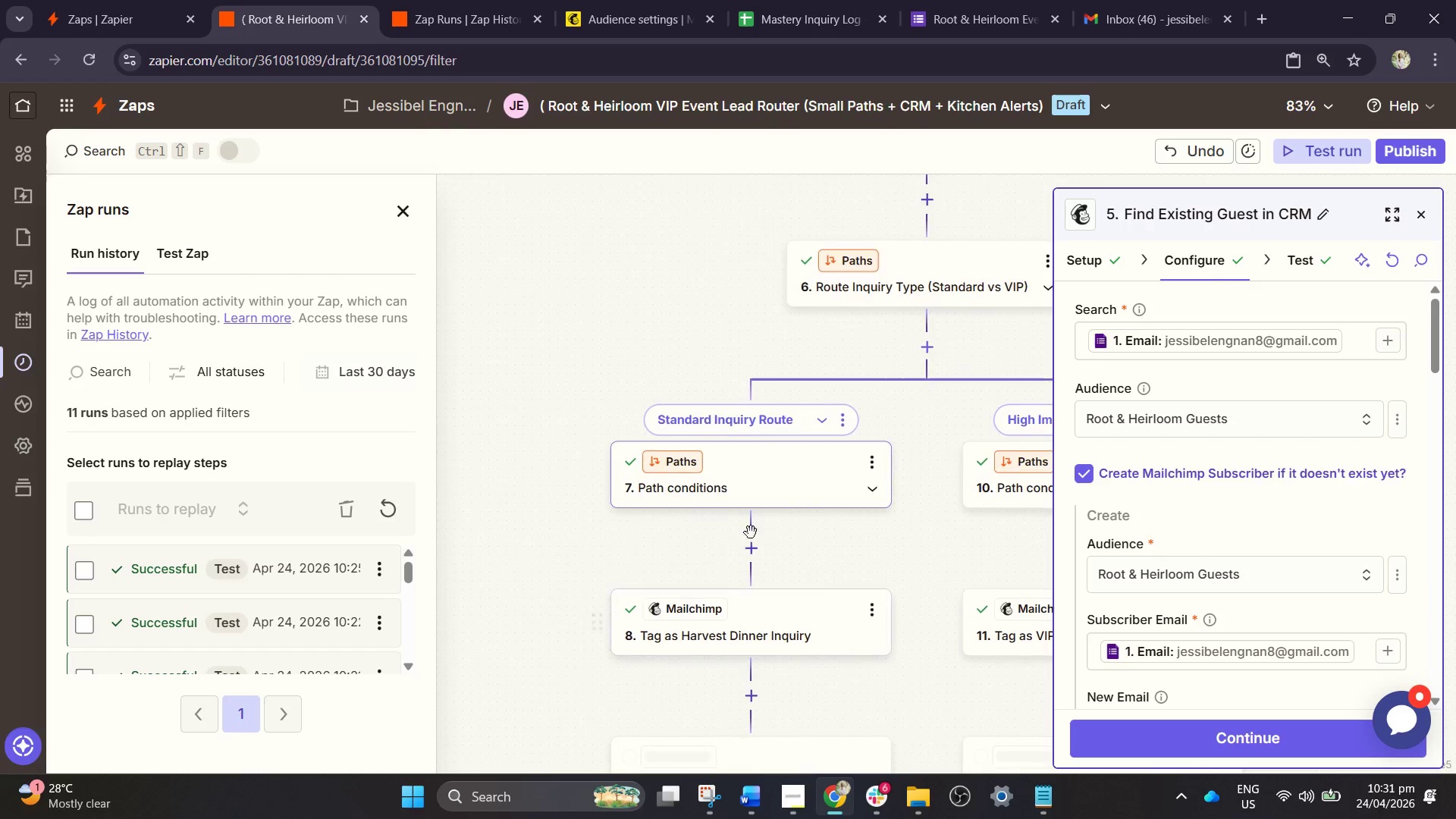 
left_click([817, 494])
 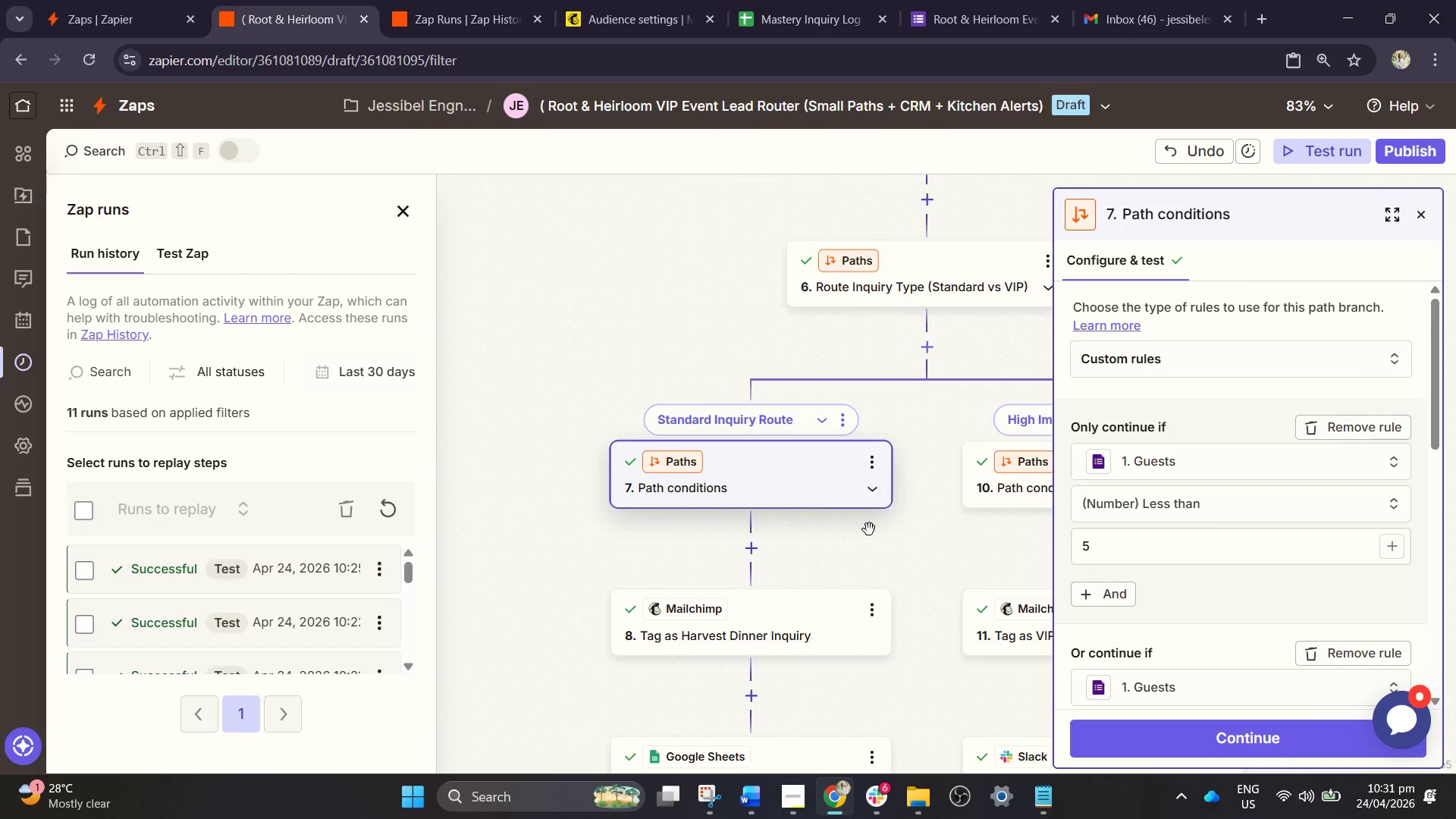 
left_click_drag(start_coordinate=[866, 532], to_coordinate=[722, 566])
 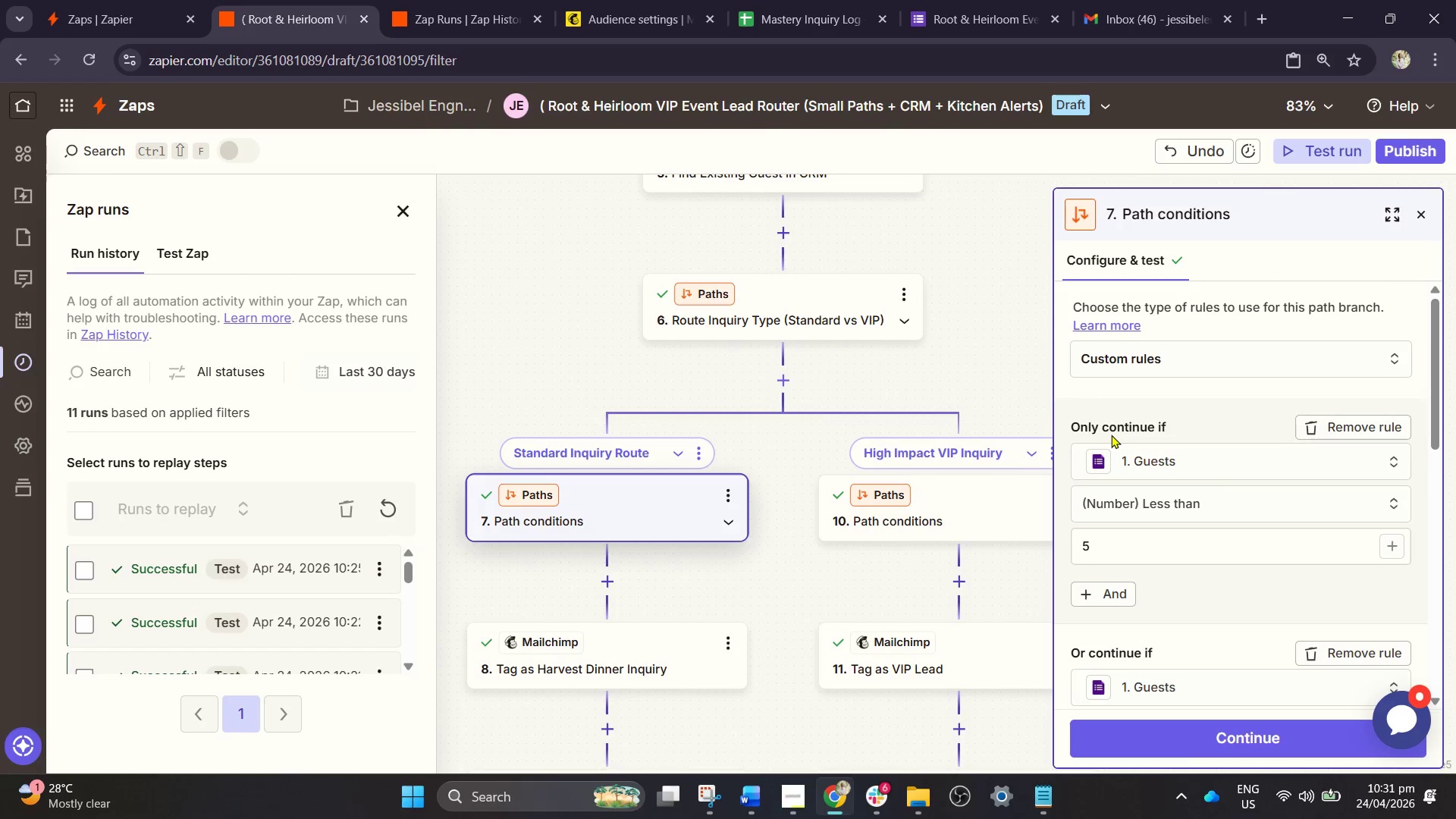 
scroll: coordinate [1111, 435], scroll_direction: down, amount: 2.0
 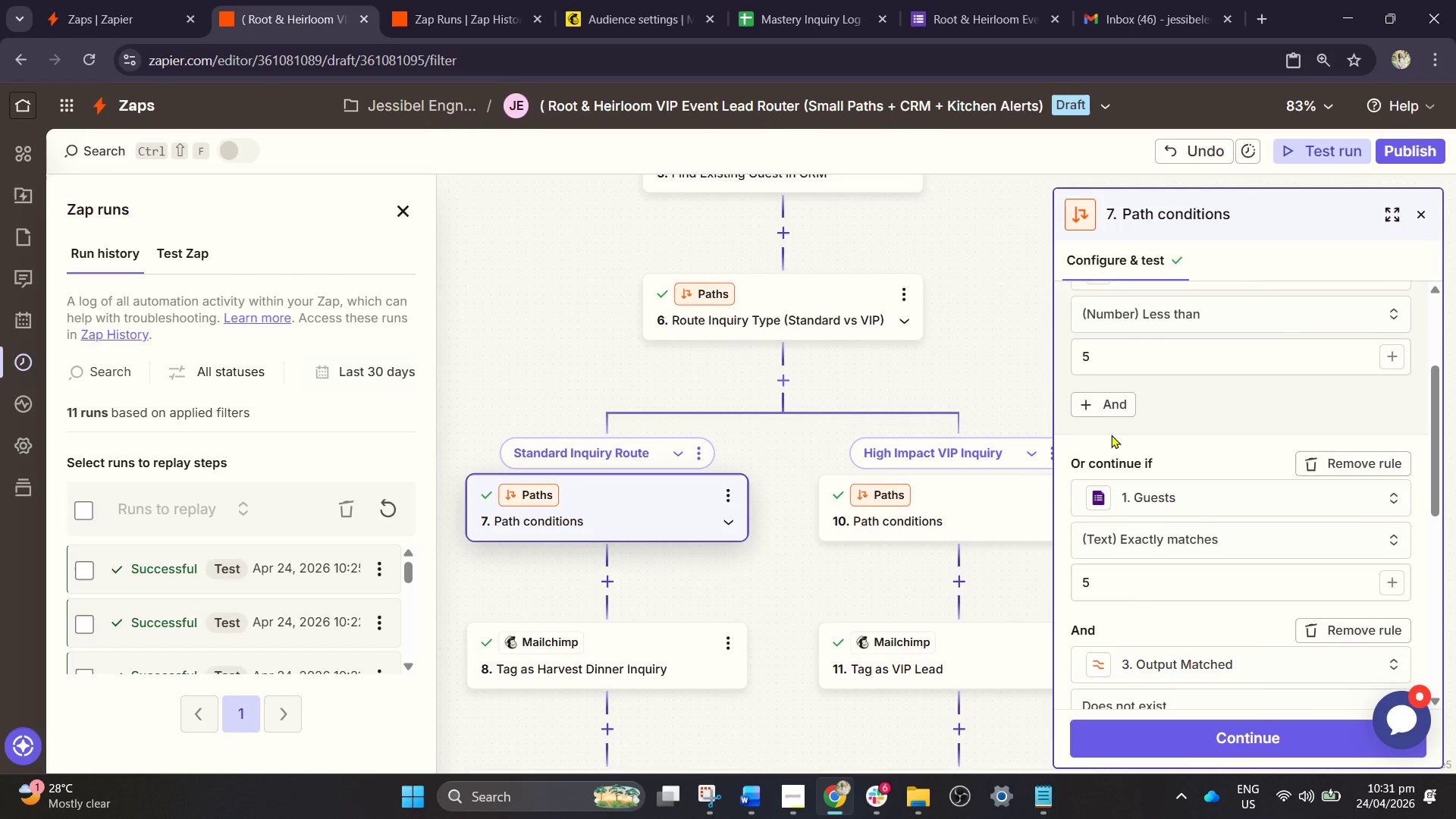 
scroll: coordinate [1111, 435], scroll_direction: up, amount: 1.0
 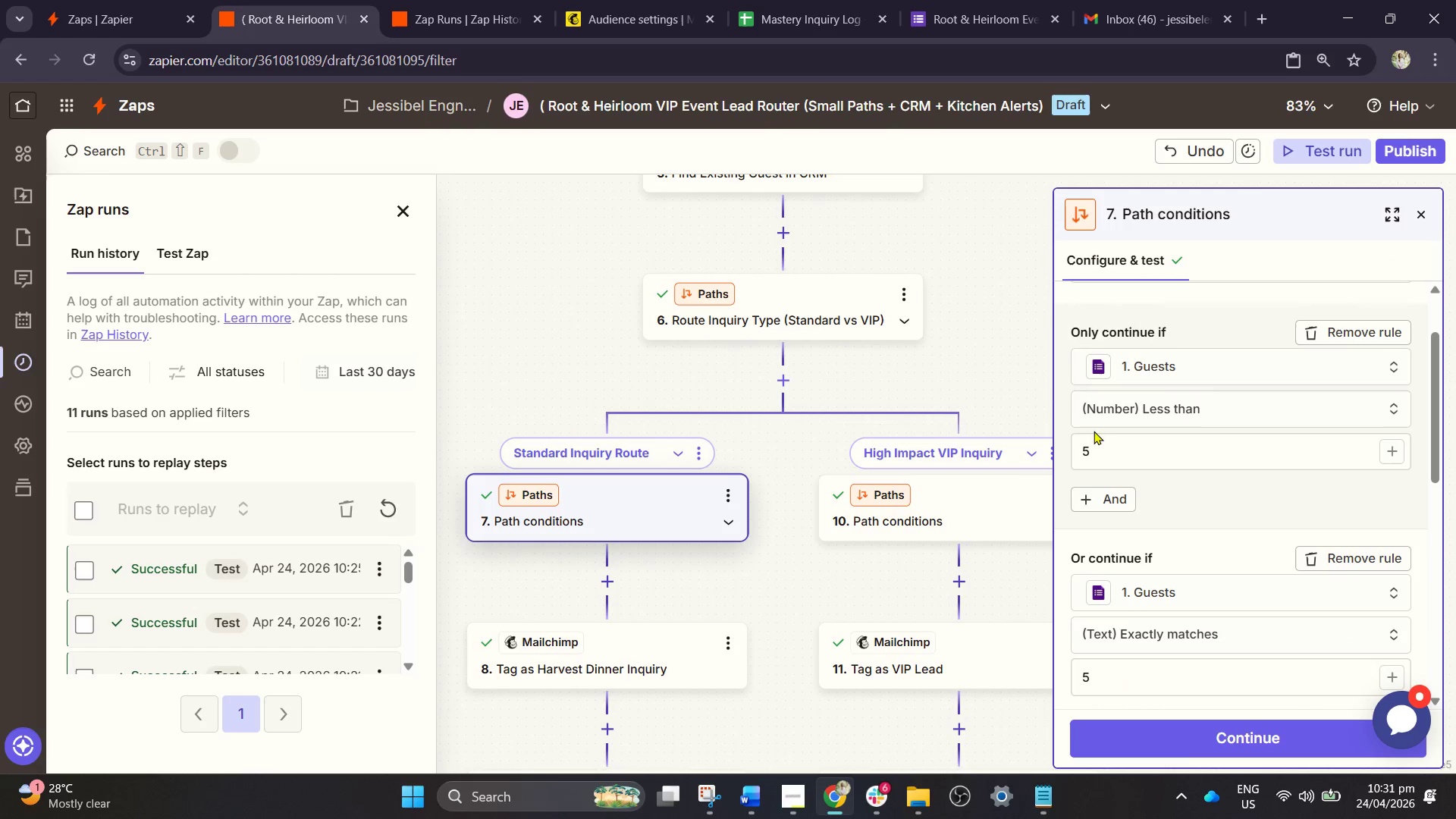 
scroll: coordinate [1117, 438], scroll_direction: down, amount: 1.0
 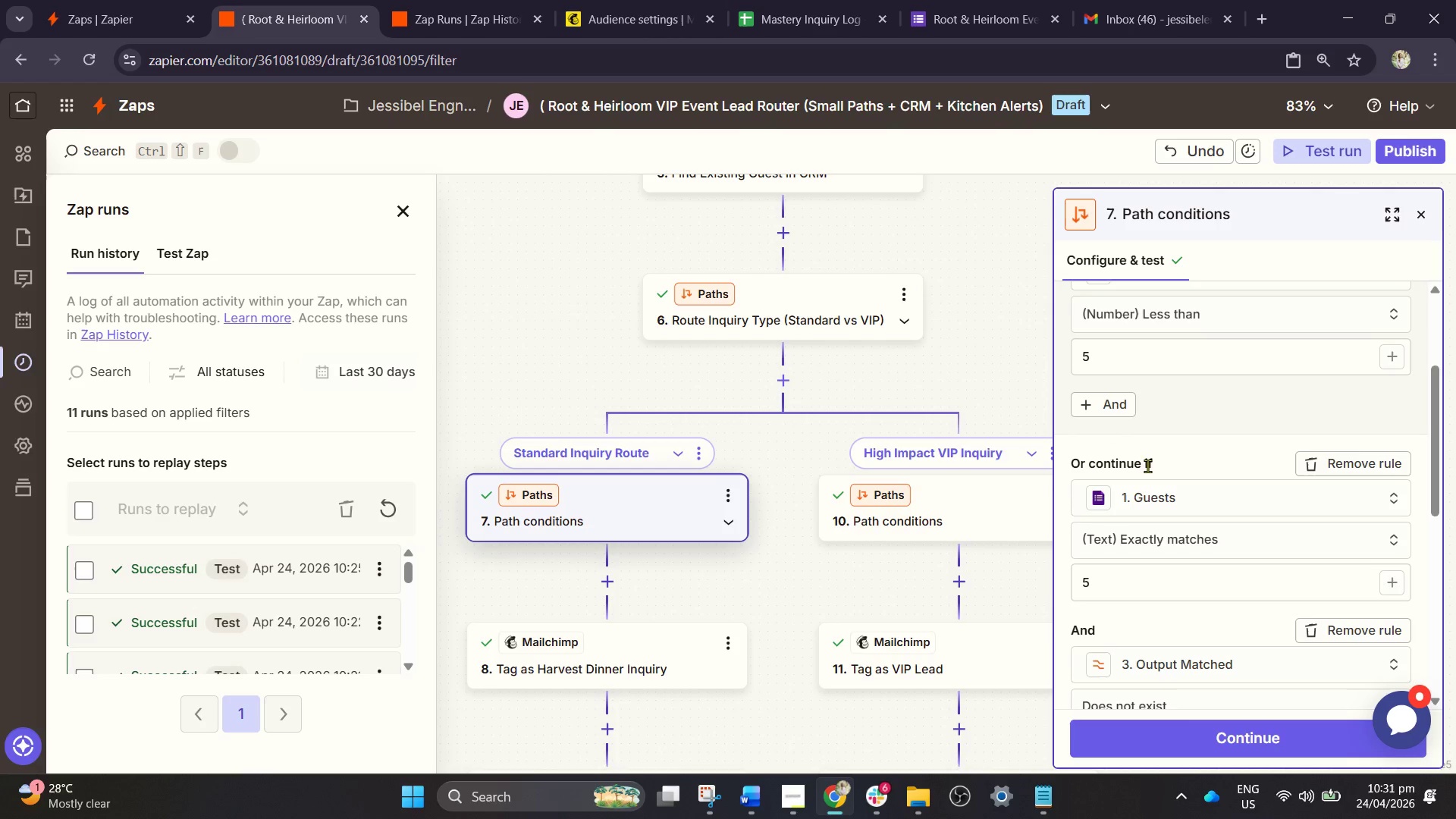 
scroll: coordinate [1147, 466], scroll_direction: up, amount: 1.0
 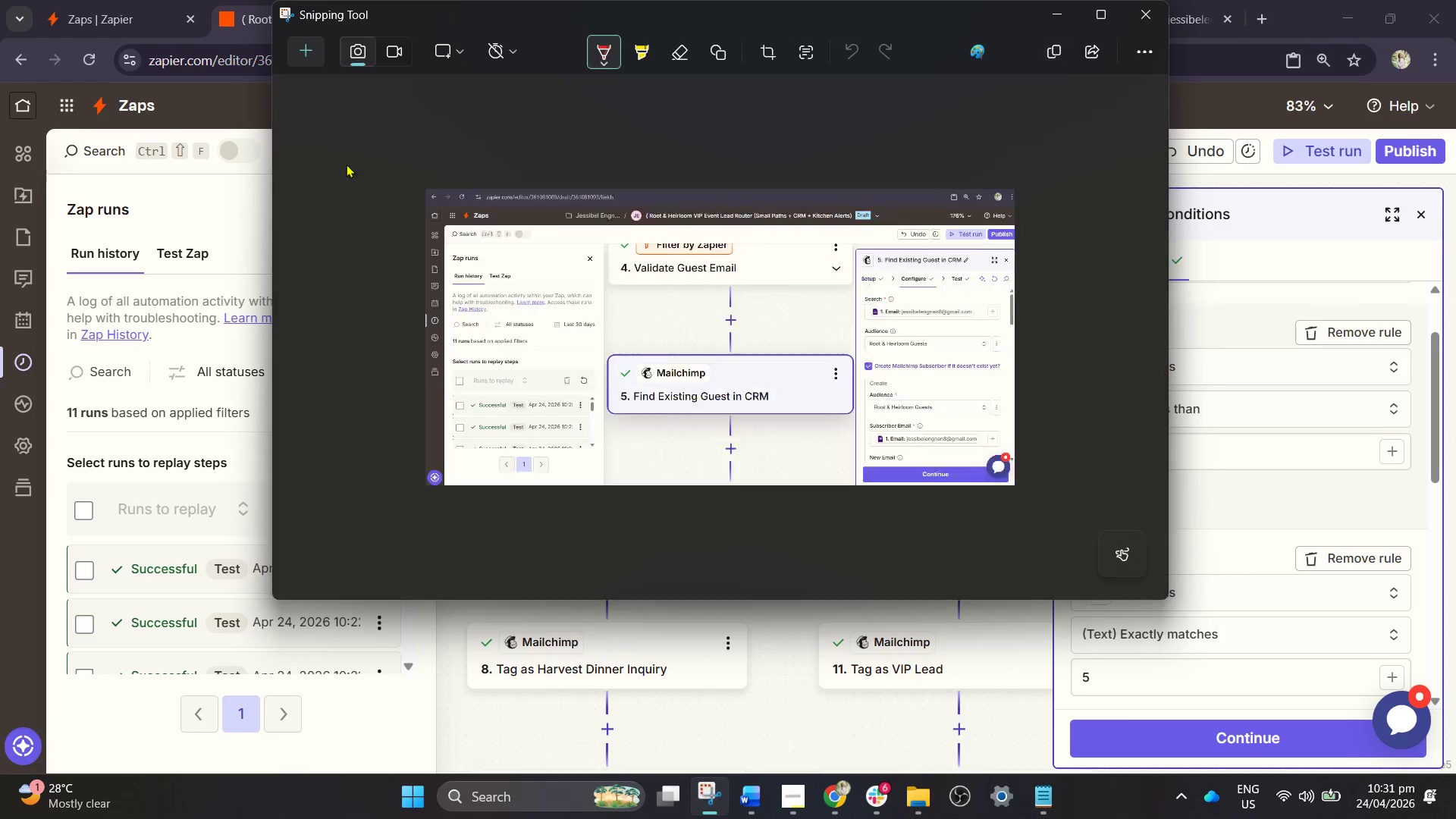 
left_click([303, 53])
 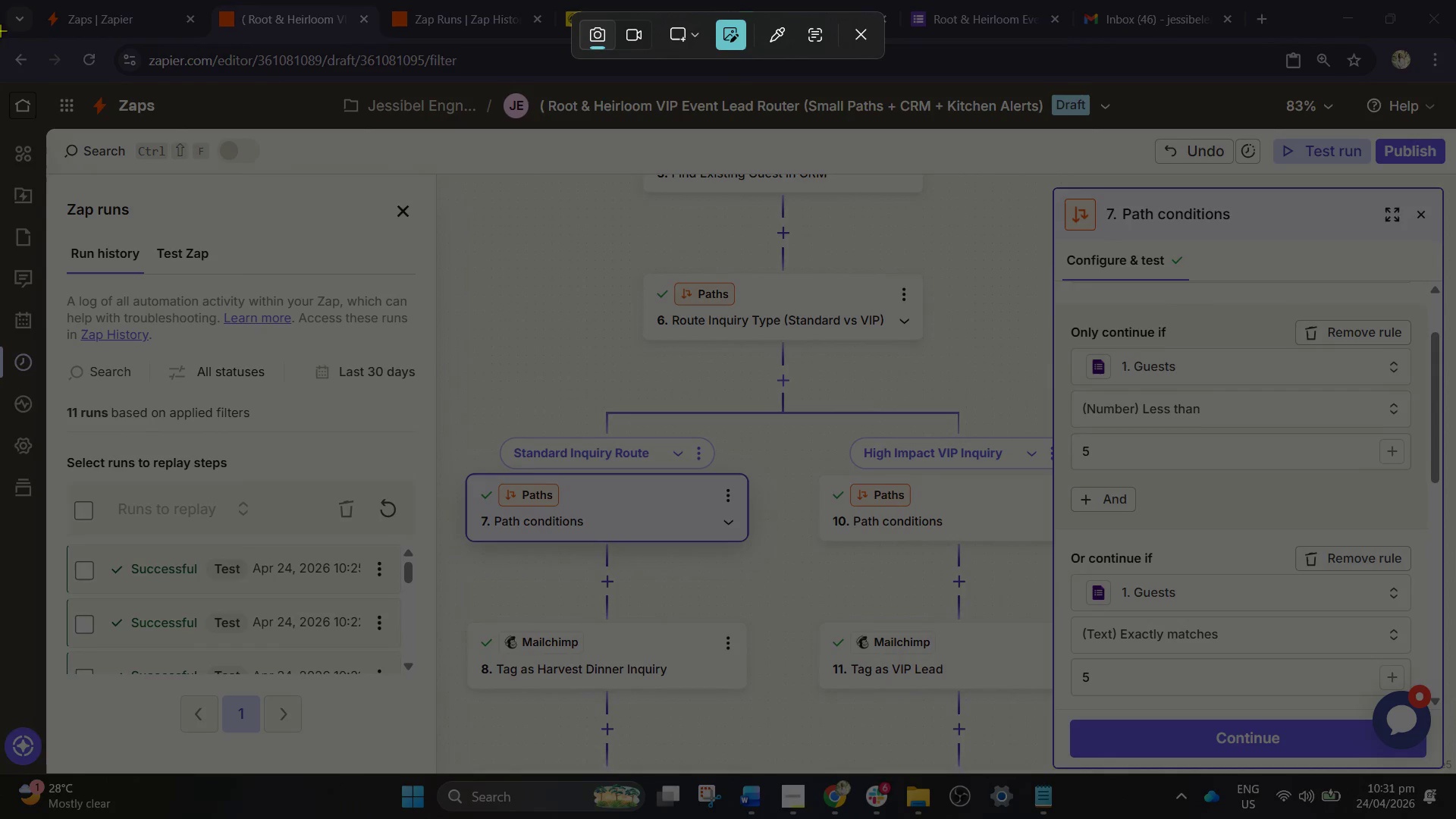 
left_click_drag(start_coordinate=[0, 36], to_coordinate=[1445, 766])
 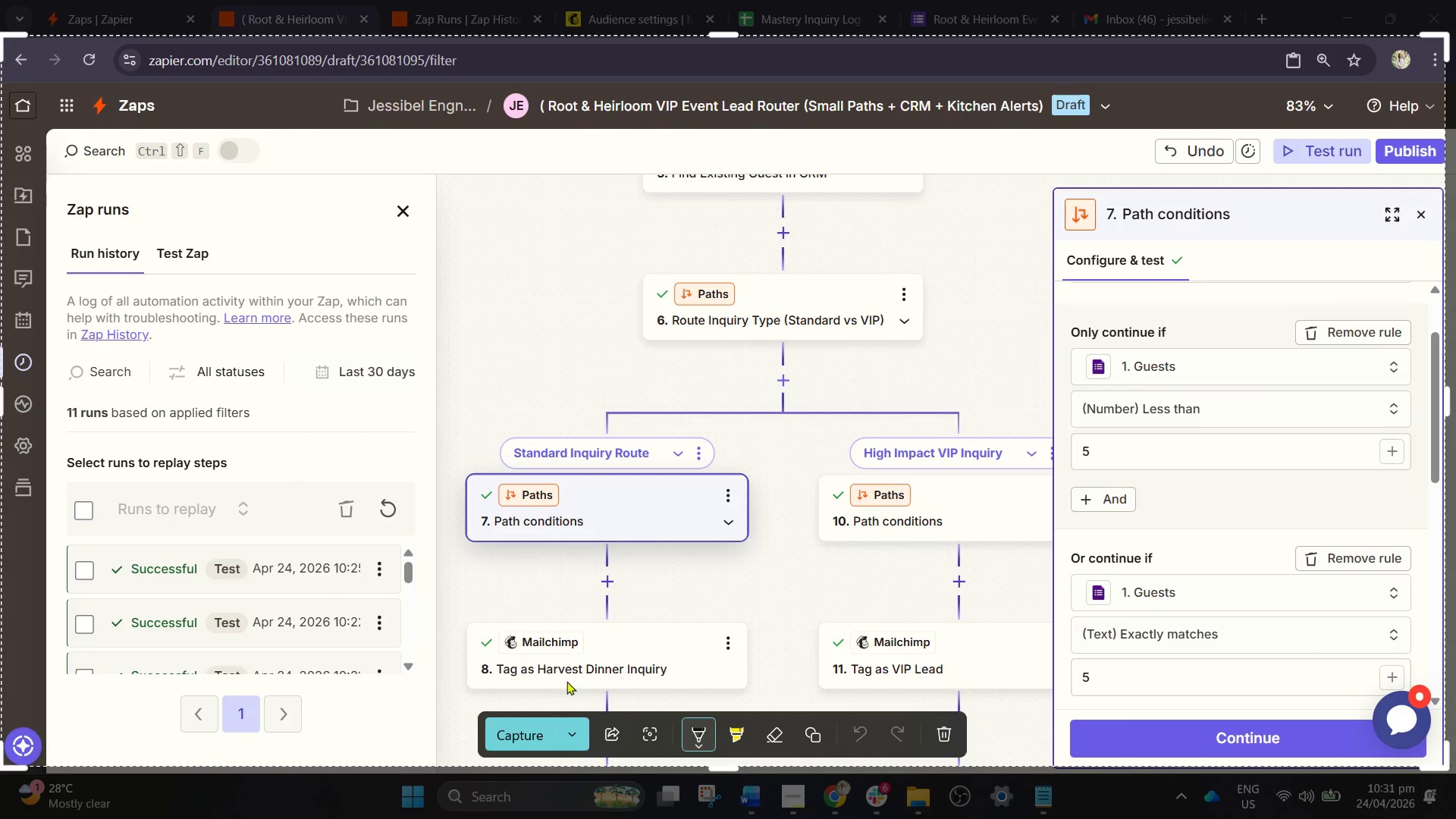 
left_click([529, 726])
 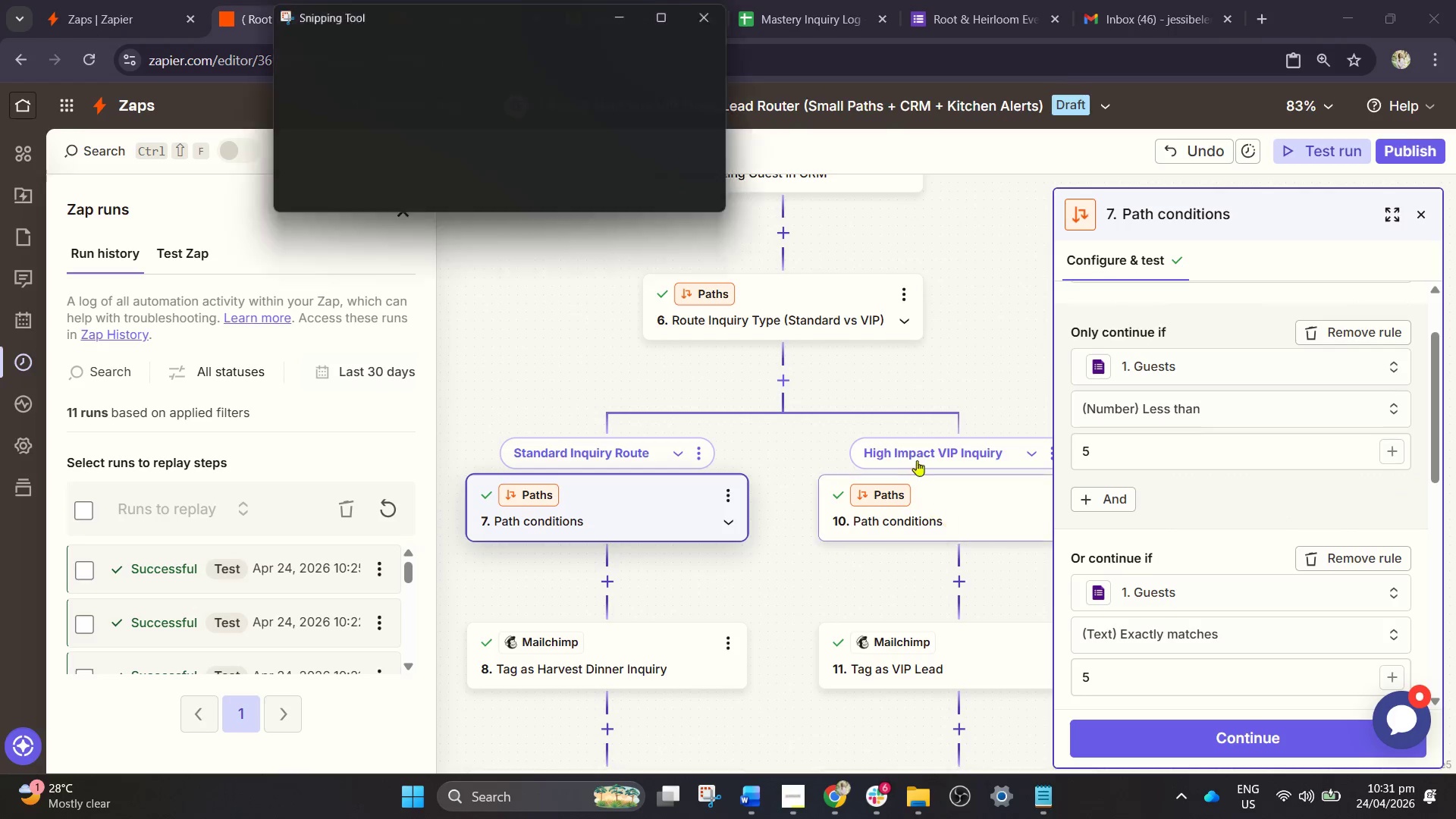 
left_click([841, 384])
 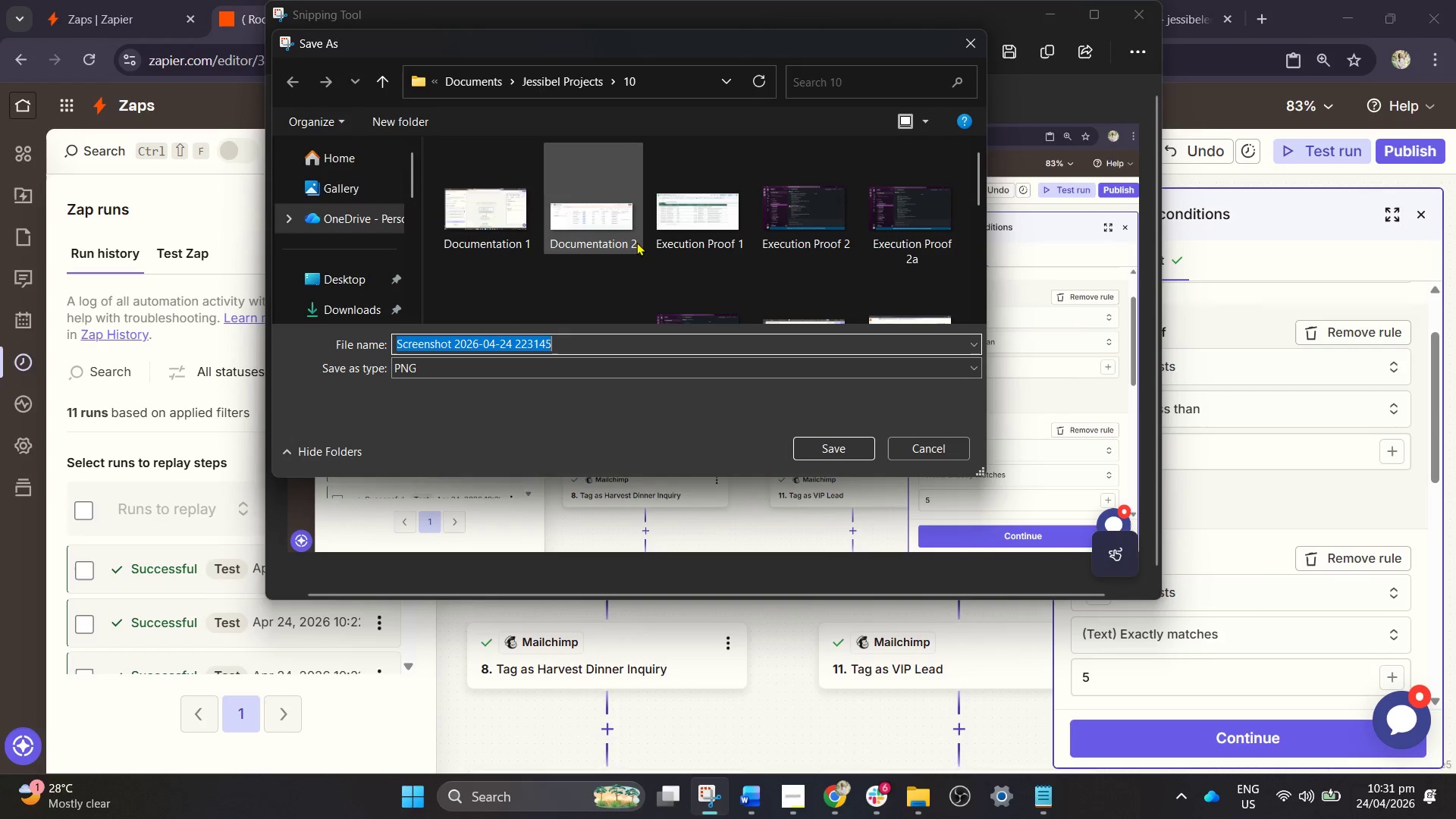 
left_click([541, 71])
 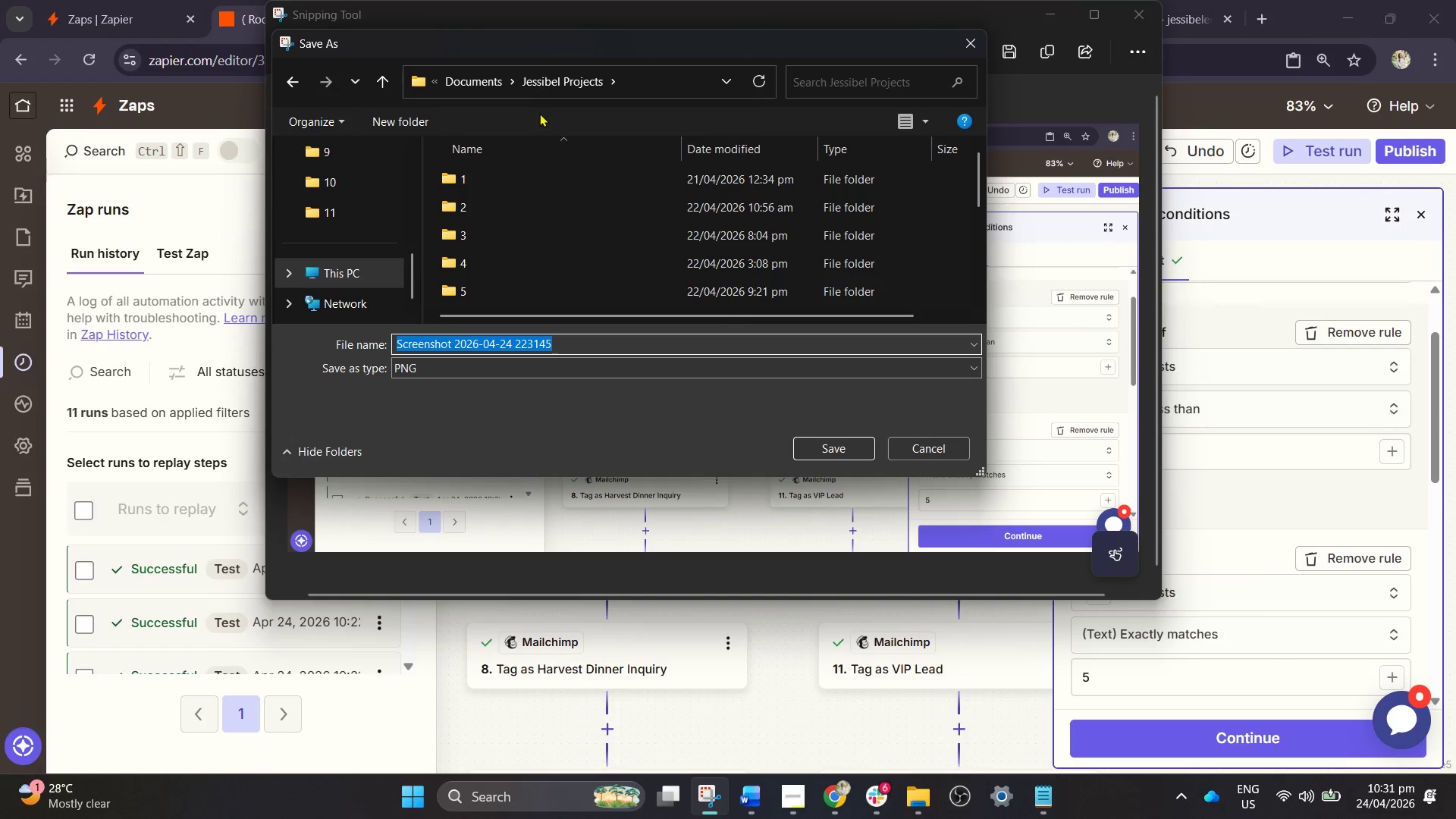 
scroll: coordinate [554, 195], scroll_direction: down, amount: 4.0
 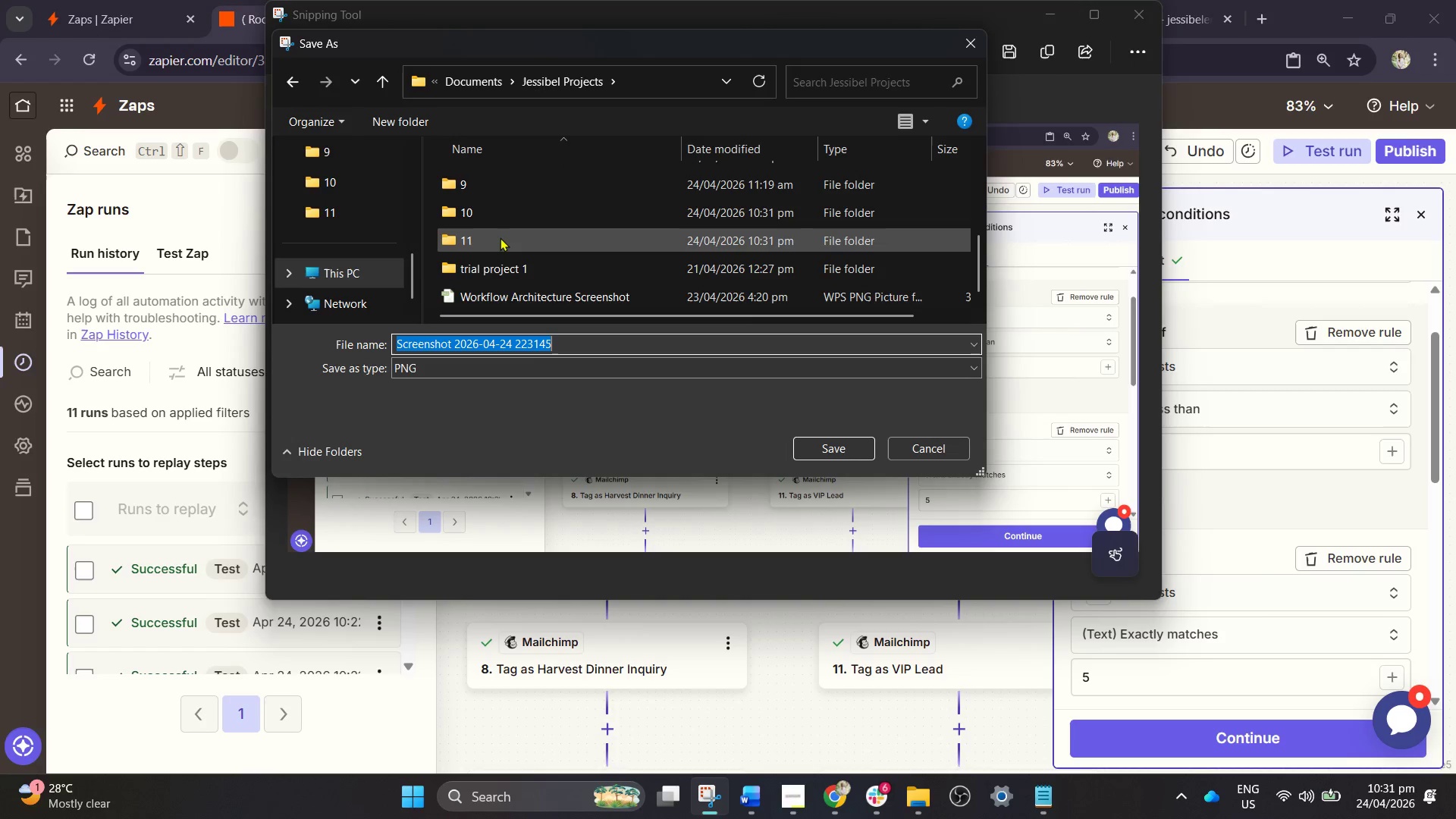 
double_click([500, 237])
 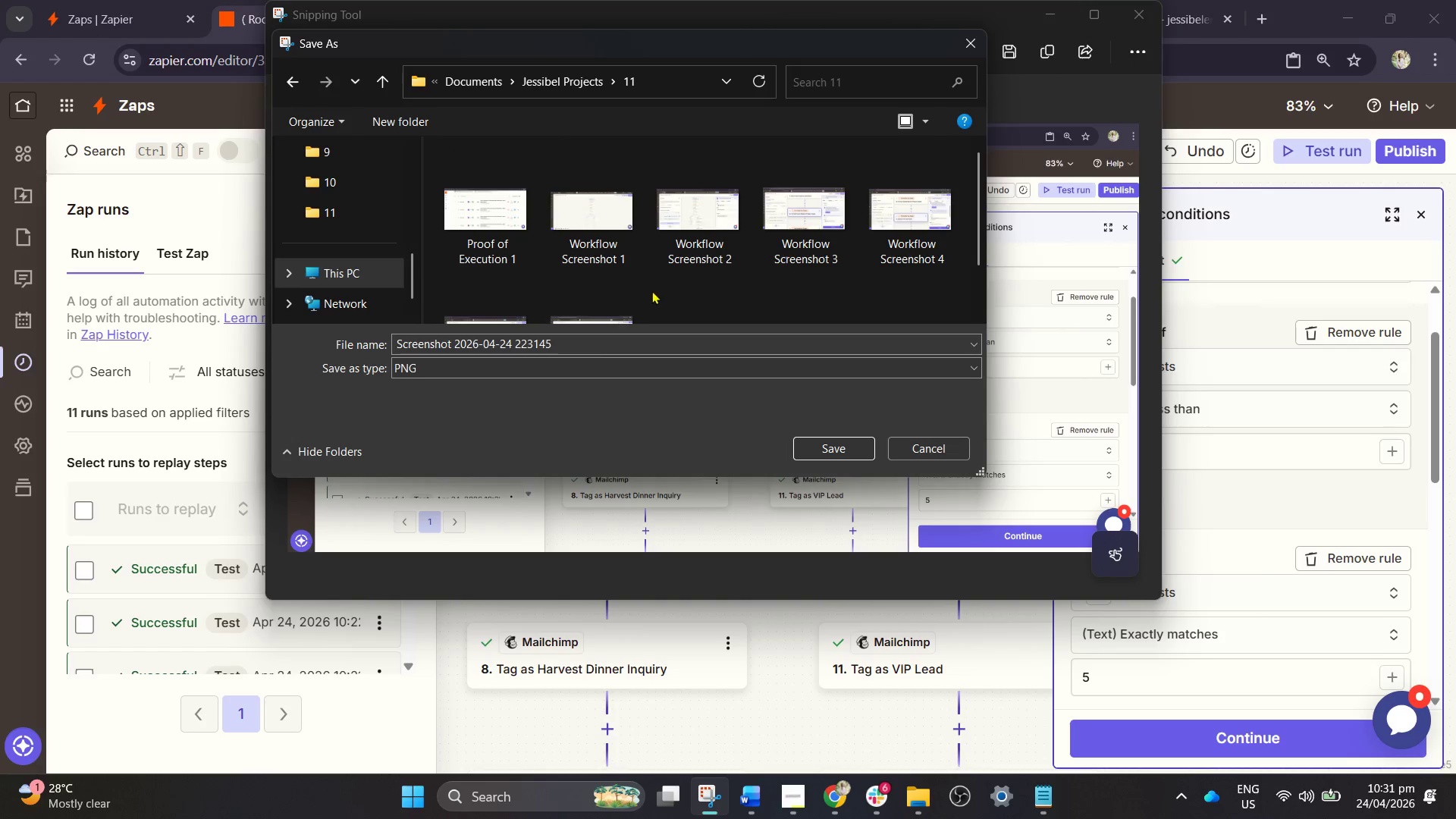 
scroll: coordinate [653, 289], scroll_direction: down, amount: 3.0
 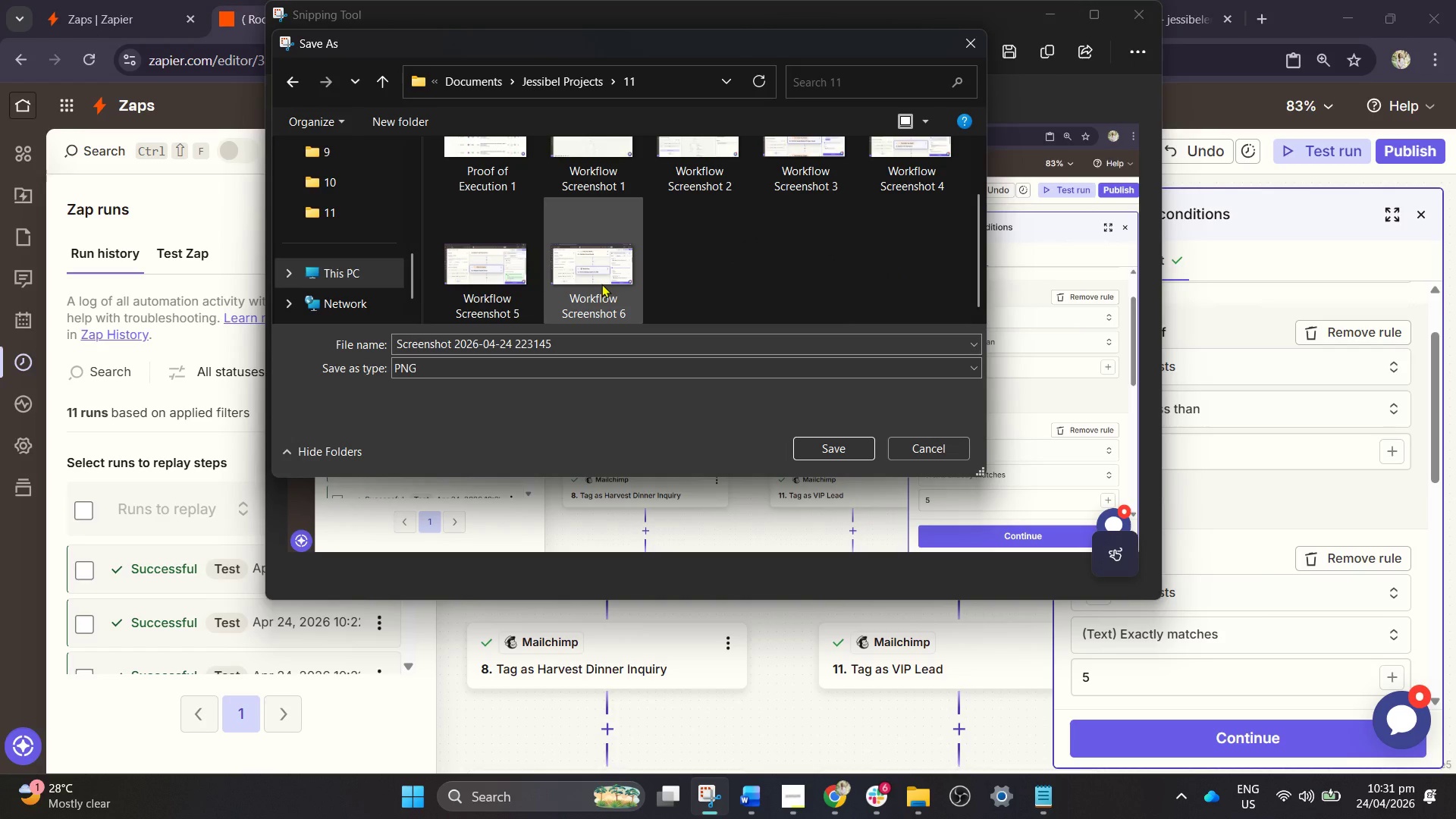 
left_click([601, 284])
 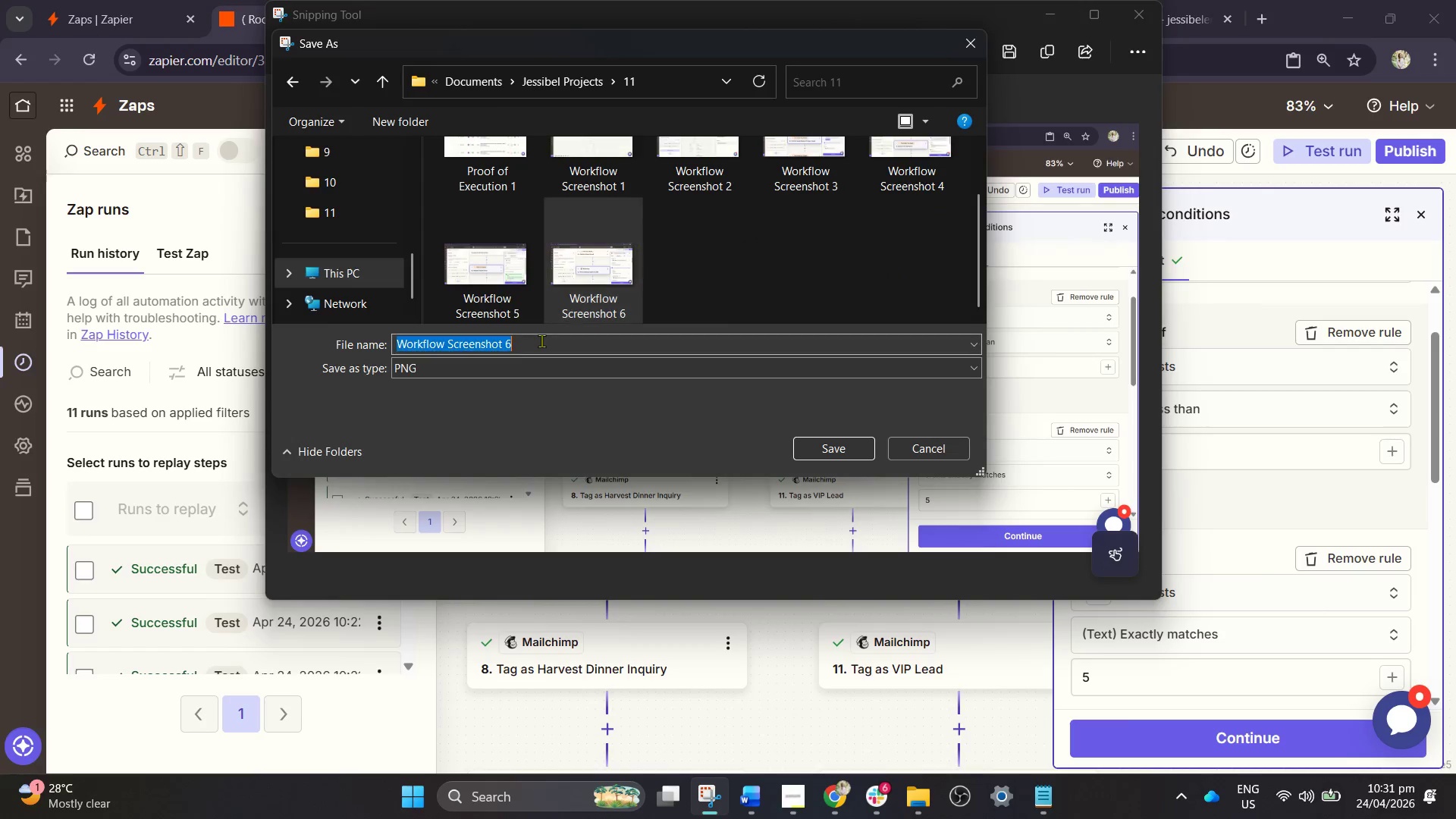 
double_click([538, 340])
 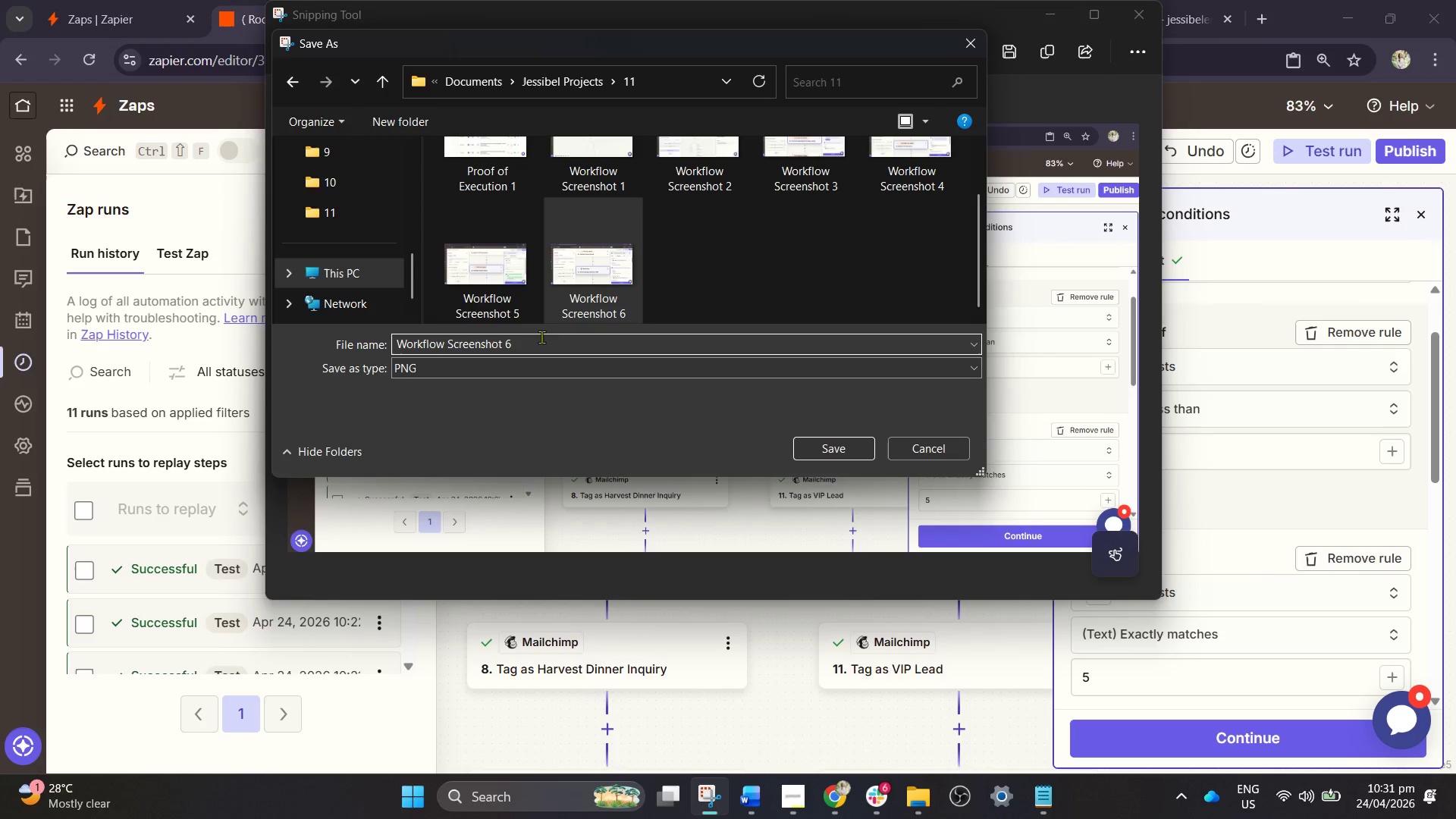 
key(Backspace)
 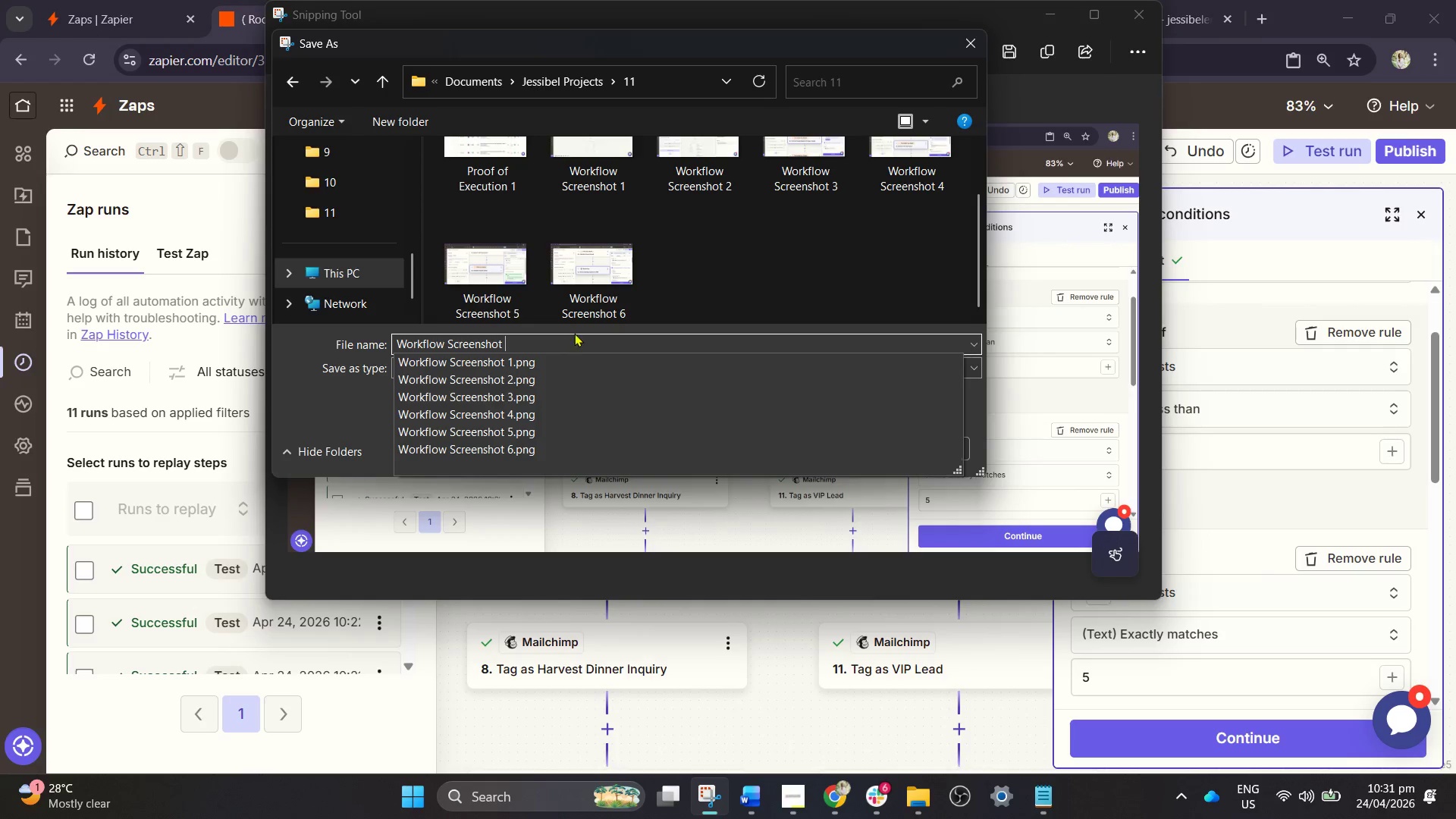 
key(7)
 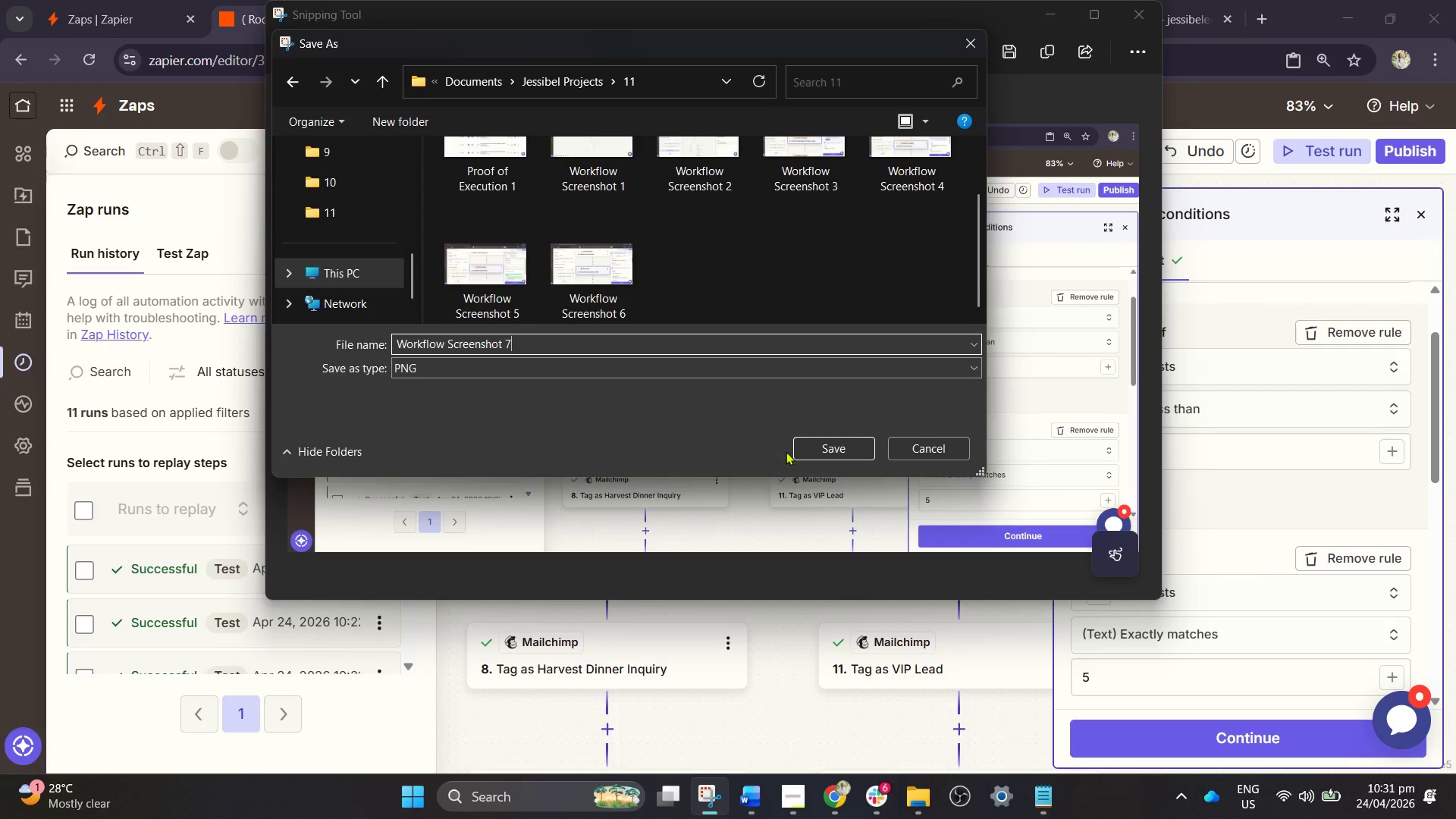 
left_click([823, 451])
 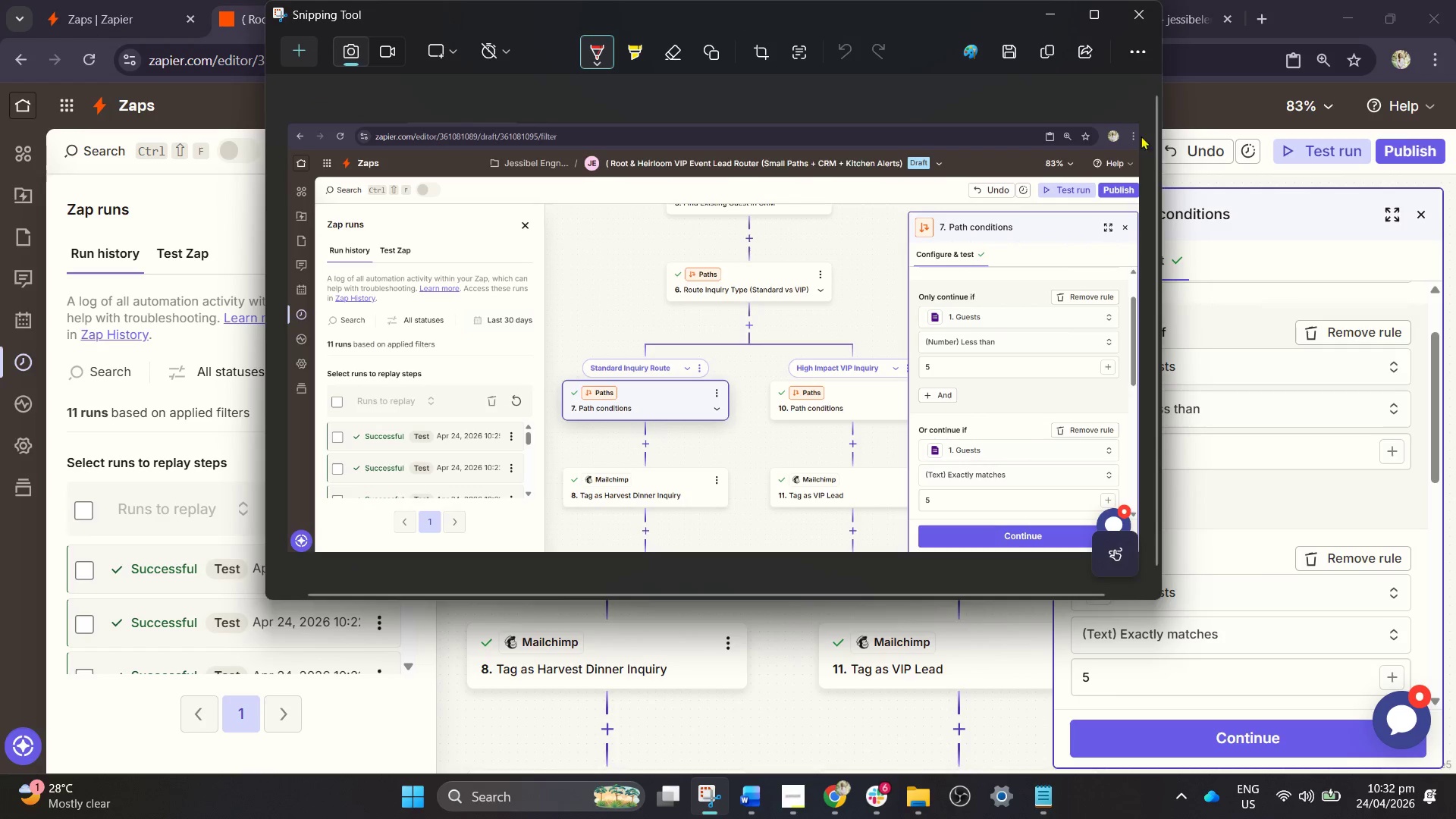 
left_click([1047, 16])
 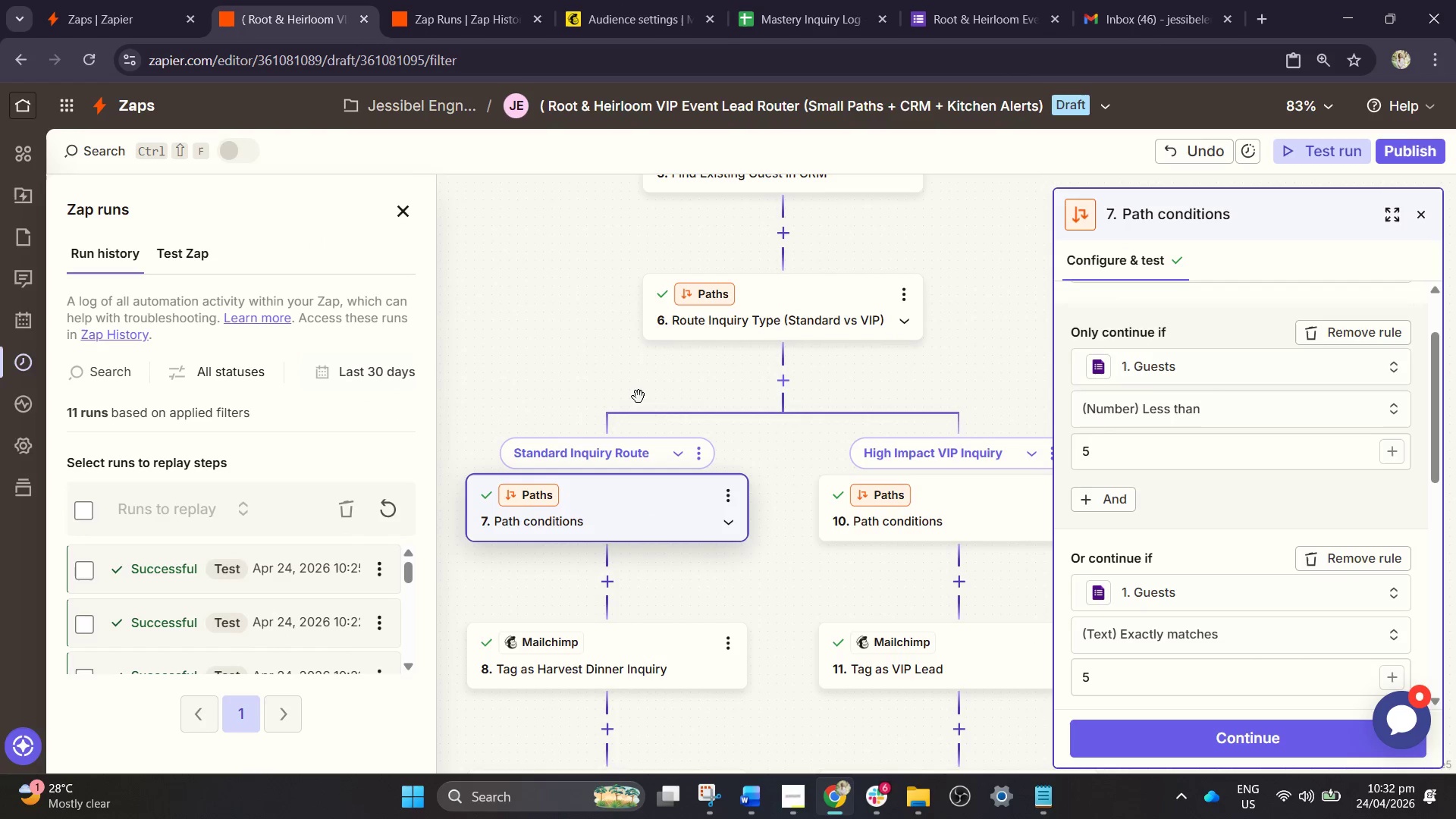 
scroll: coordinate [667, 438], scroll_direction: down, amount: 5.0
 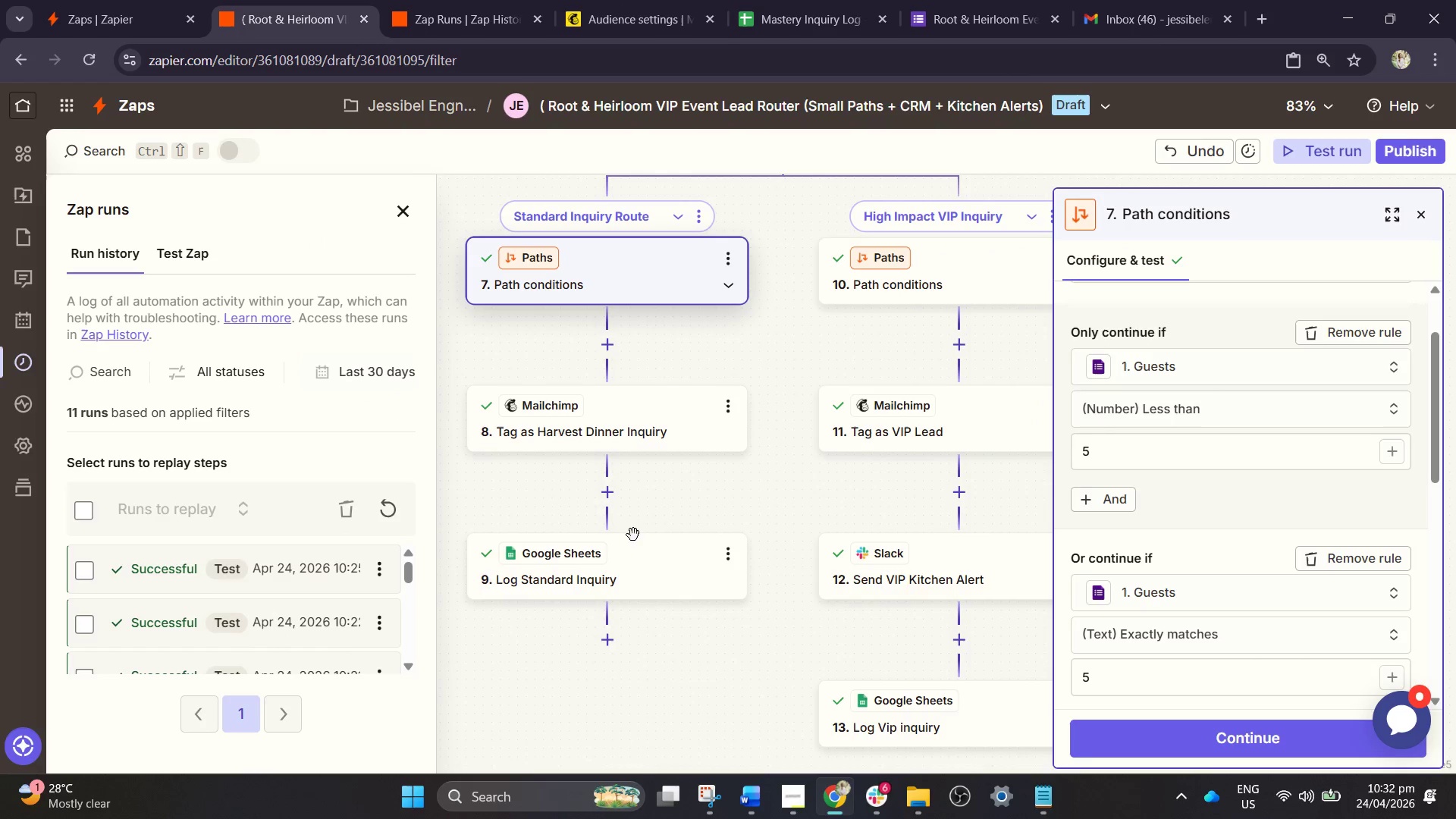 
left_click([617, 581])
 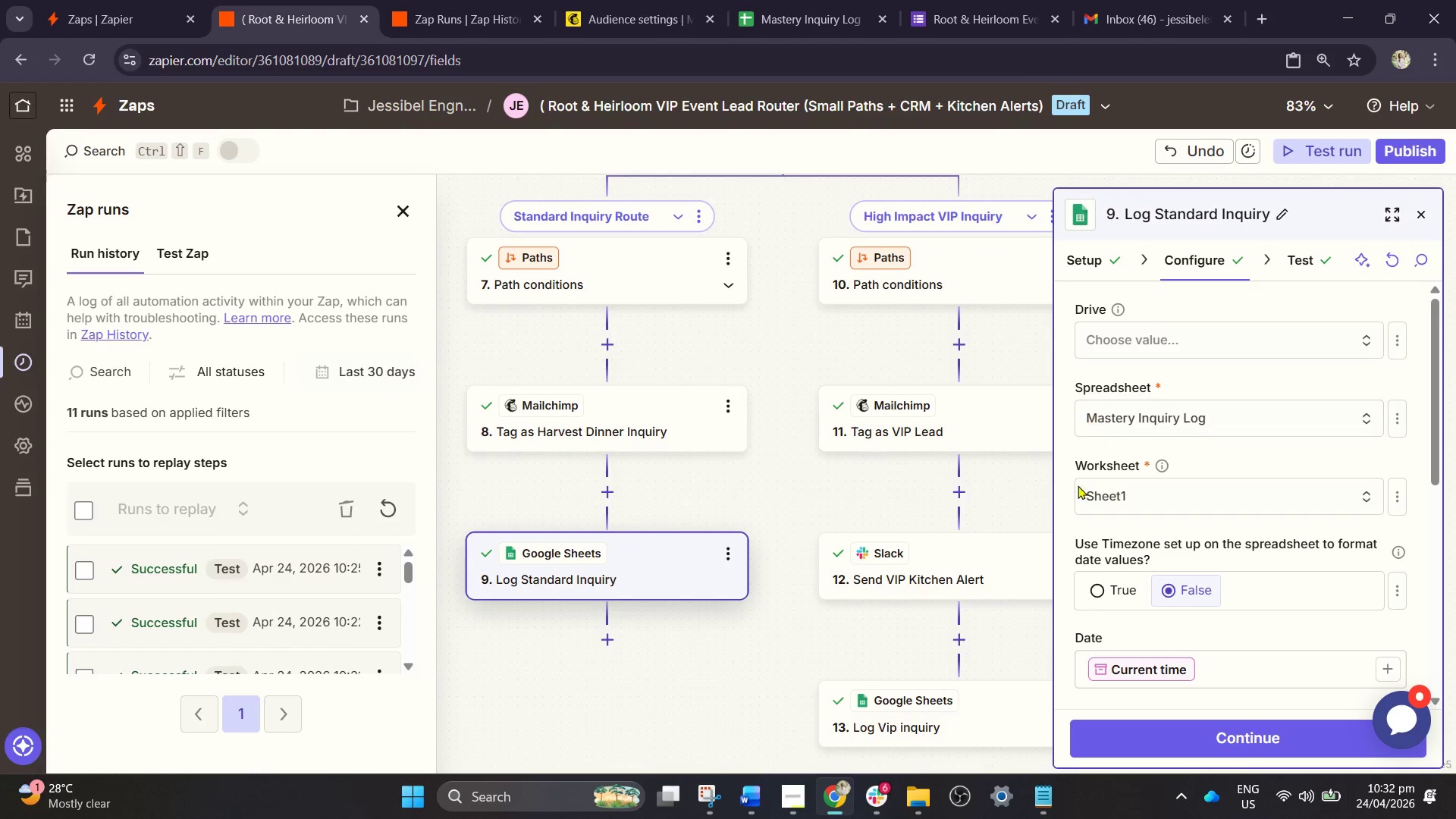 
scroll: coordinate [1214, 519], scroll_direction: down, amount: 4.0
 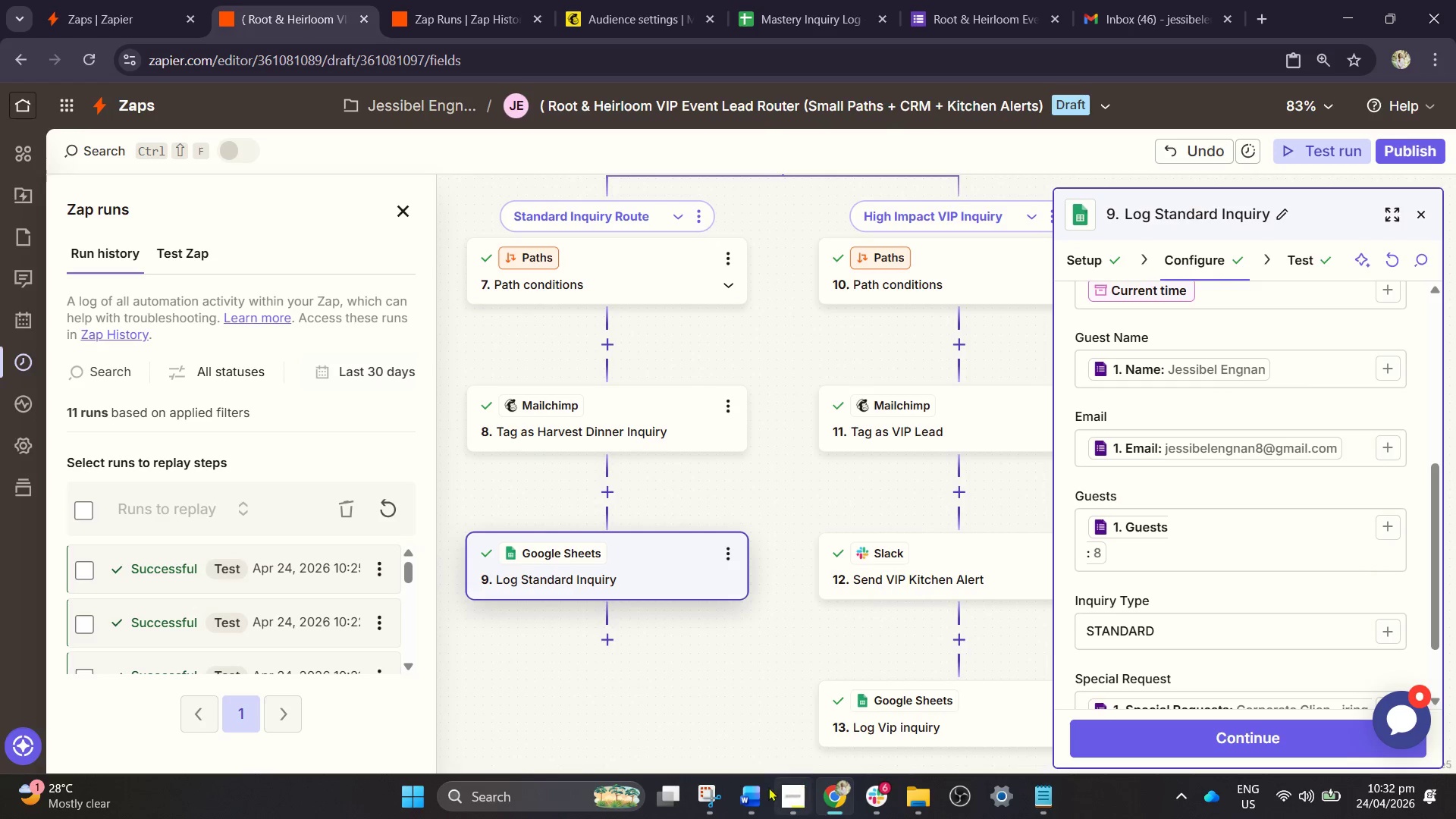 
left_click([710, 805])
 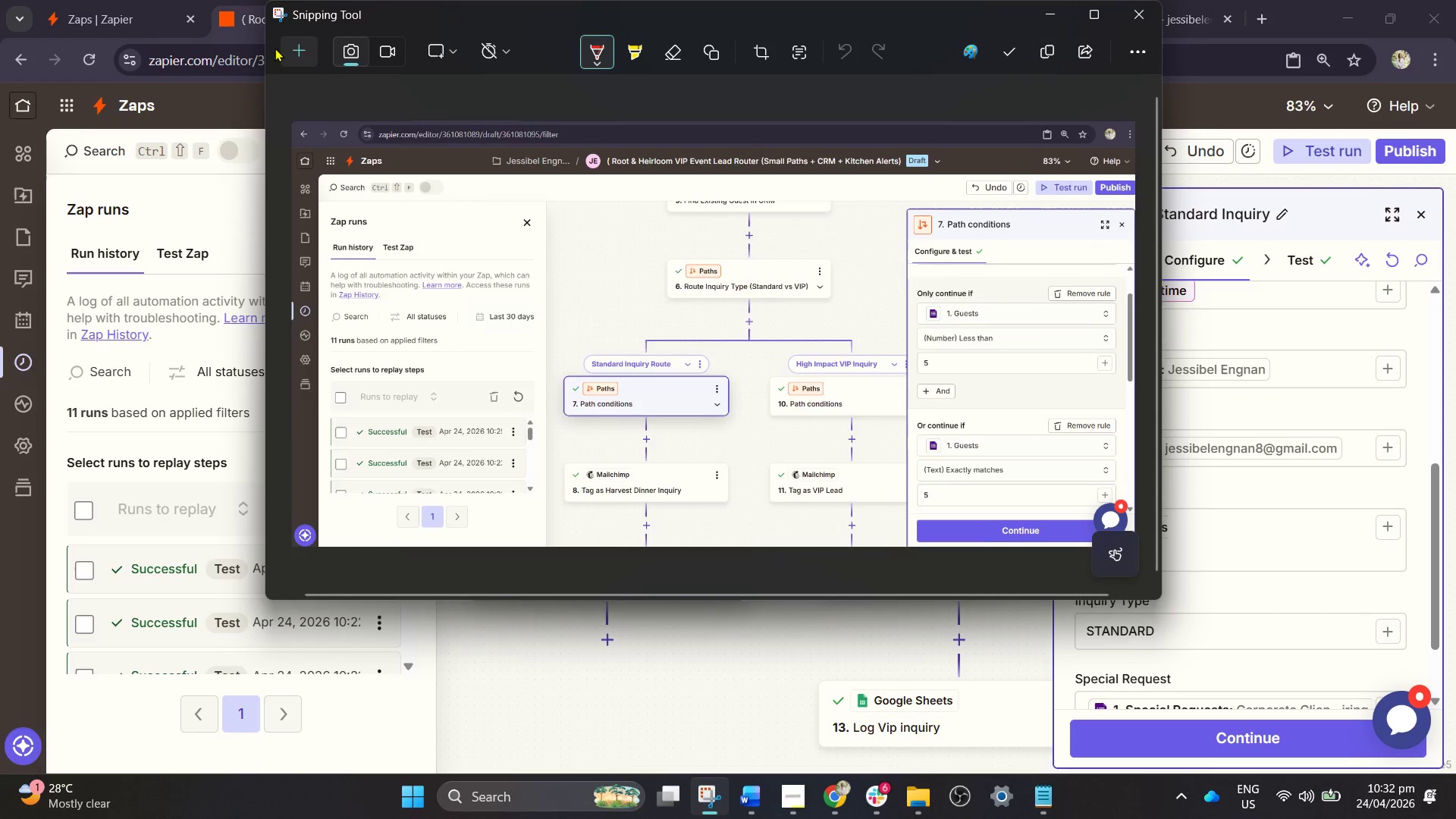 
left_click([285, 43])
 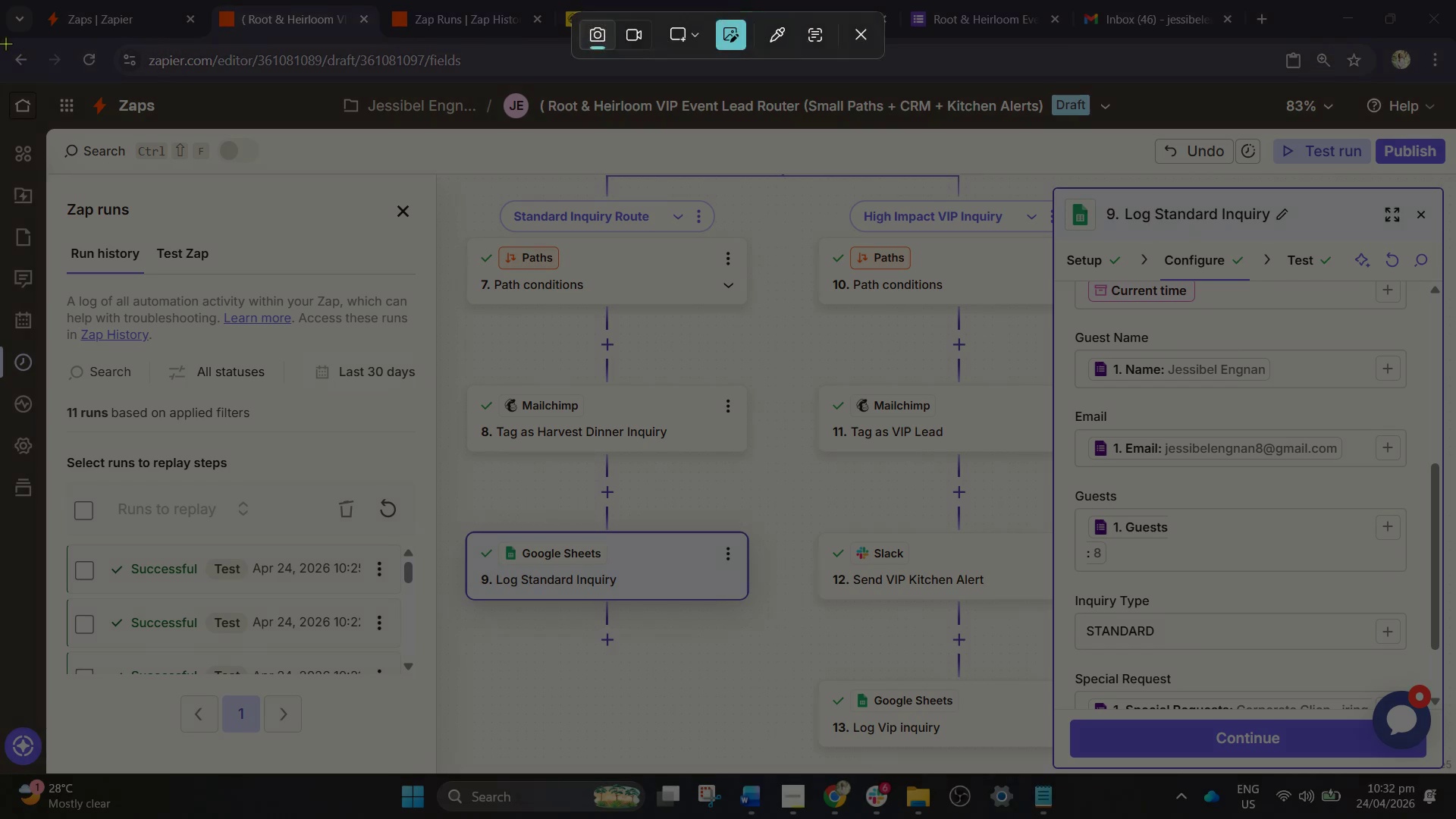 
left_click_drag(start_coordinate=[2, 43], to_coordinate=[1447, 770])
 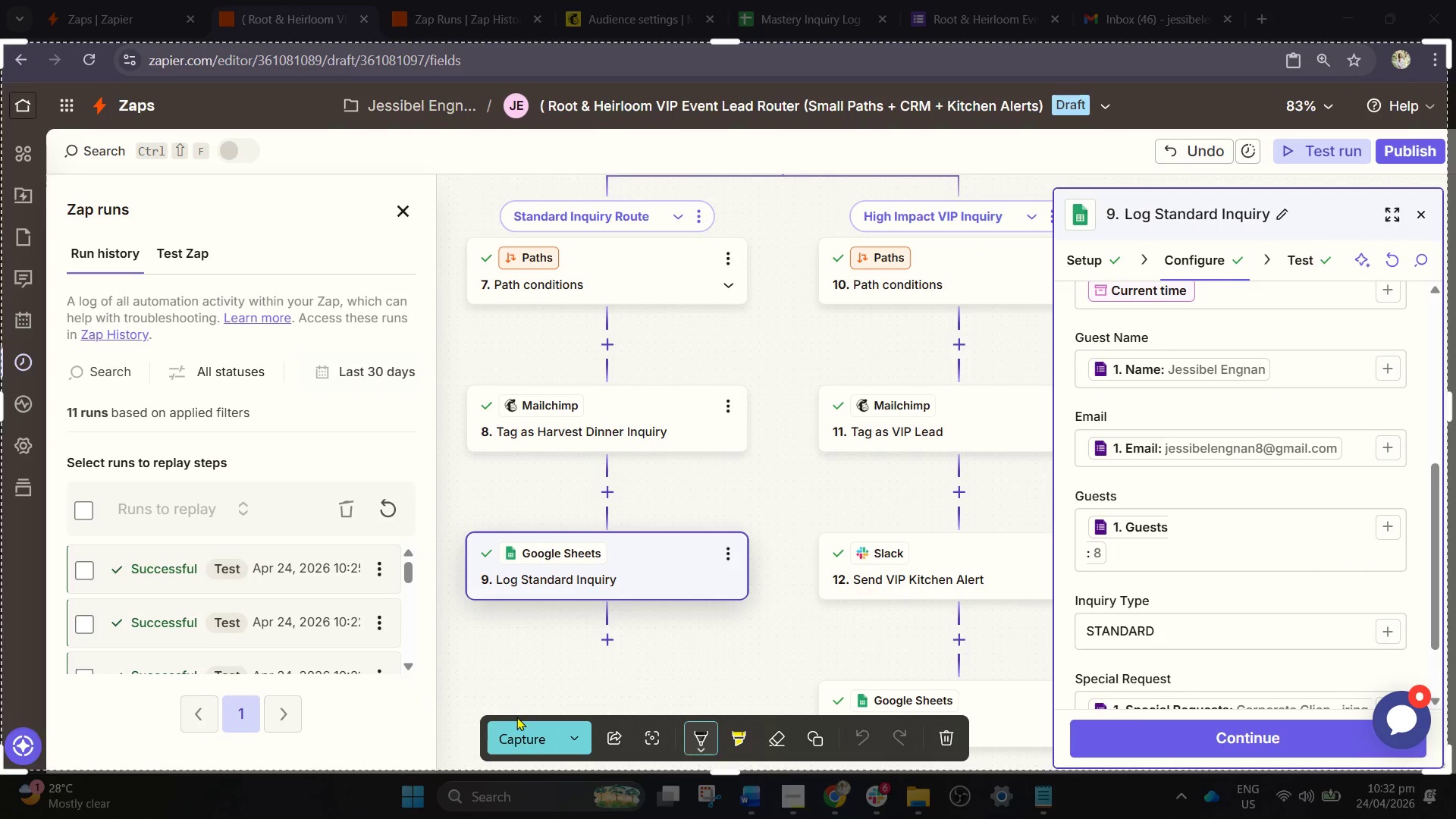 
left_click([516, 725])
 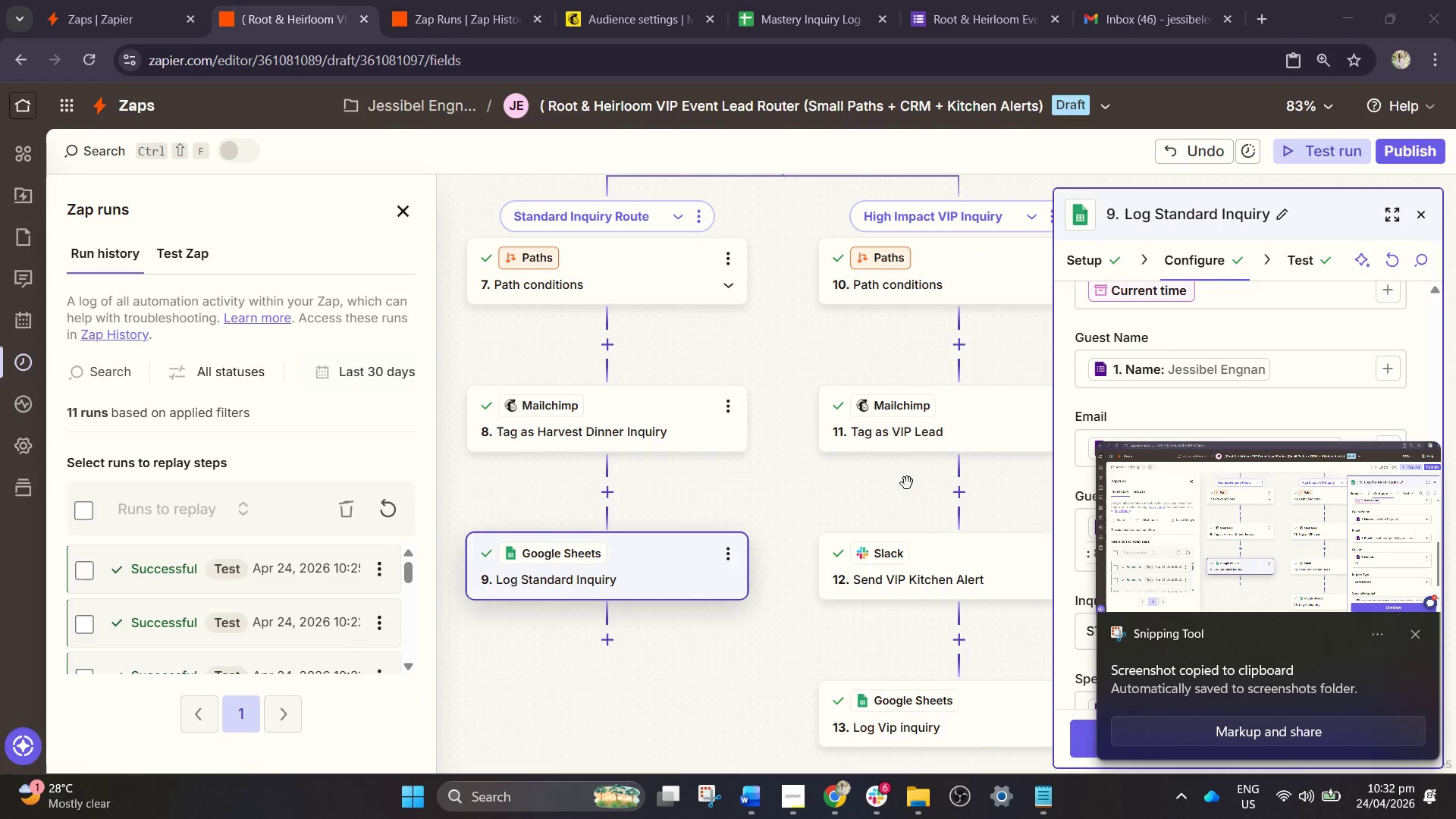 
left_click([1225, 723])
 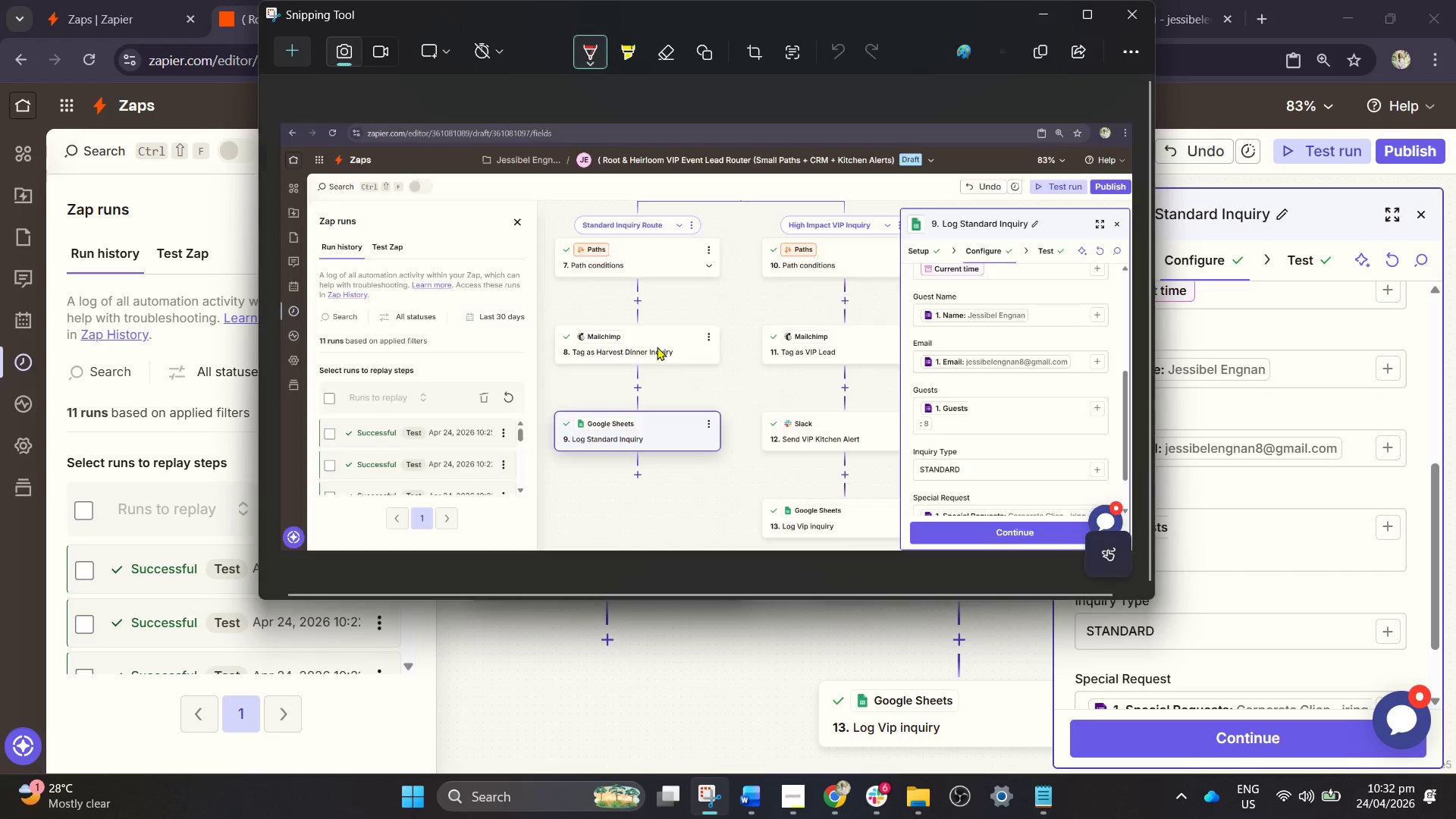 
left_click([699, 353])
 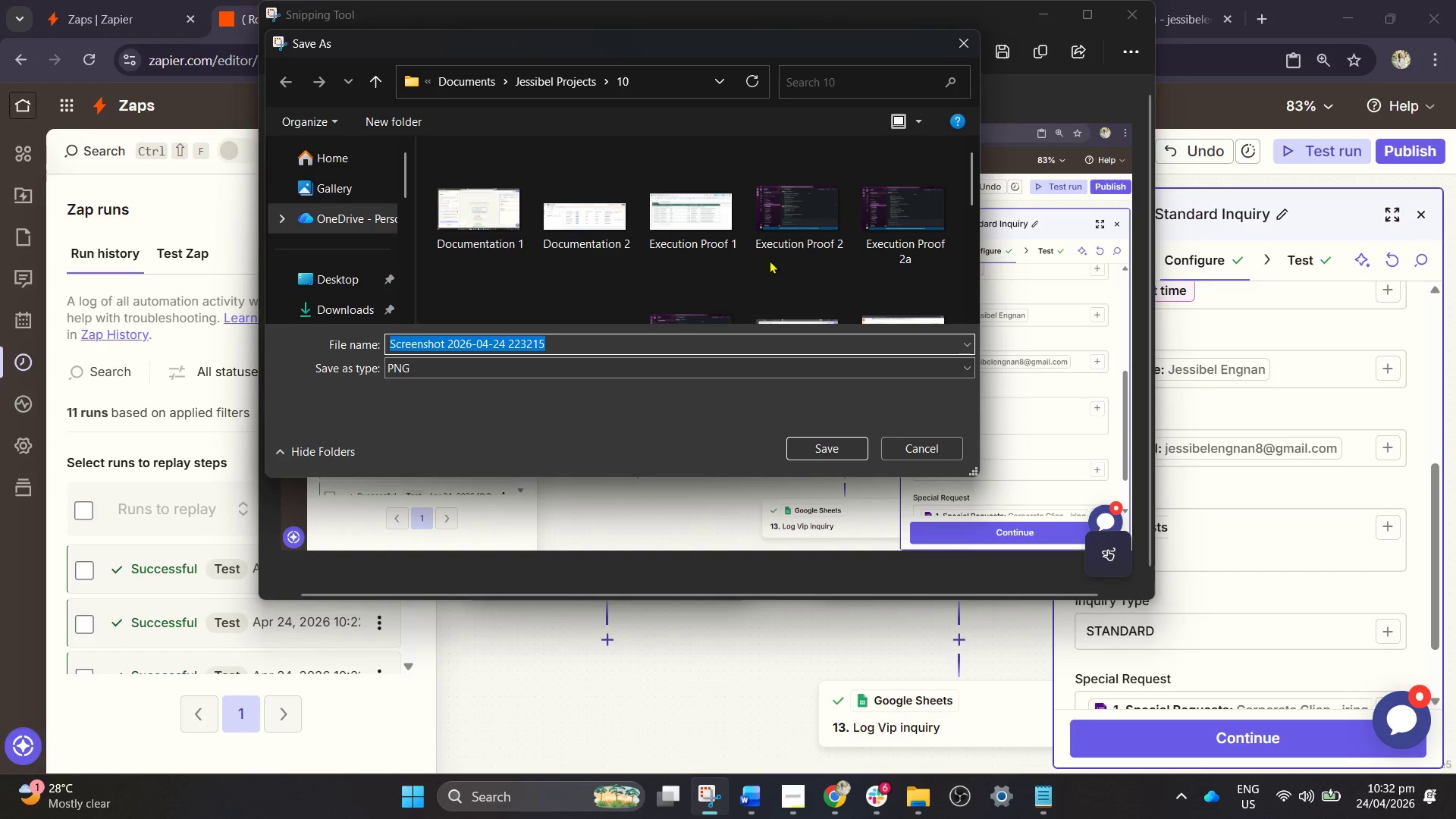 
left_click([567, 86])
 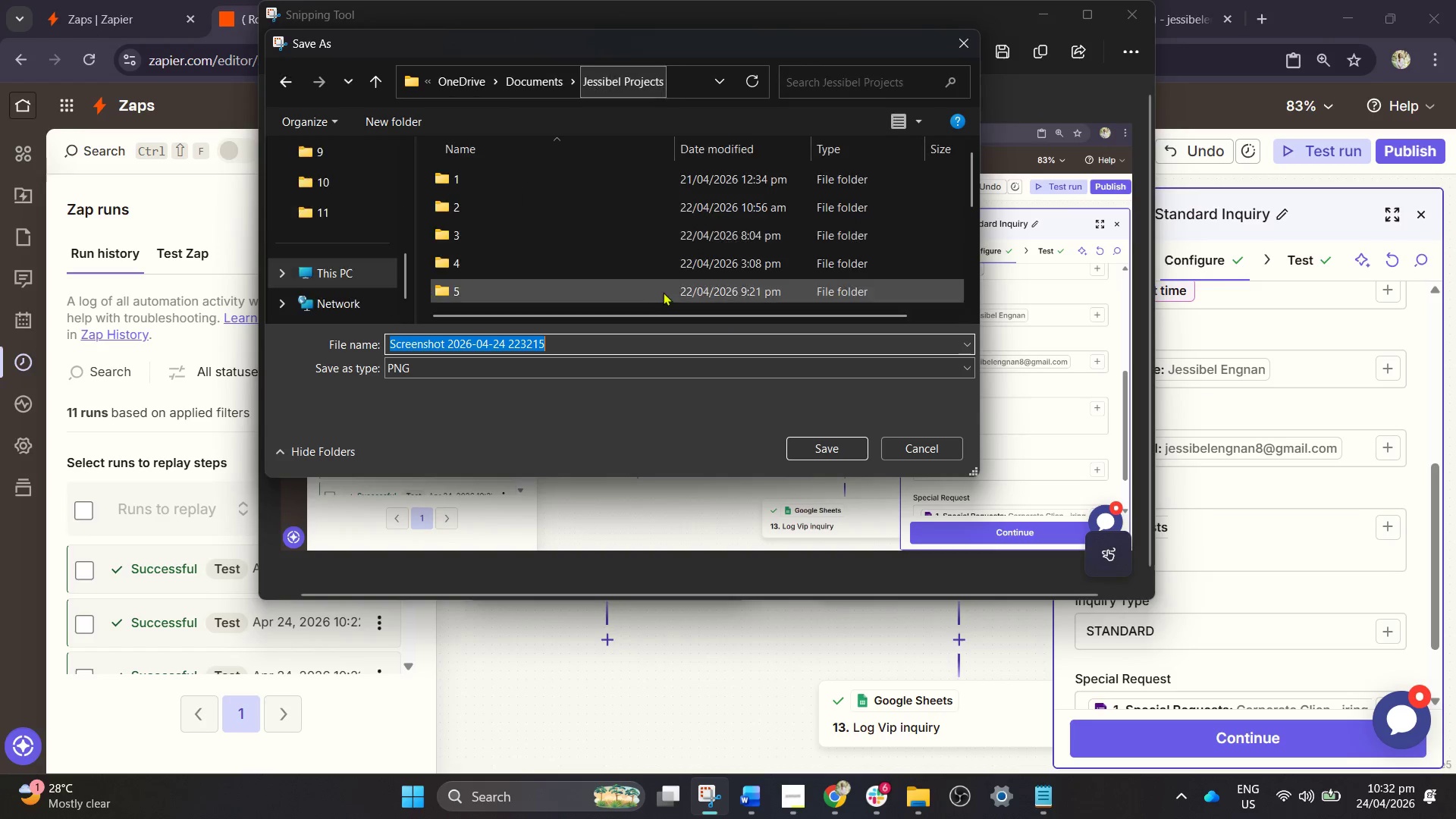 
scroll: coordinate [531, 289], scroll_direction: down, amount: 2.0
 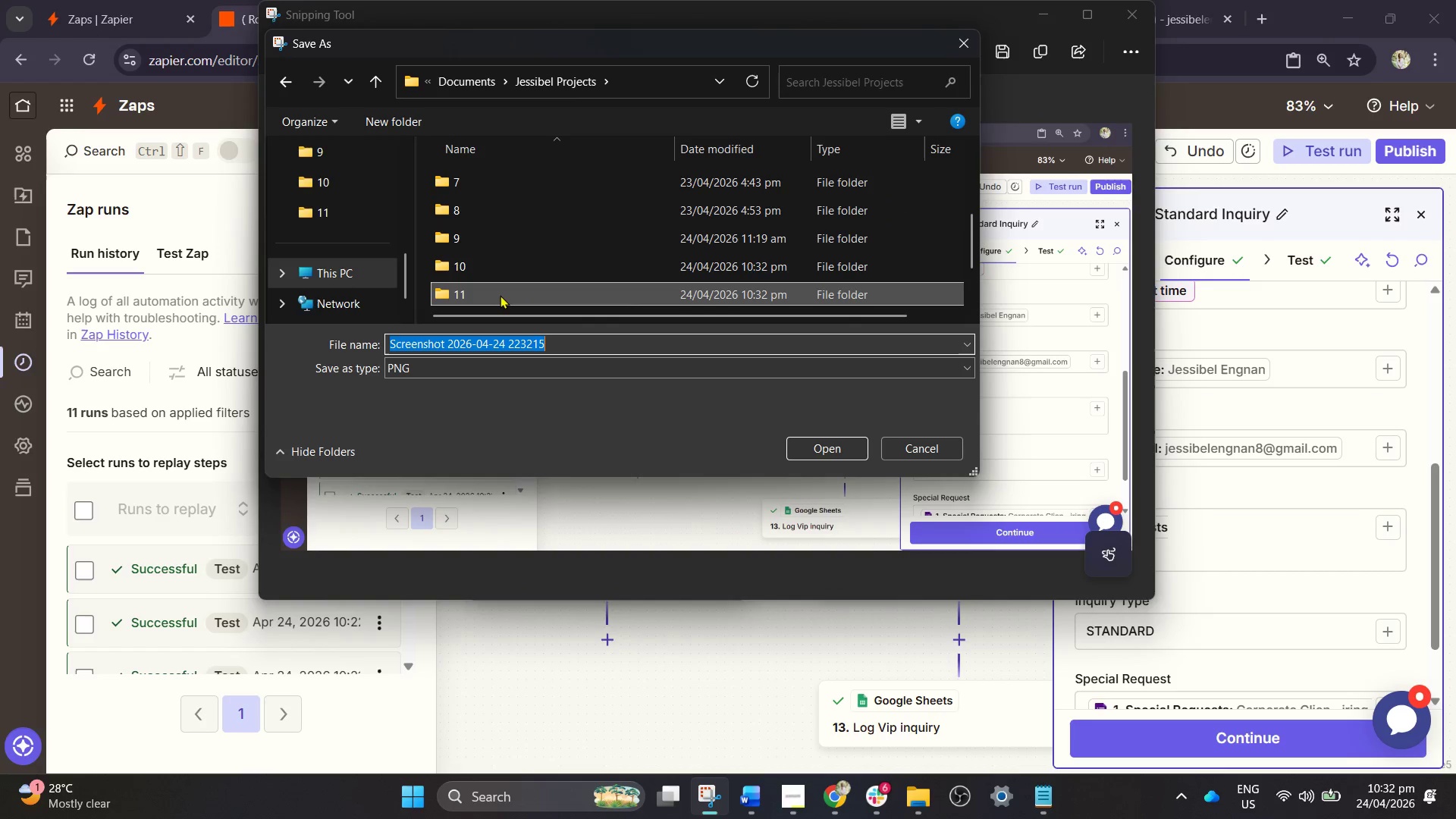 
double_click([500, 295])
 